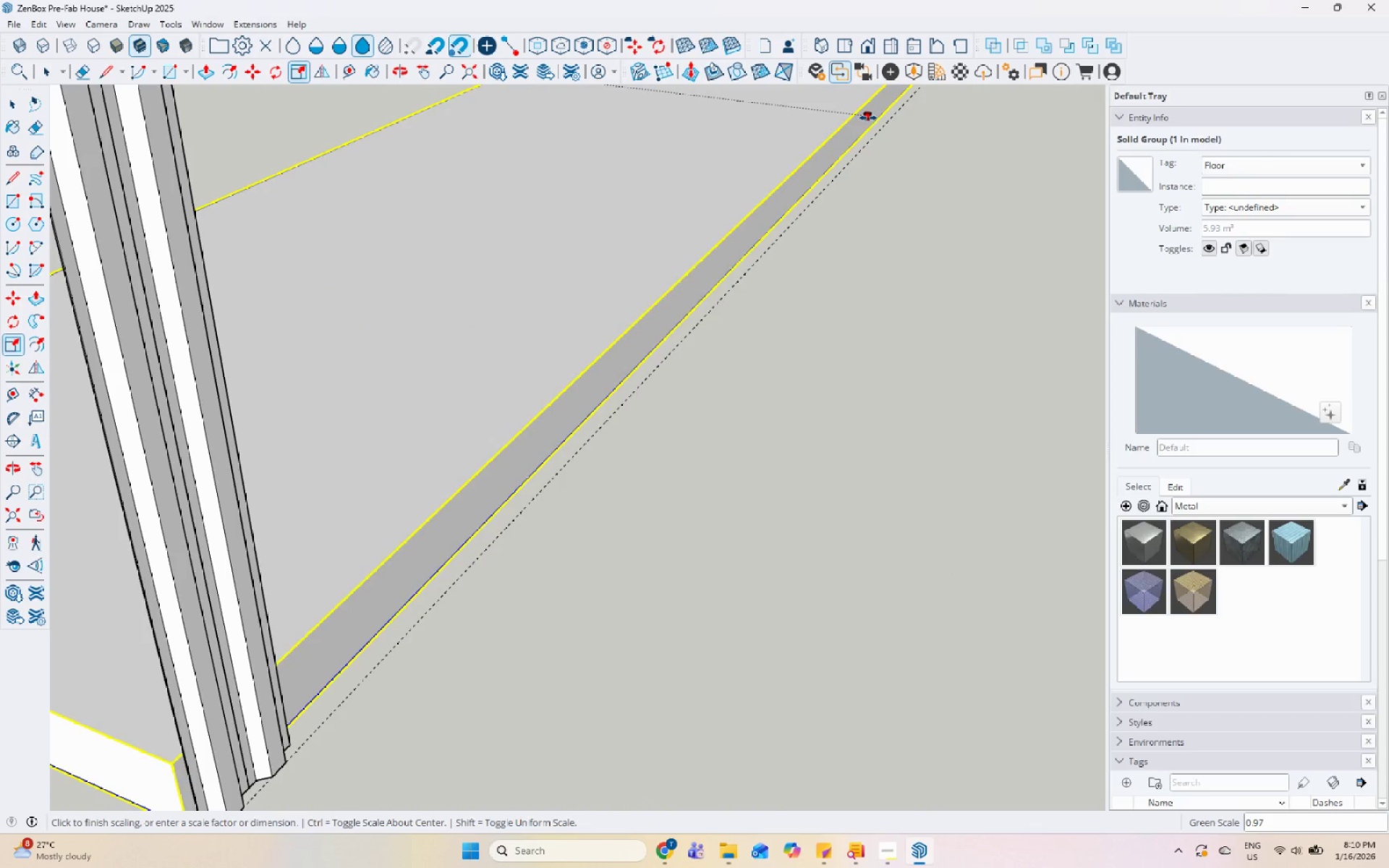 
scroll: coordinate [903, 114], scroll_direction: up, amount: 1.0
 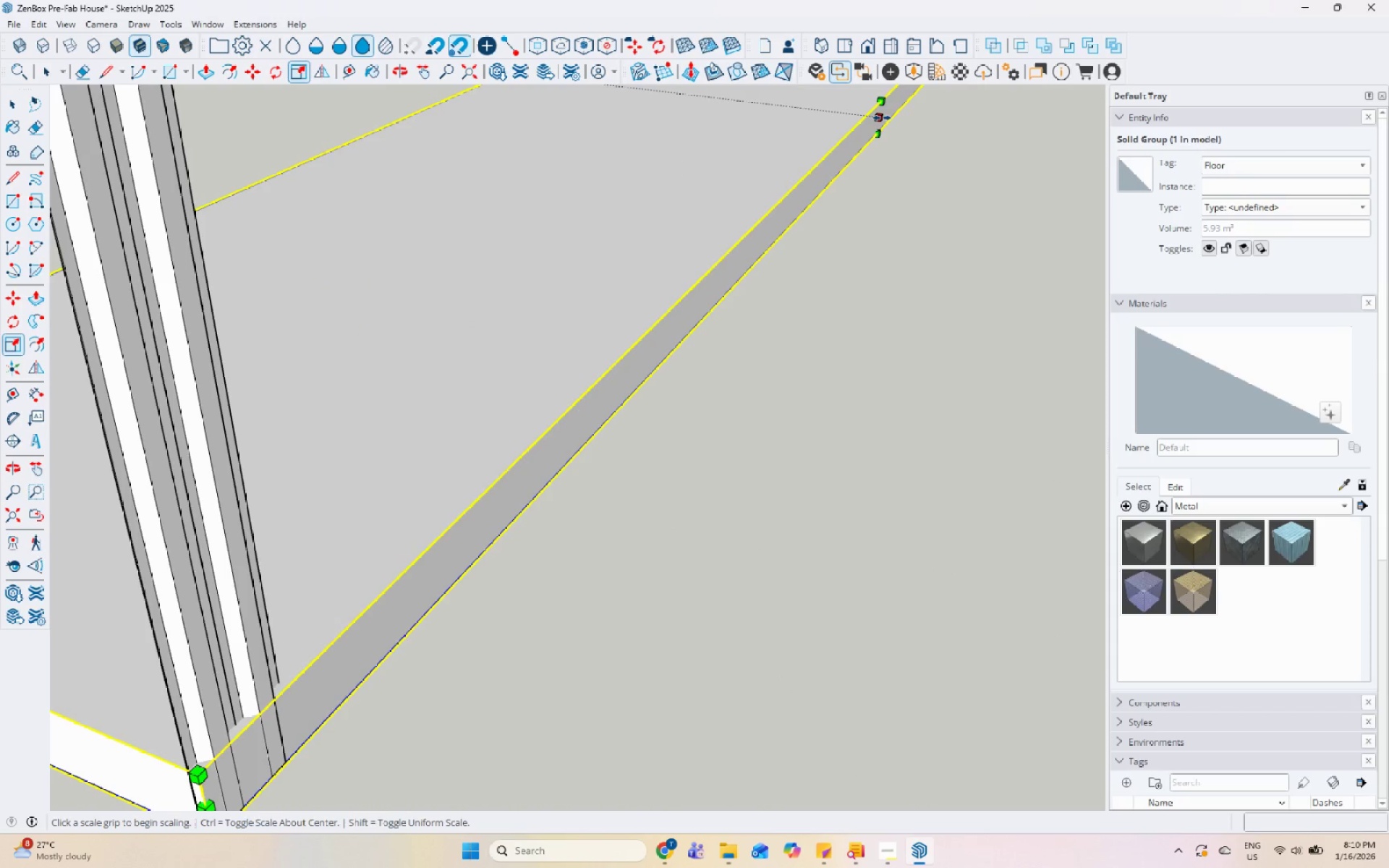 
scroll: coordinate [849, 133], scroll_direction: down, amount: 4.0
 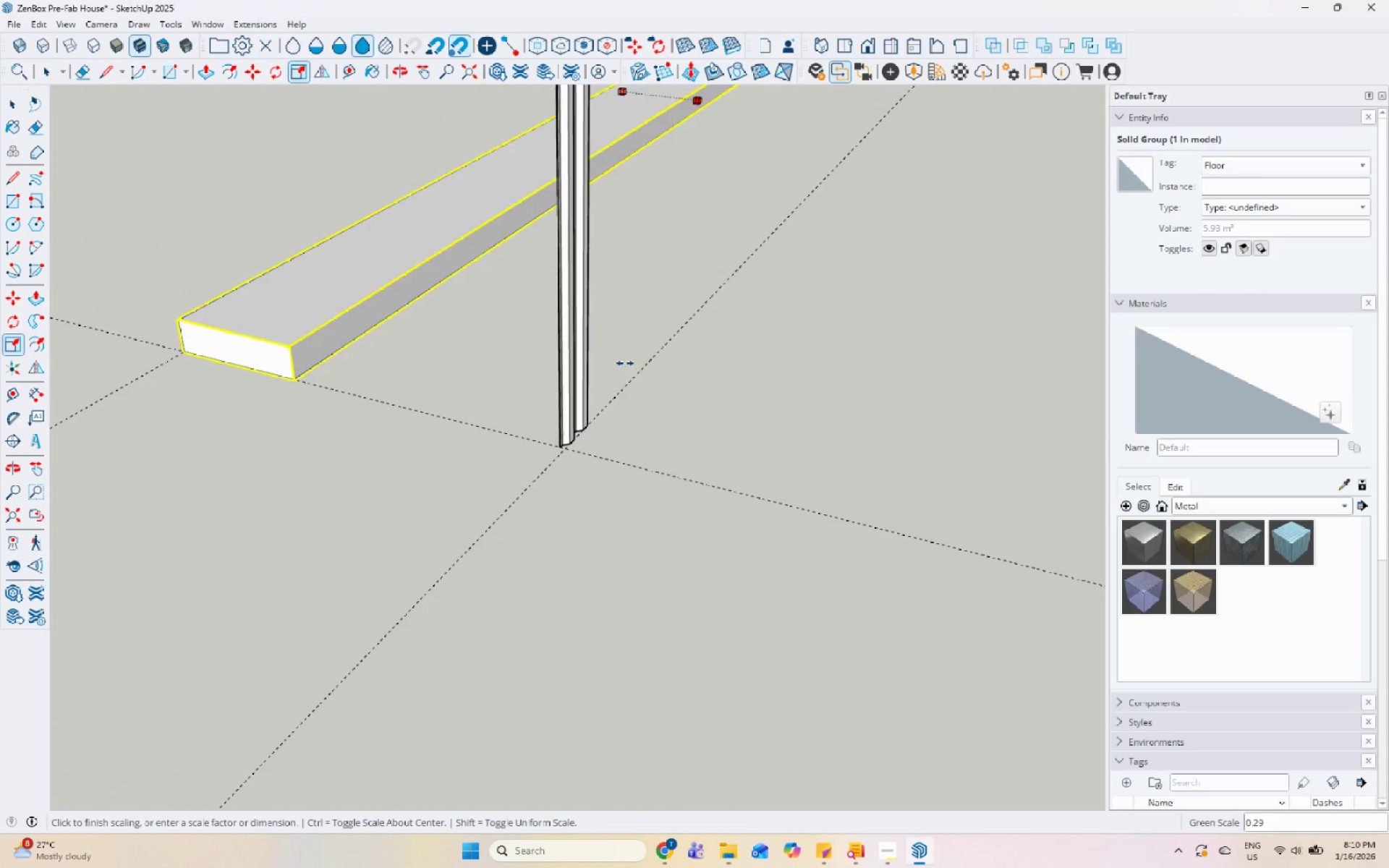 
scroll: coordinate [564, 449], scroll_direction: up, amount: 17.0
 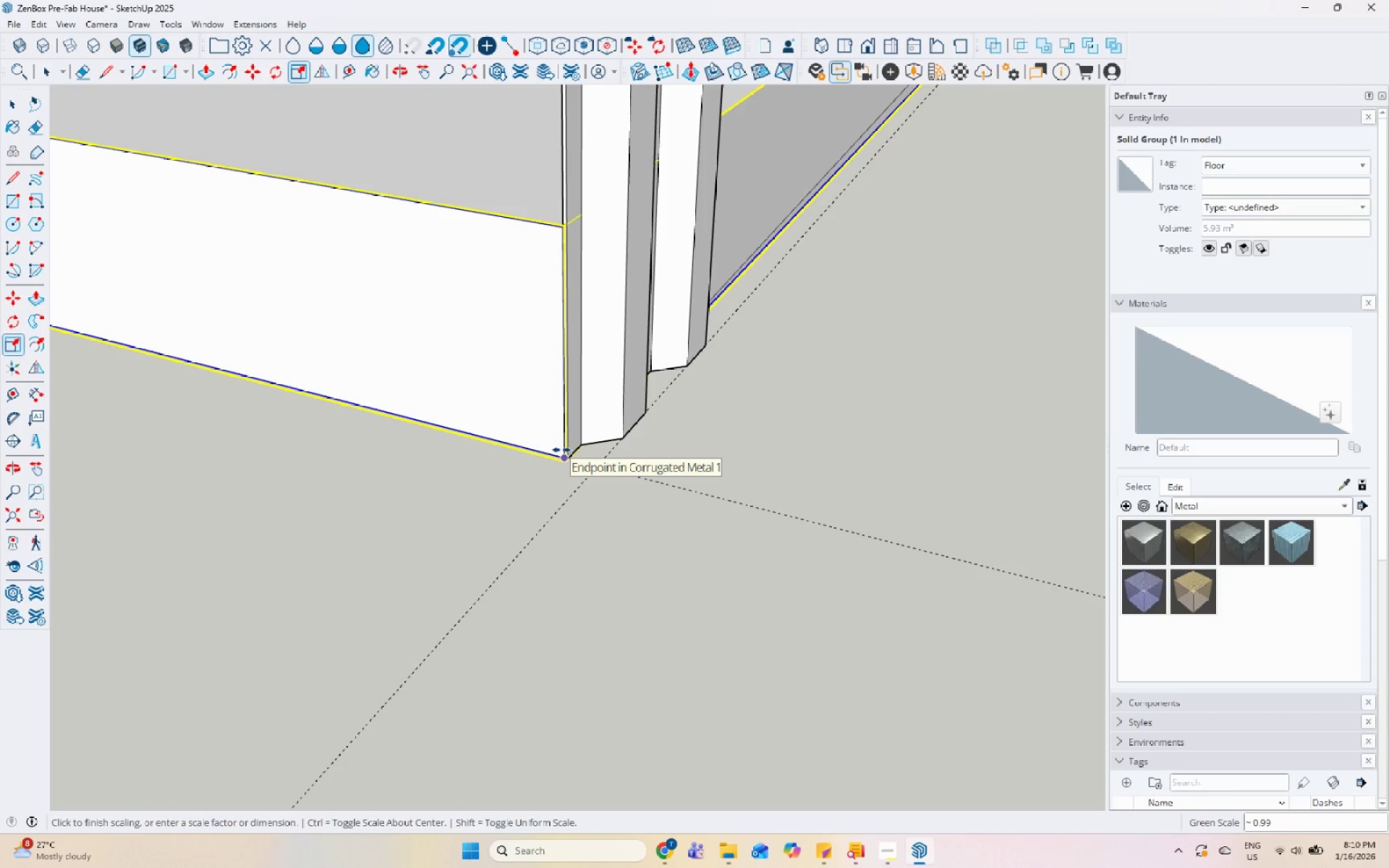 
key(Space)
 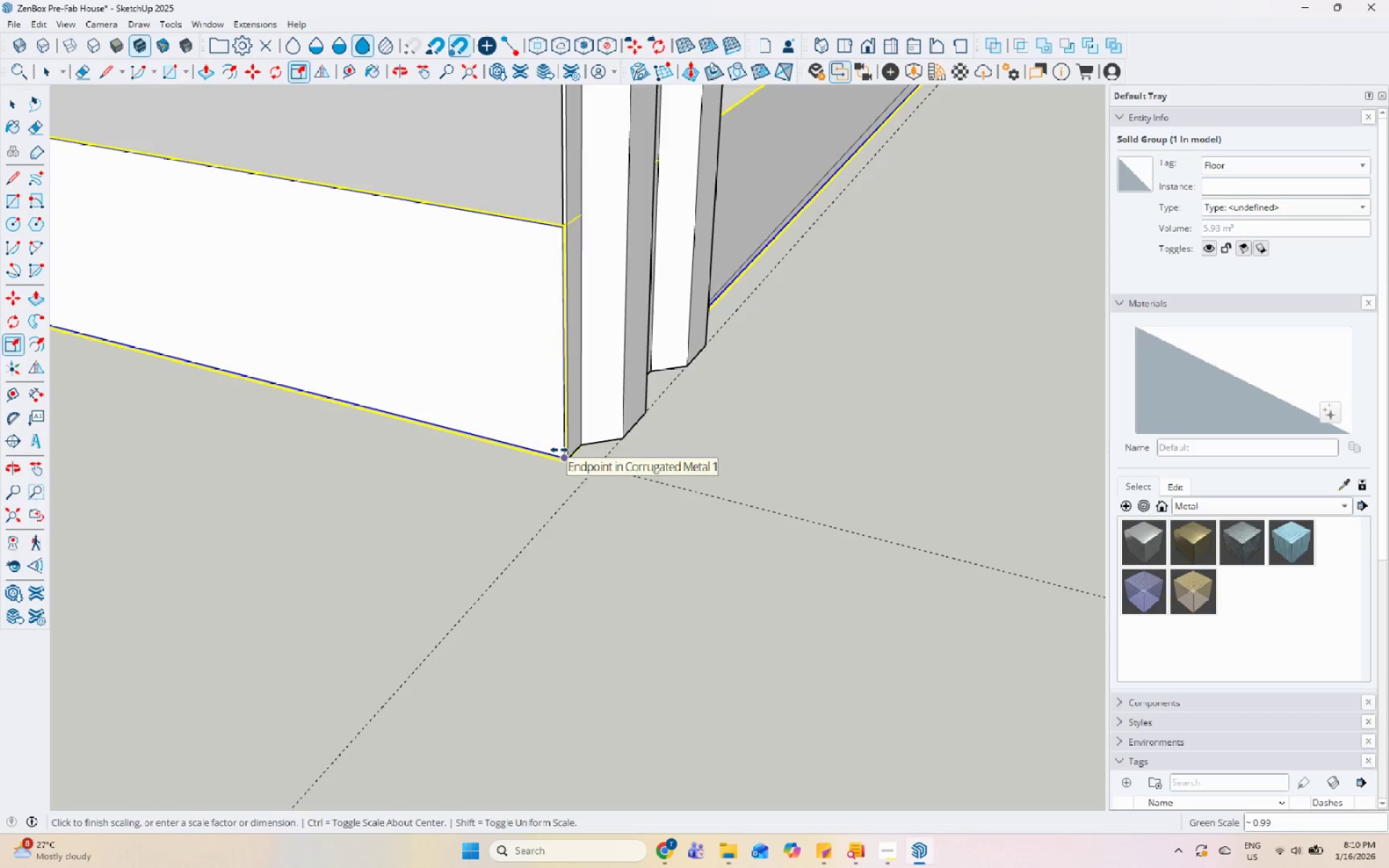 
left_click([691, 289])
 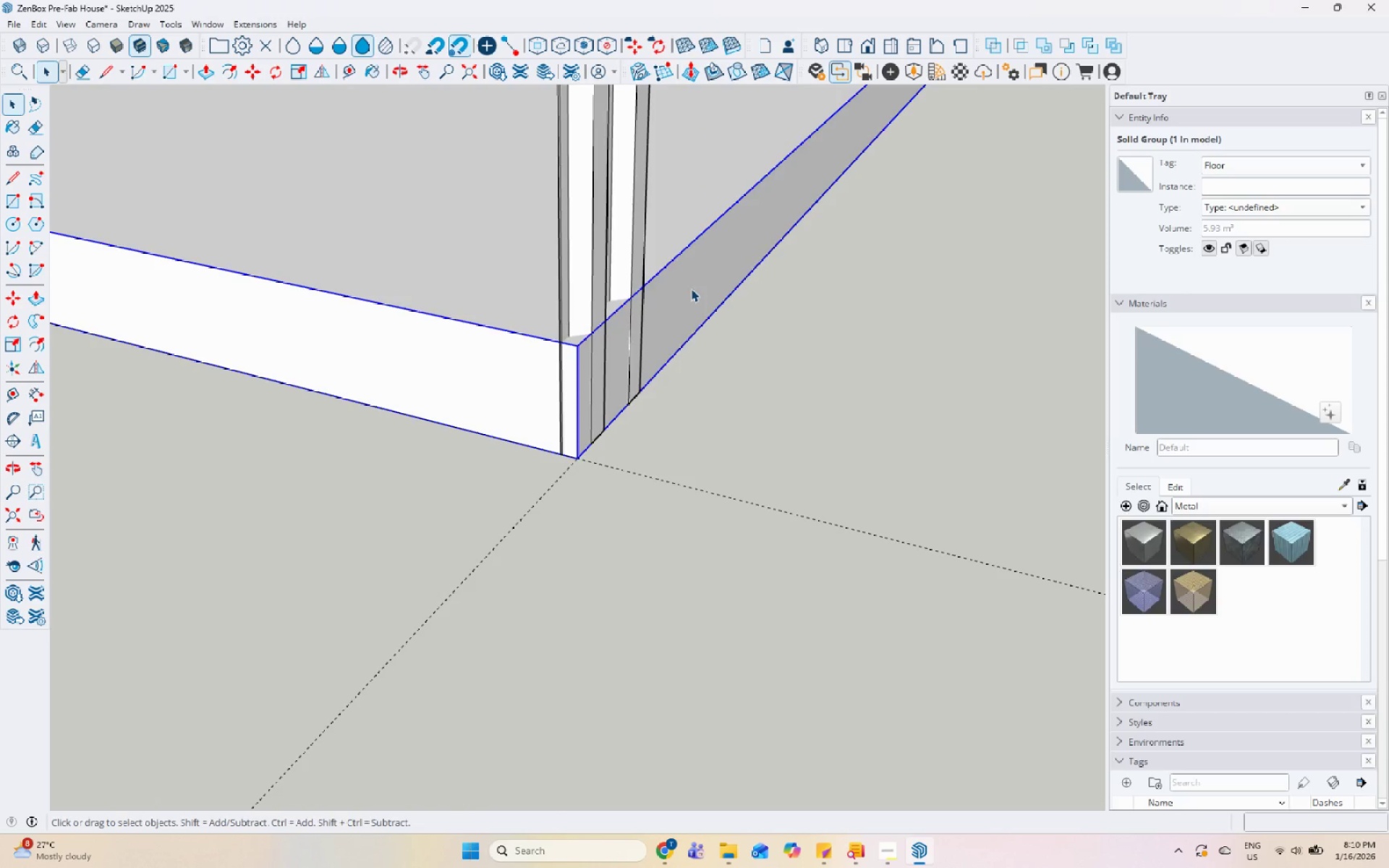 
scroll: coordinate [556, 451], scroll_direction: down, amount: 7.0
 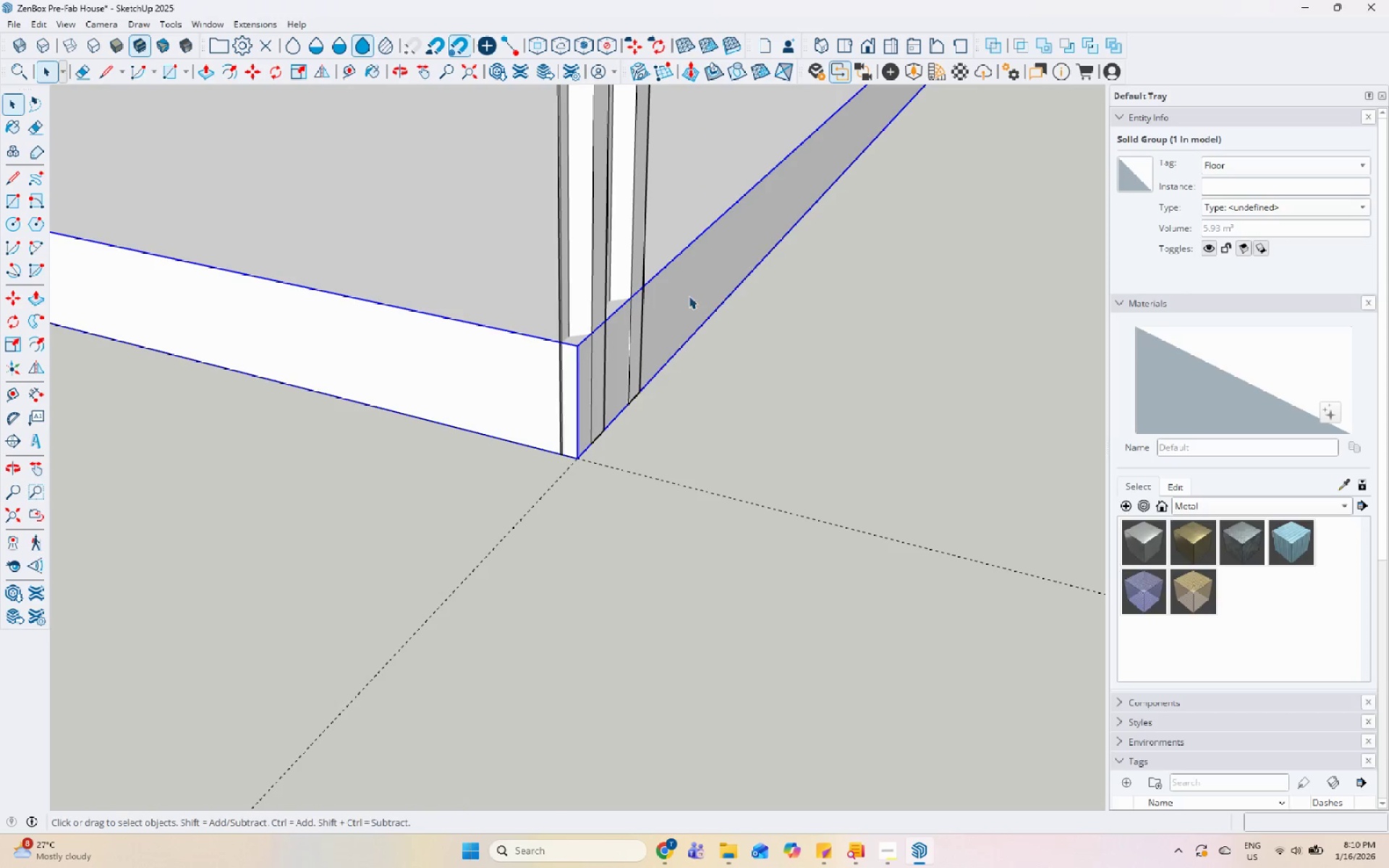 
double_click([691, 289])
 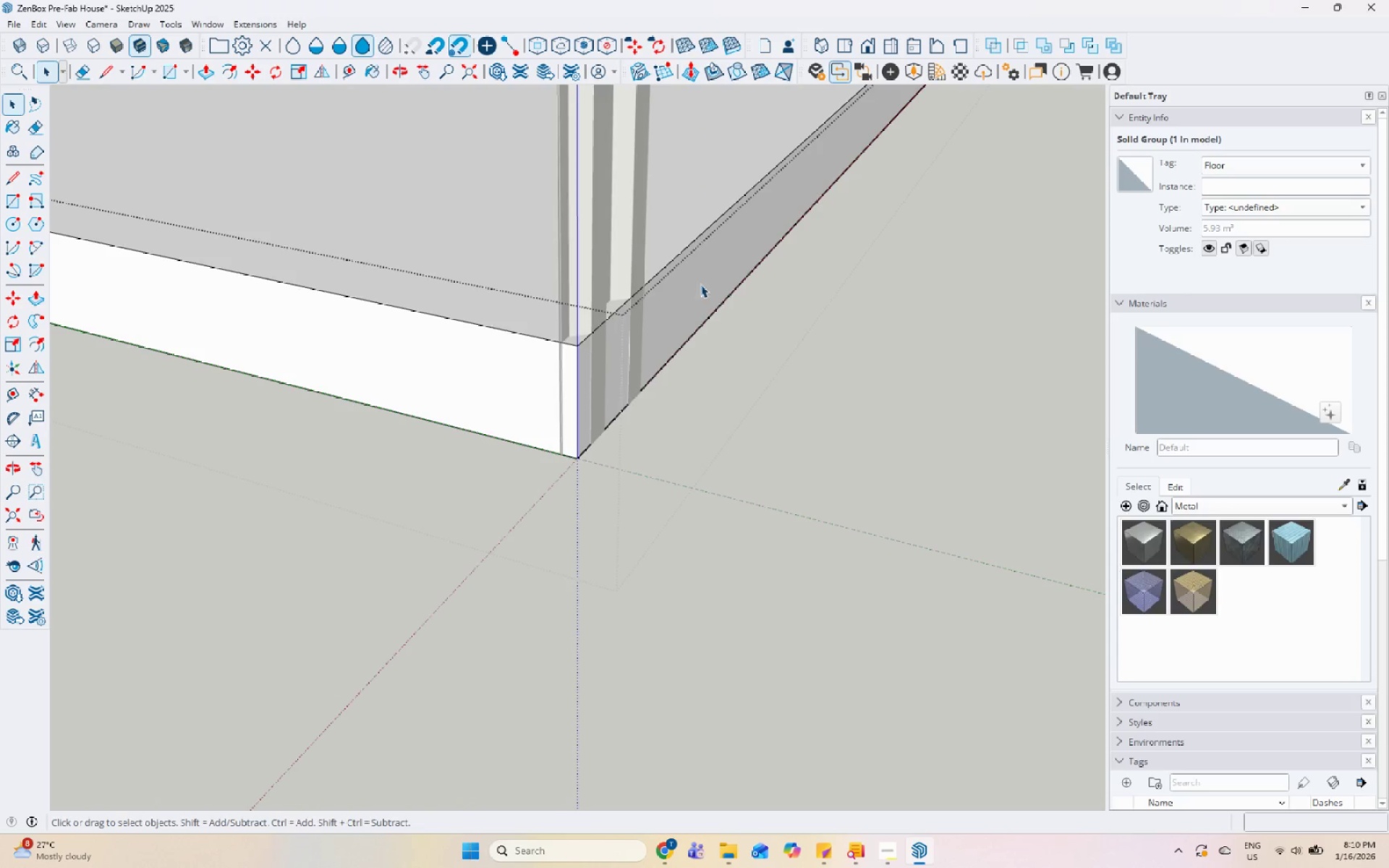 
triple_click([708, 277])
 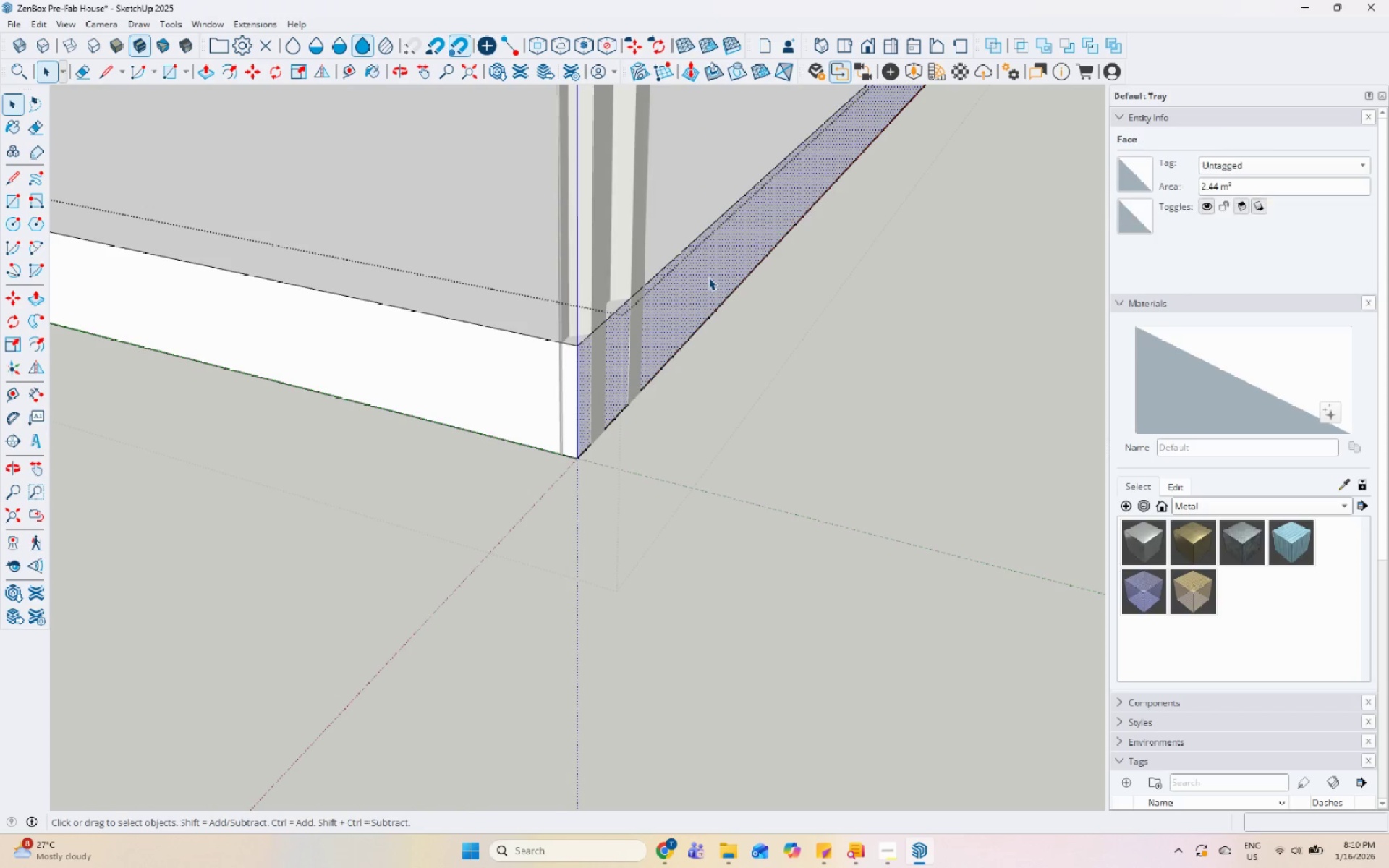 
key(P)
 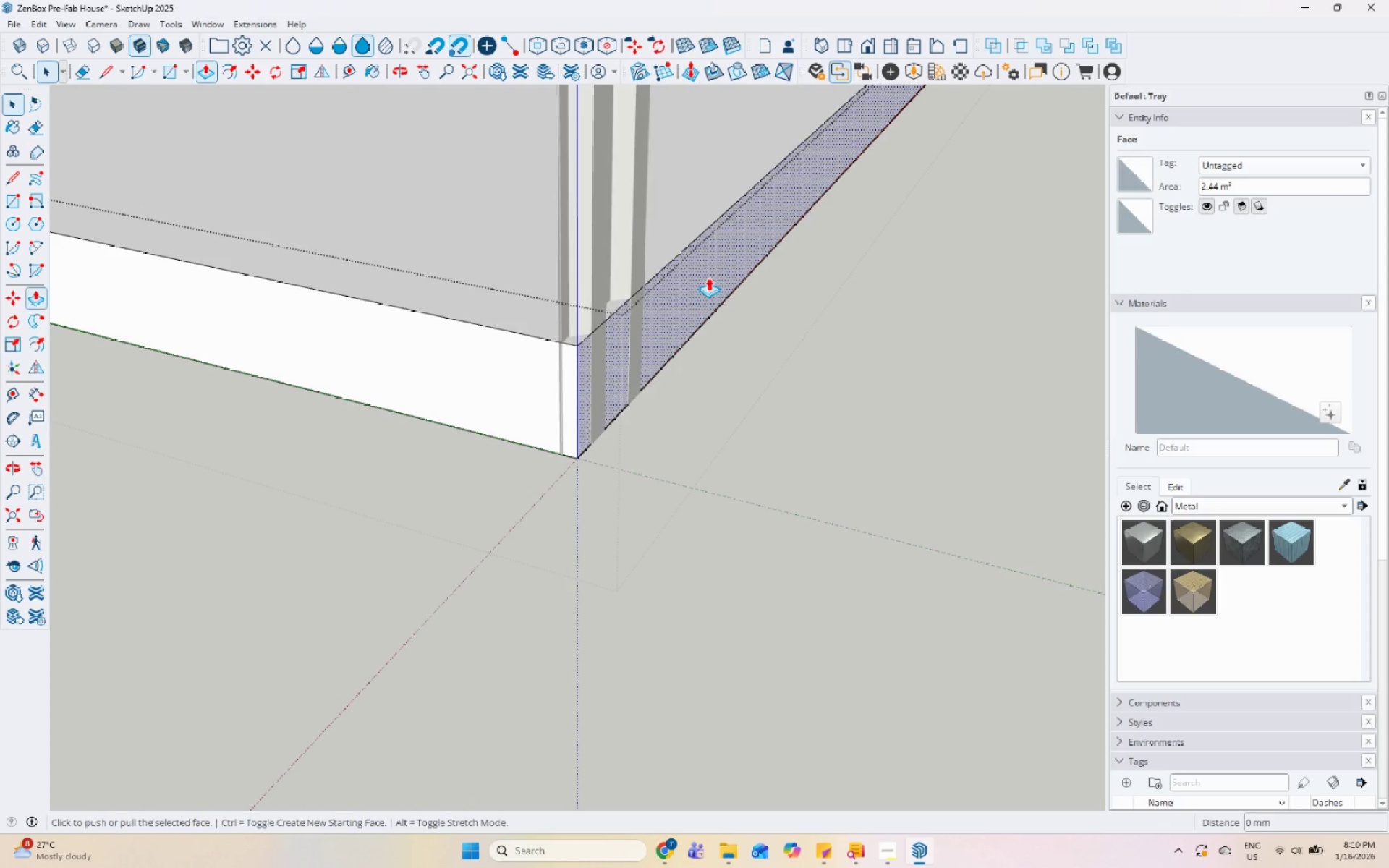 
left_click([708, 277])
 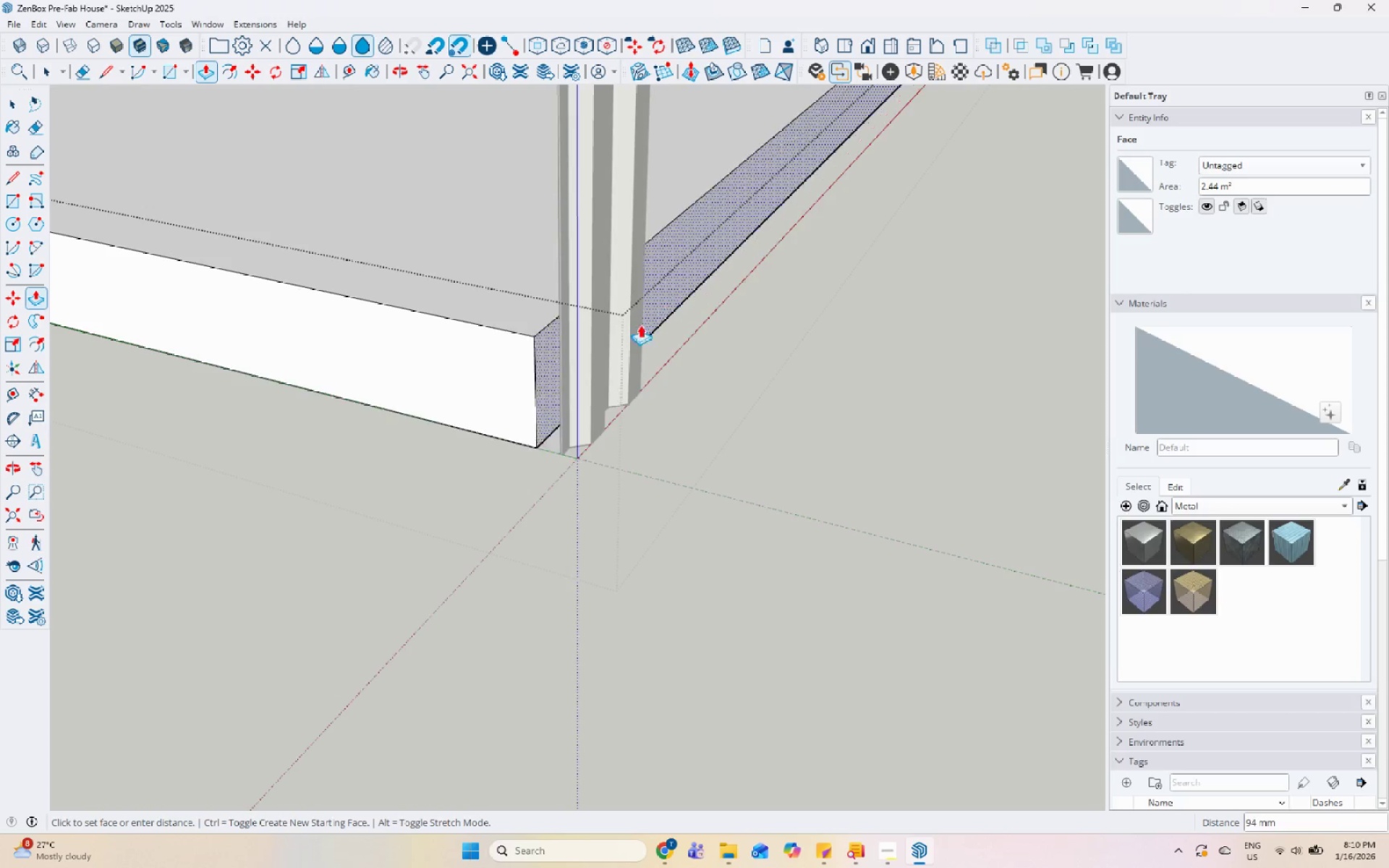 
scroll: coordinate [580, 354], scroll_direction: up, amount: 5.0
 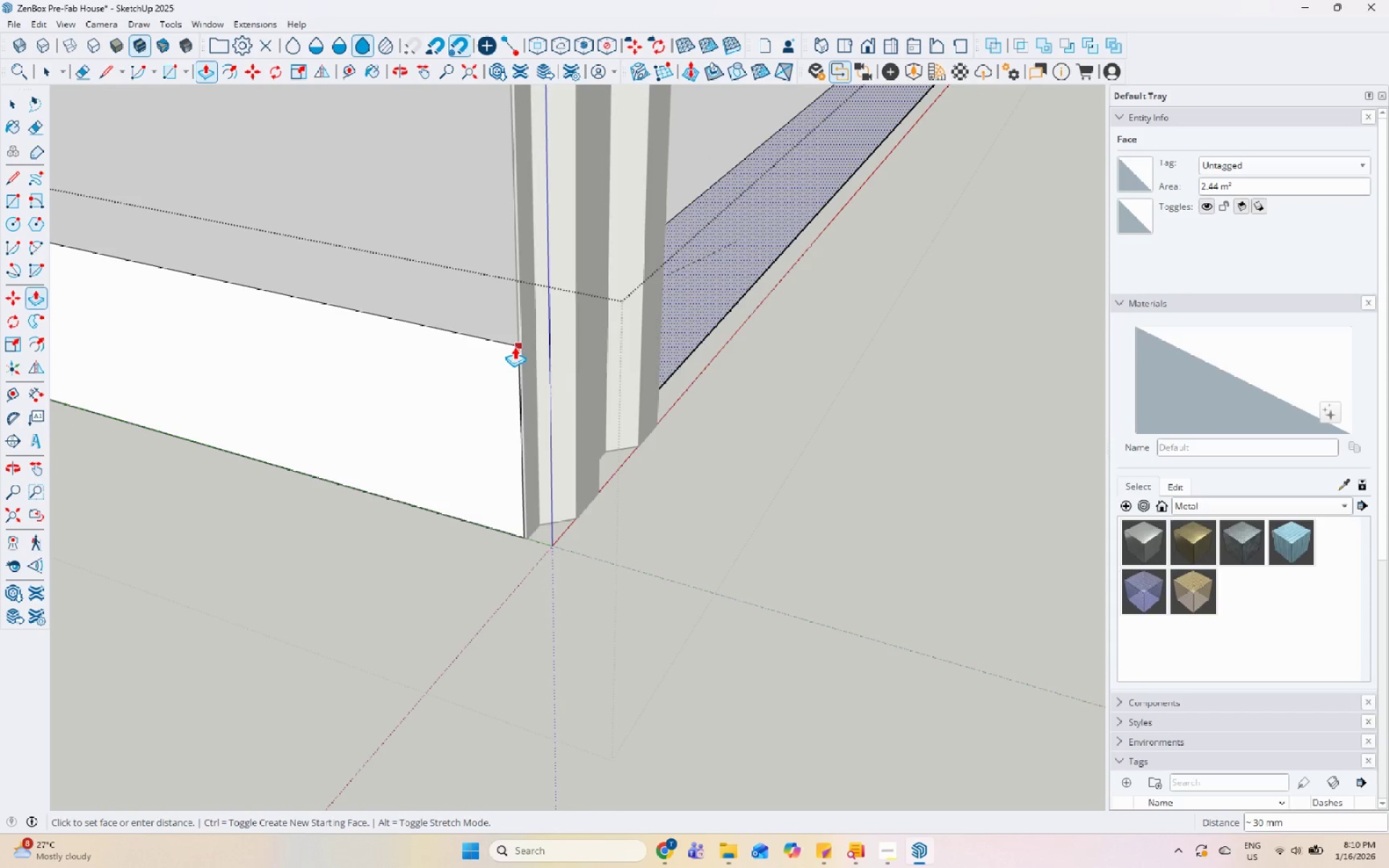 
left_click([514, 346])
 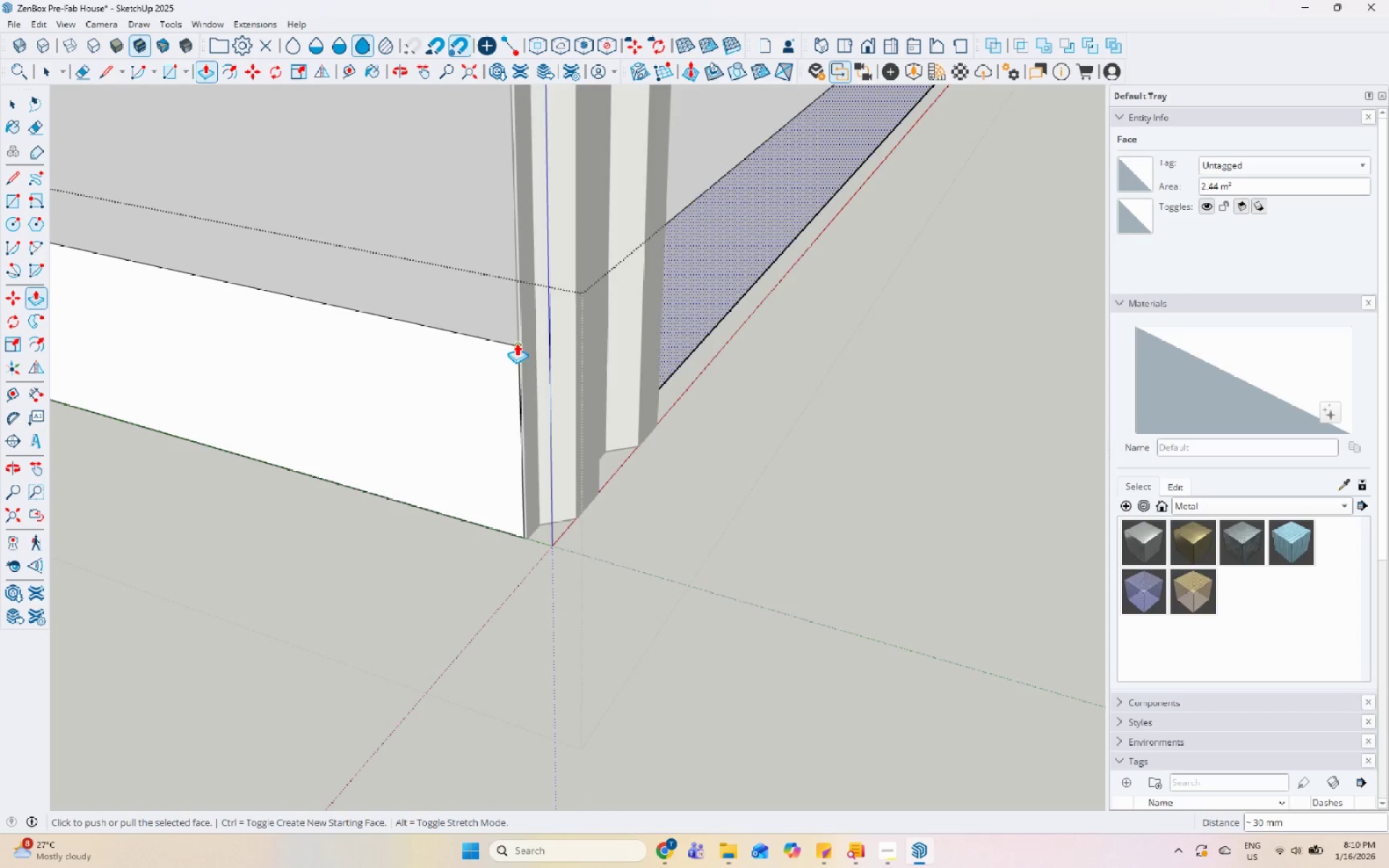 
key(Space)
 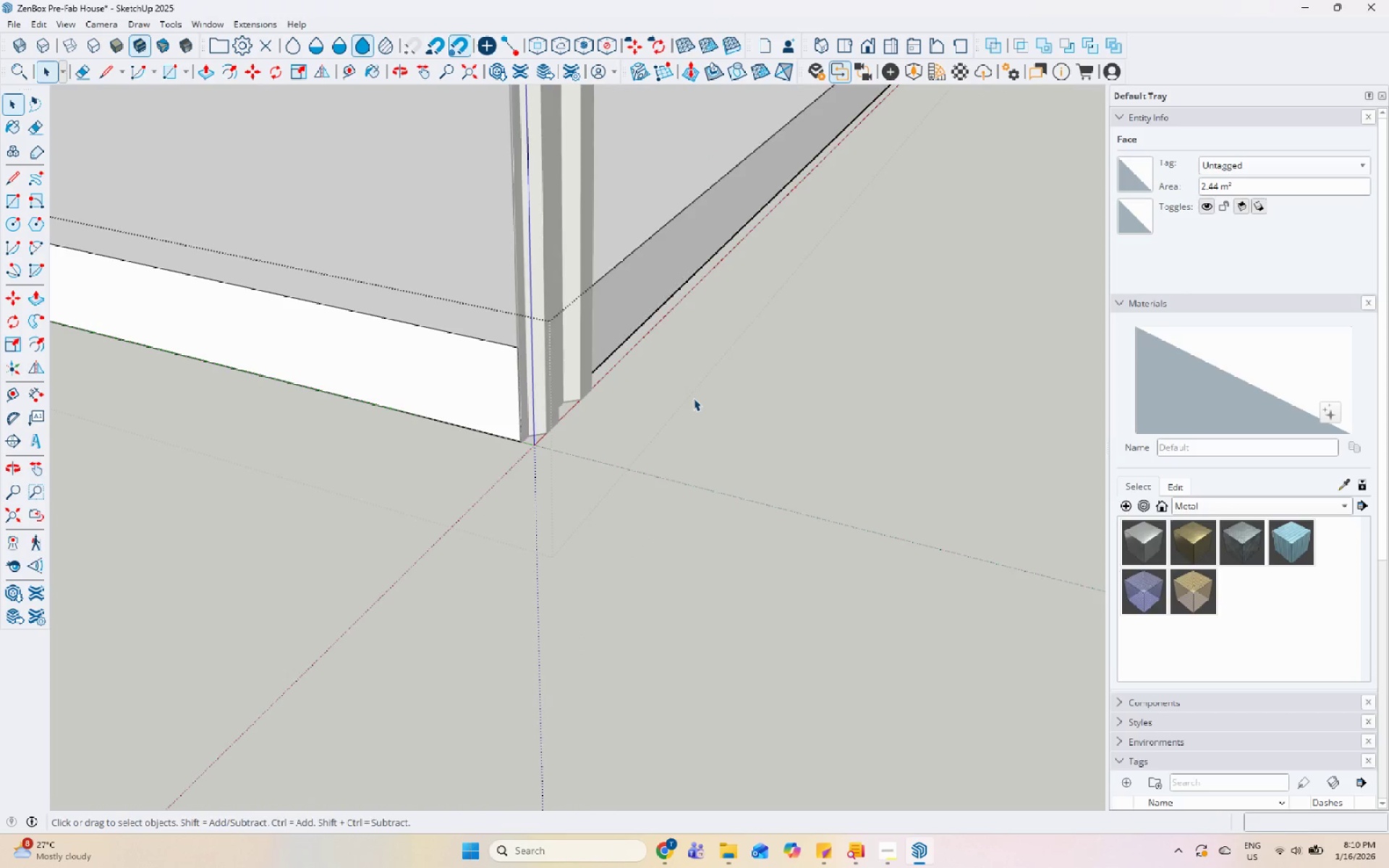 
scroll: coordinate [516, 349], scroll_direction: down, amount: 8.0
 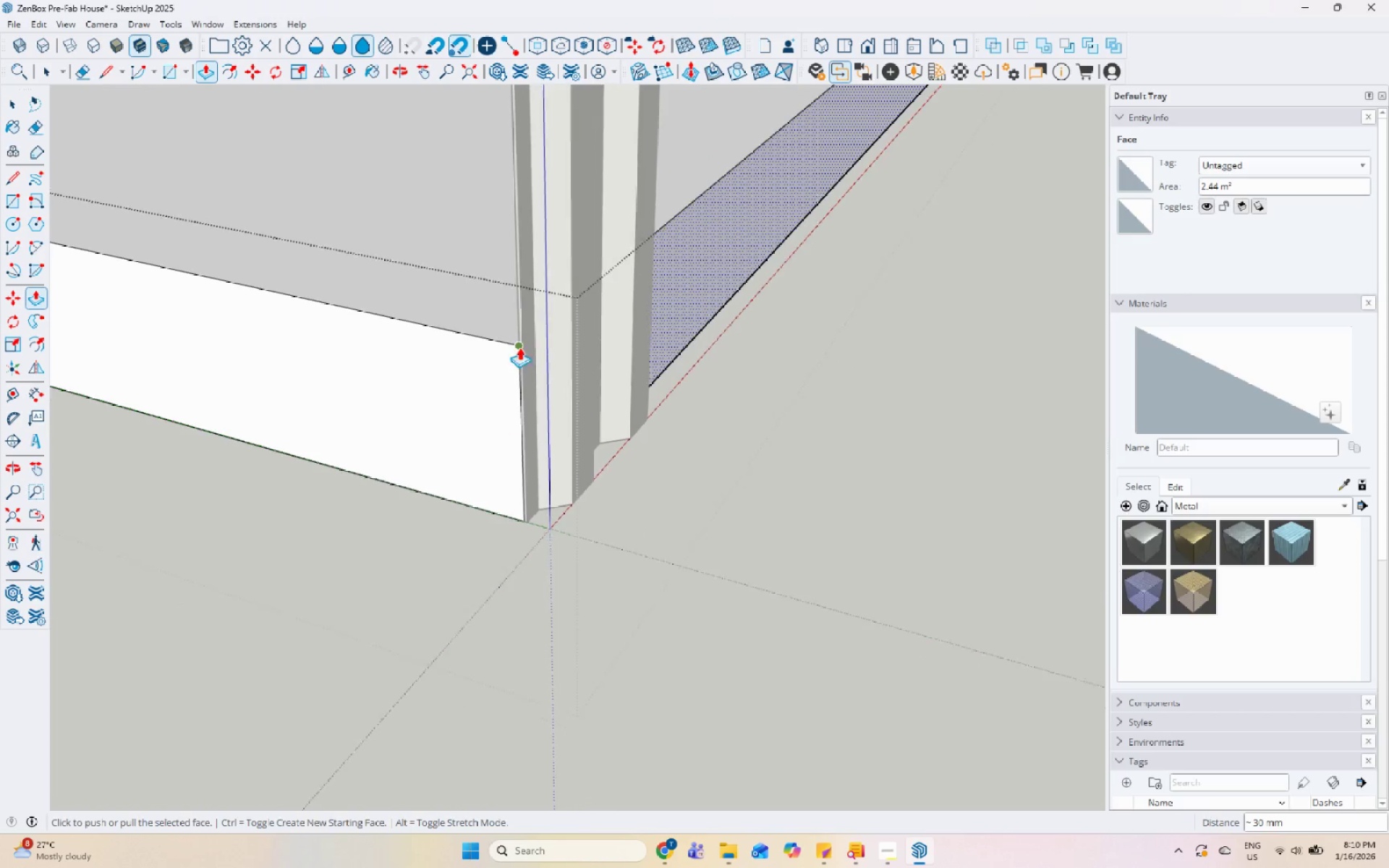 
key(Escape)
 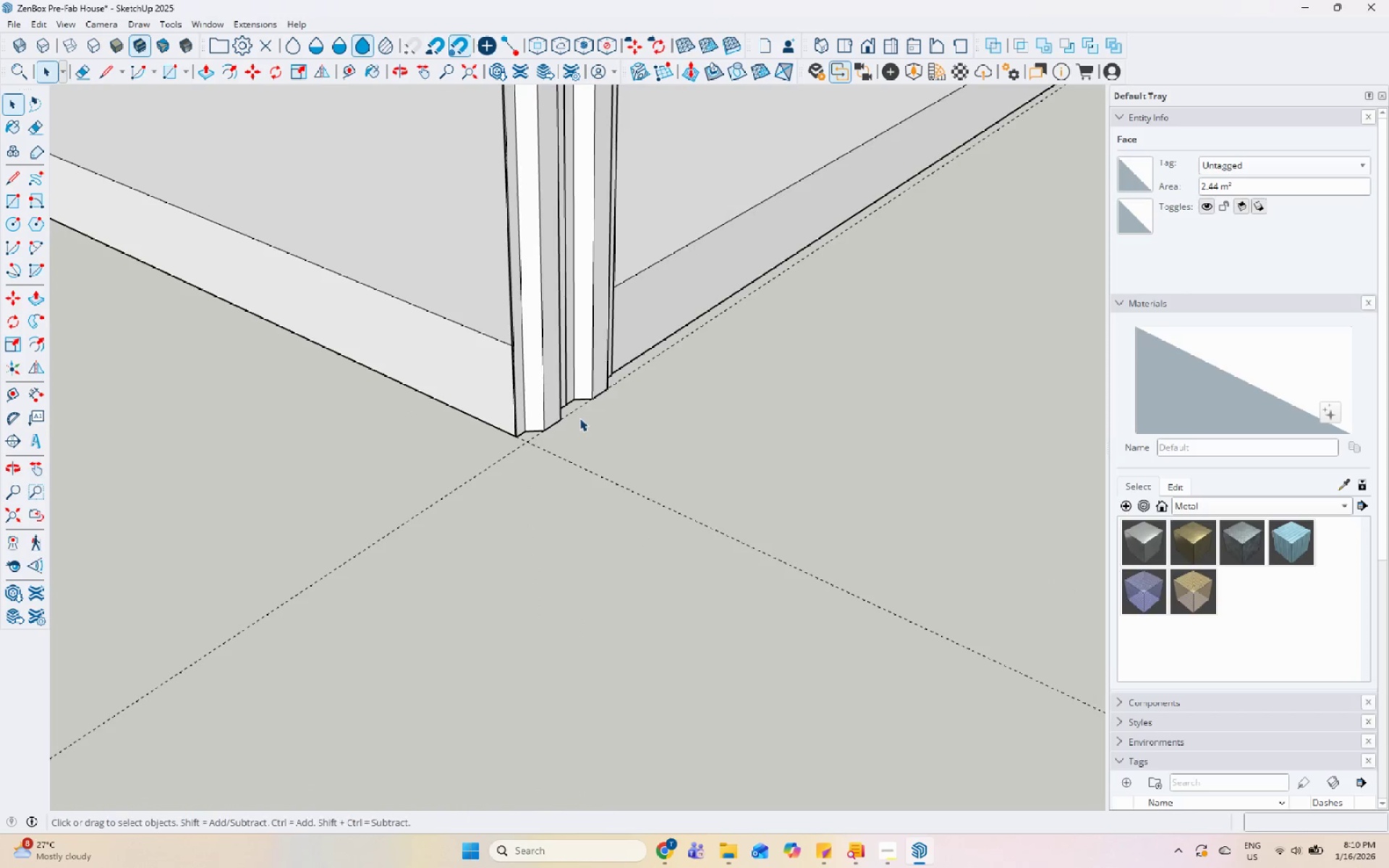 
key(Space)
 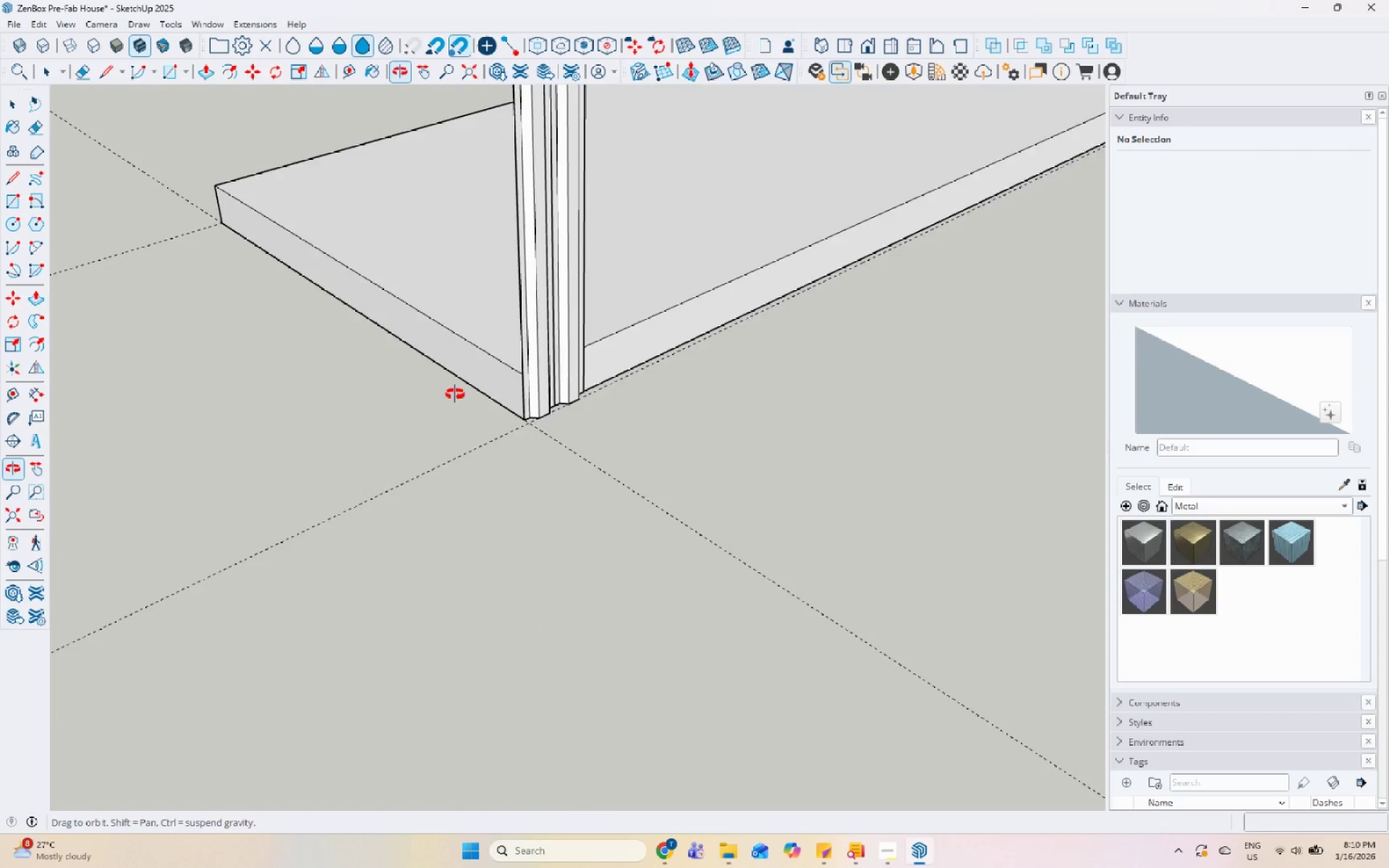 
scroll: coordinate [535, 409], scroll_direction: down, amount: 7.0
 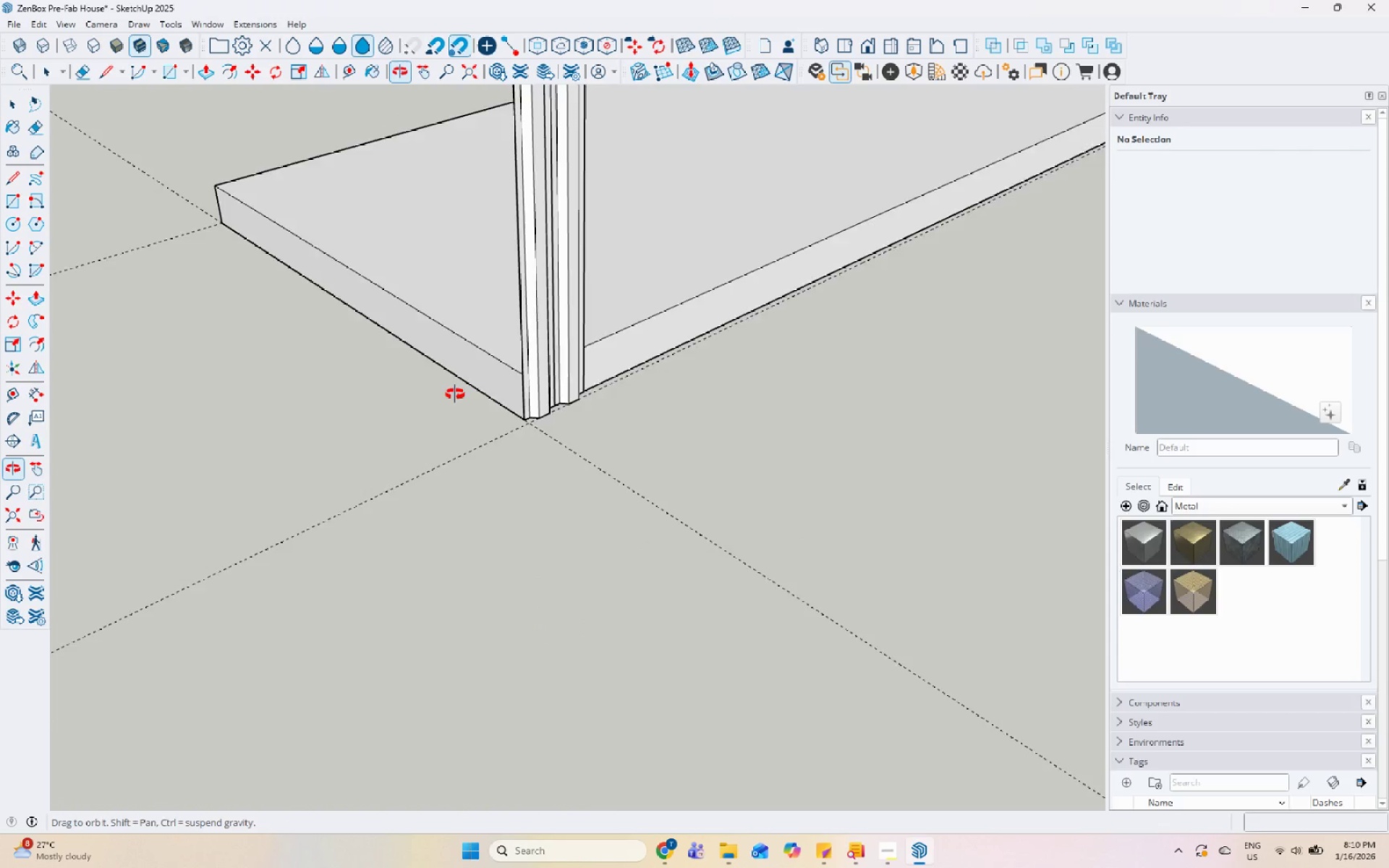 
left_click([577, 334])
 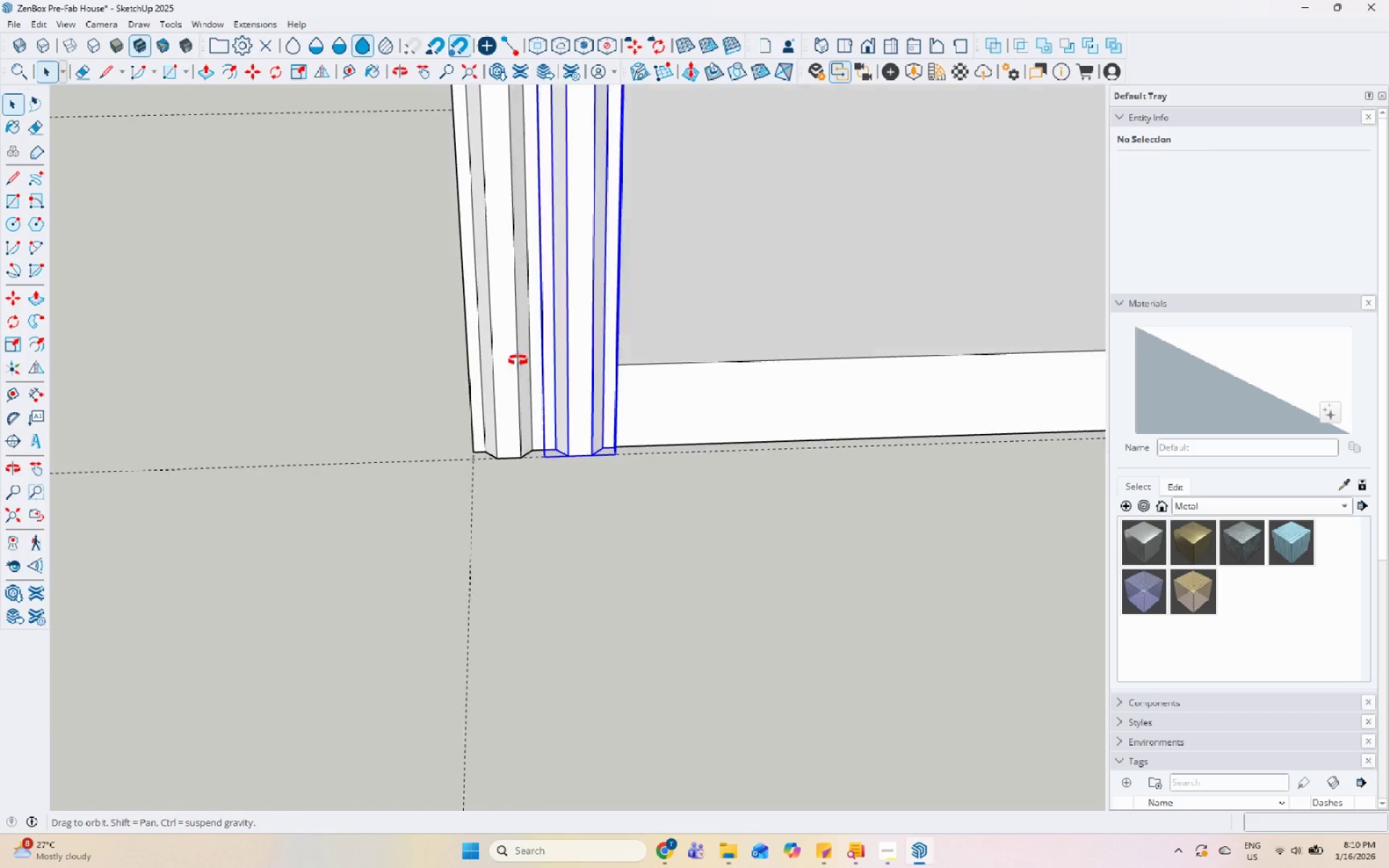 
scroll: coordinate [577, 332], scroll_direction: up, amount: 6.0
 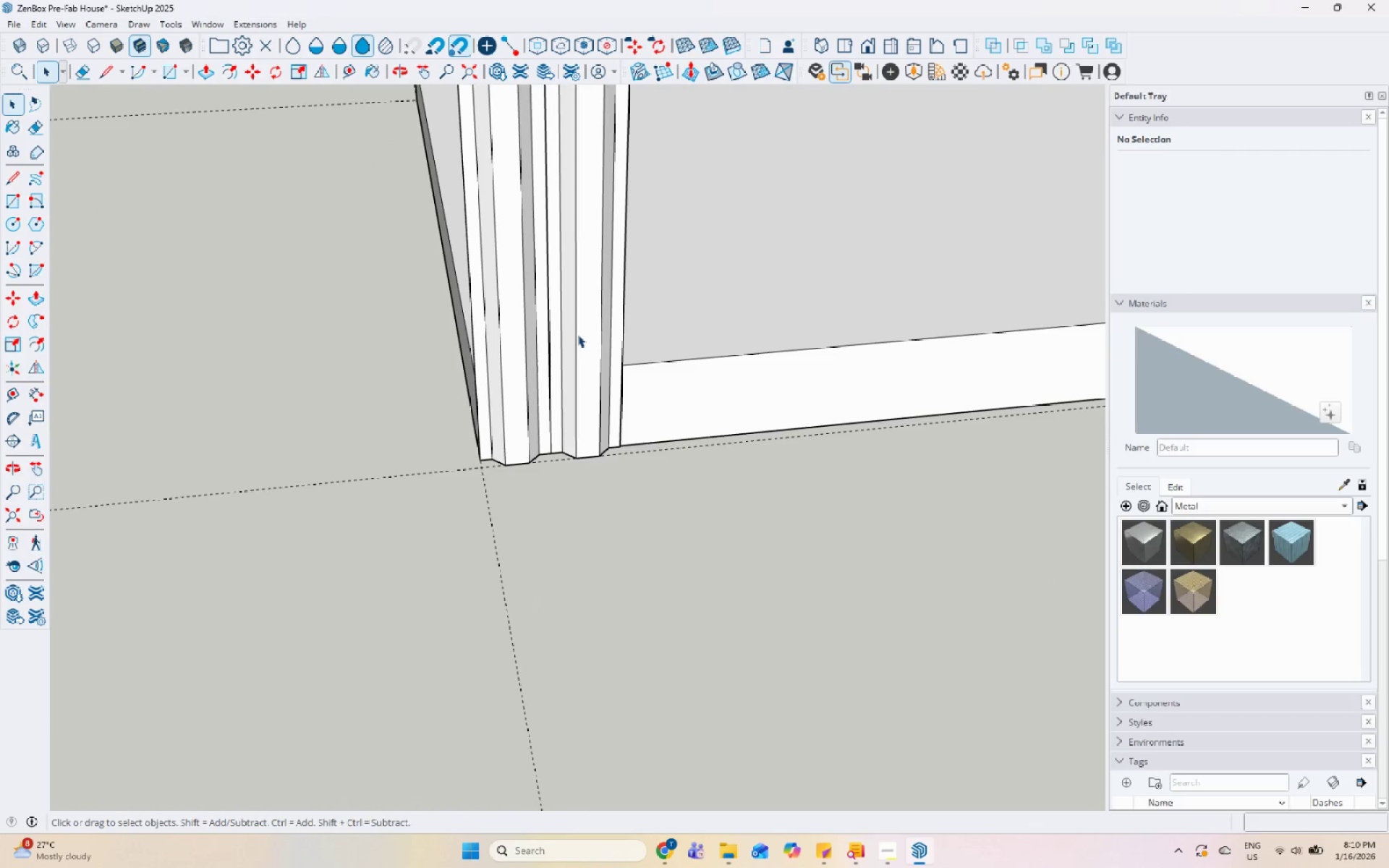 
hold_key(key=ShiftLeft, duration=0.53)
 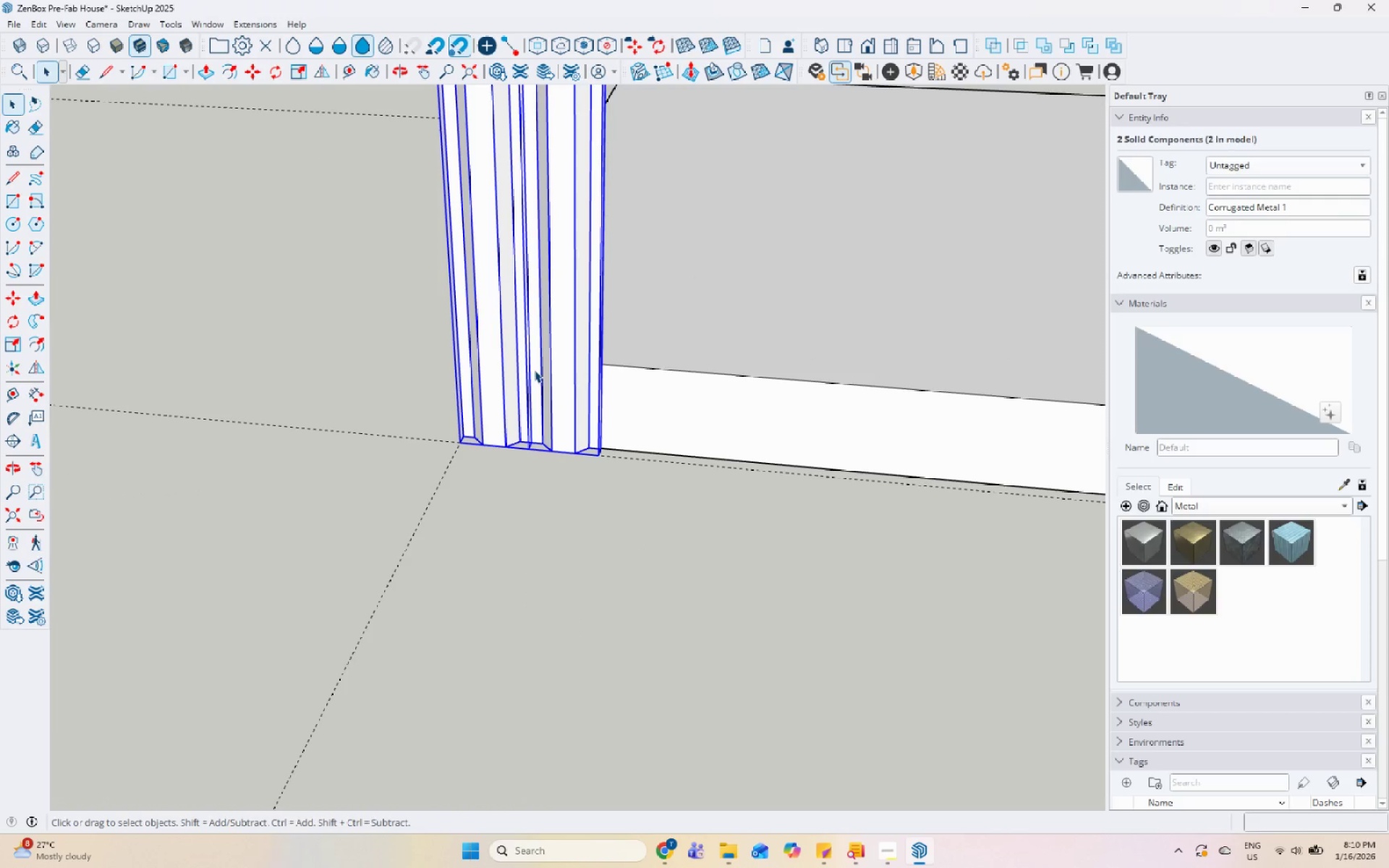 
scroll: coordinate [461, 516], scroll_direction: up, amount: 11.0
 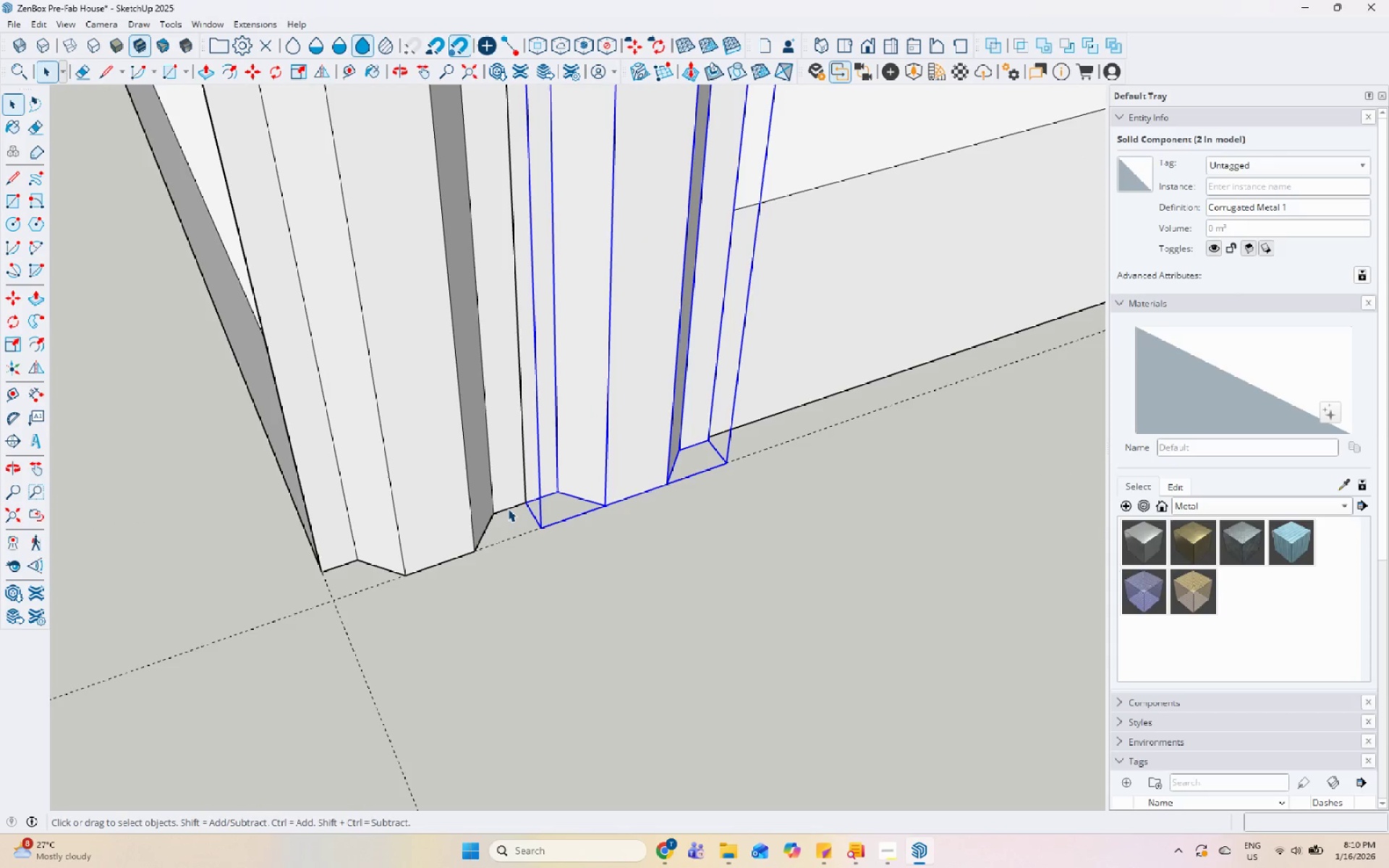 
key(M)
 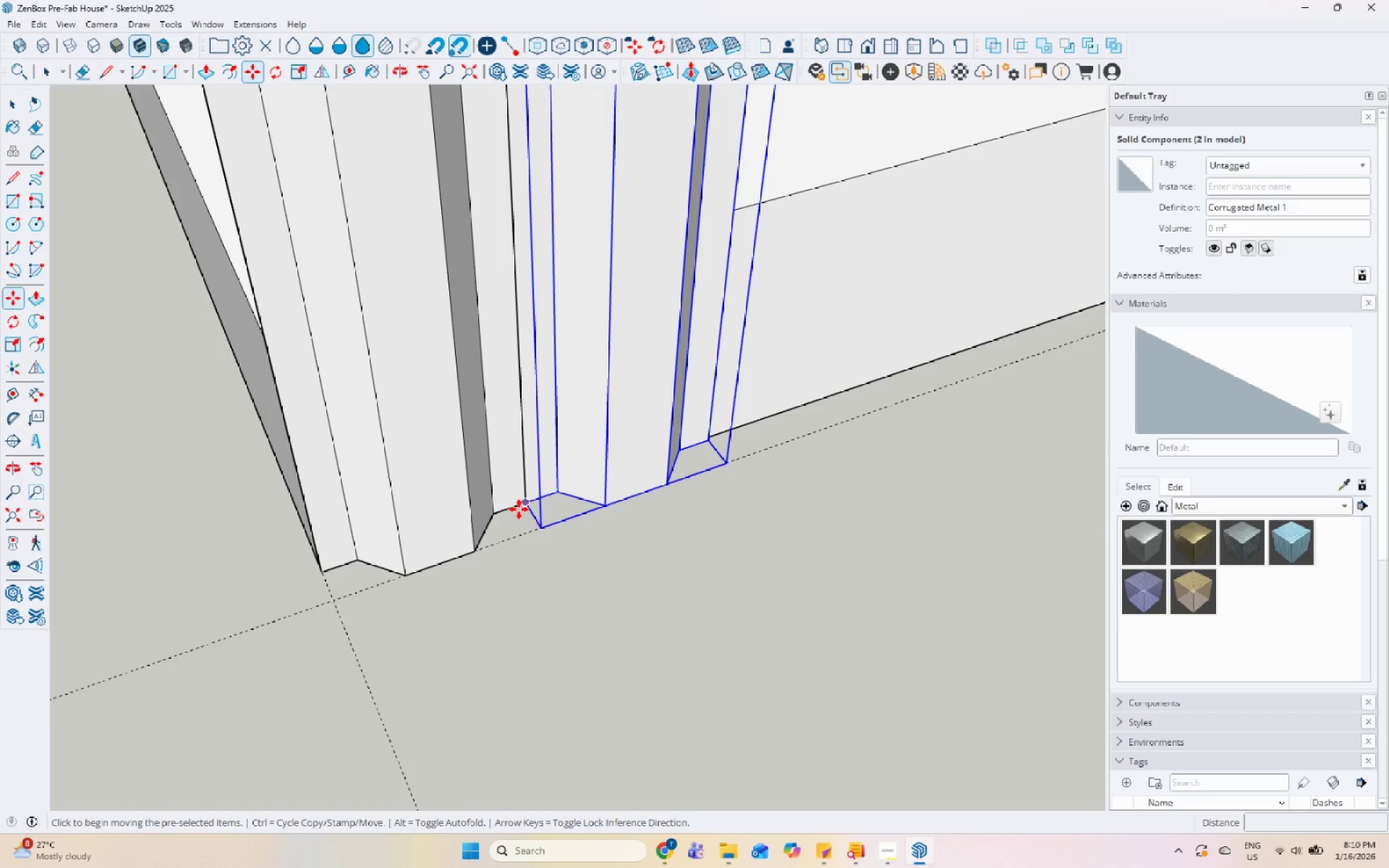 
scroll: coordinate [545, 502], scroll_direction: up, amount: 9.0
 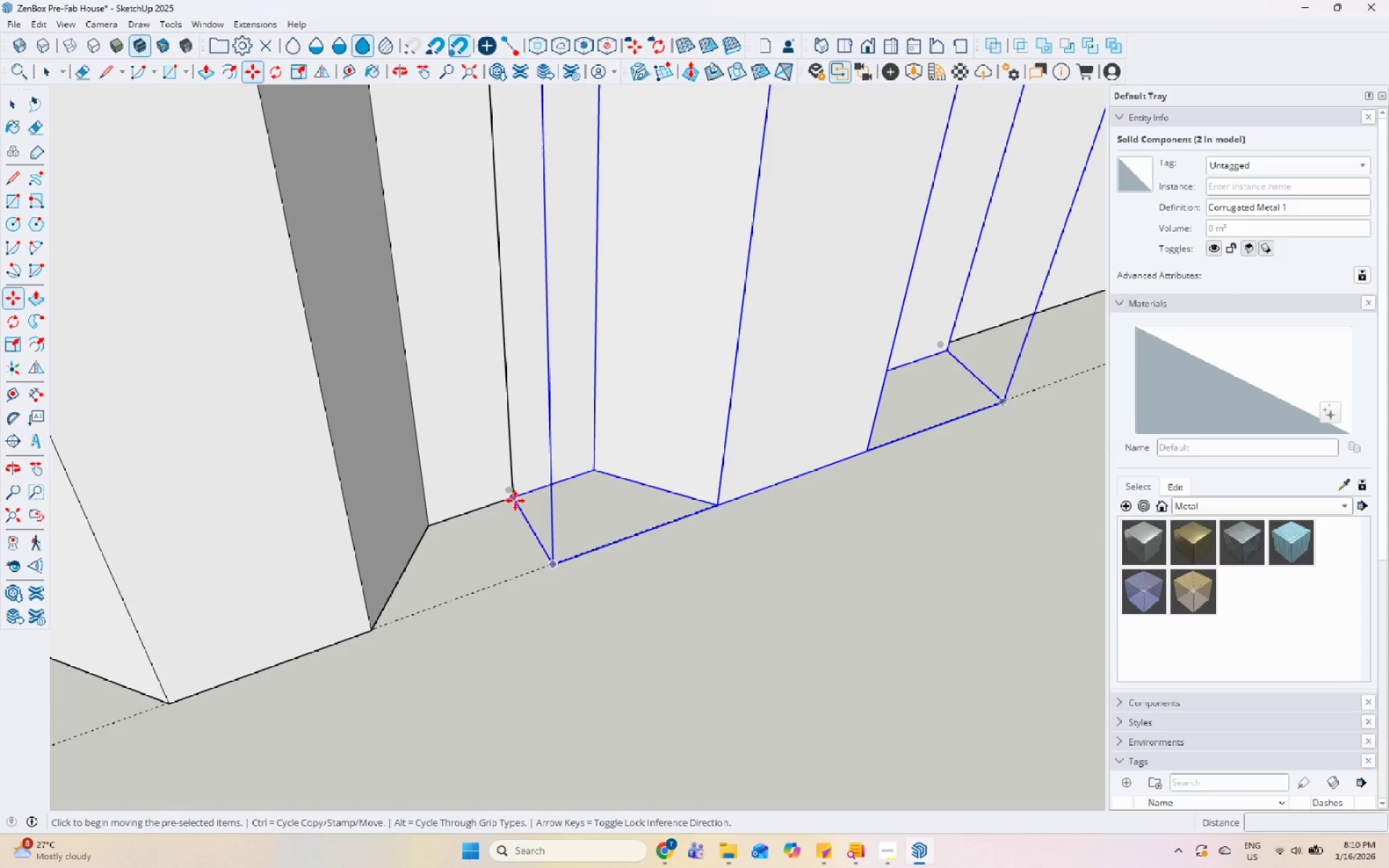 
key(Control+ControlLeft)
 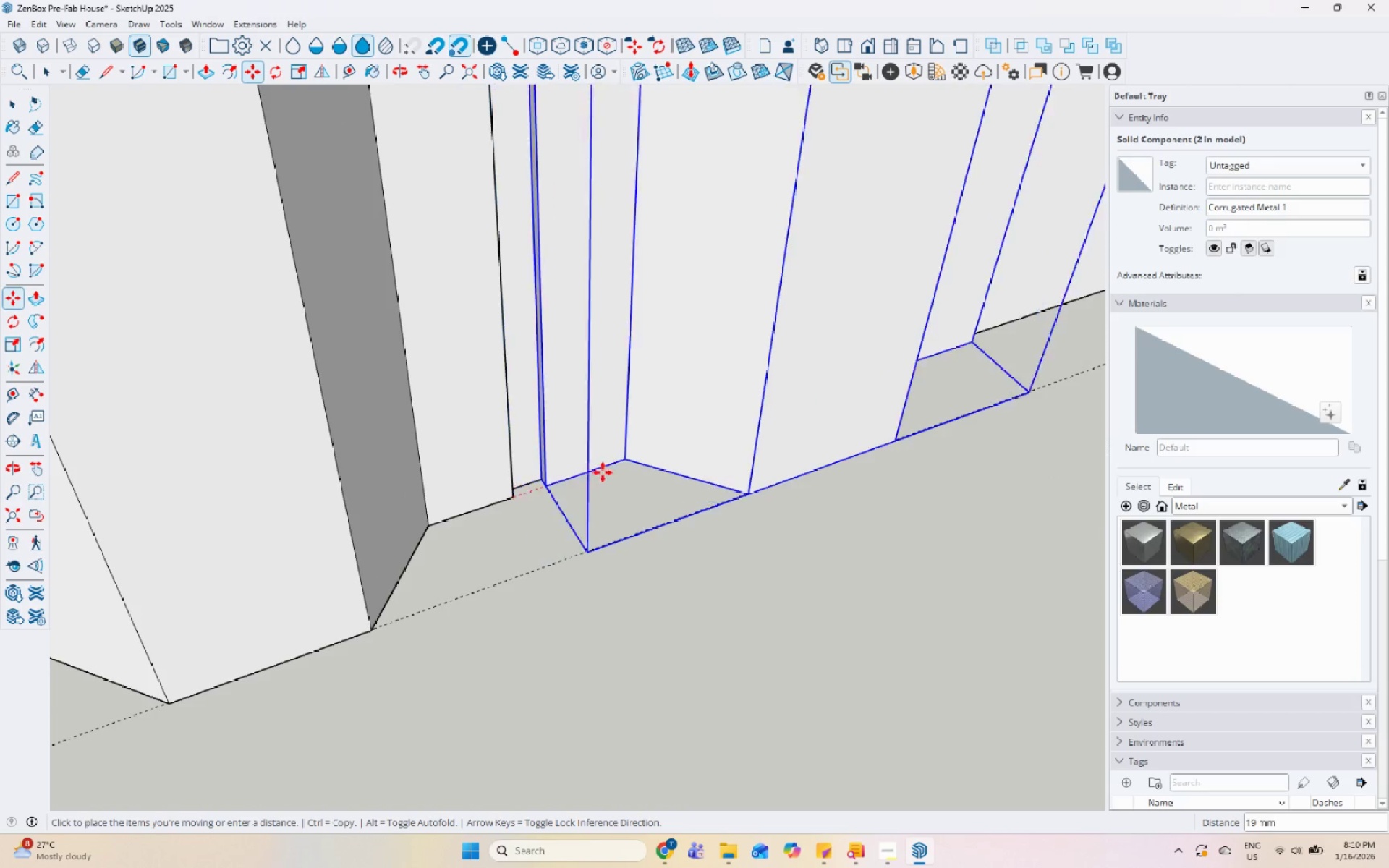 
scroll: coordinate [553, 482], scroll_direction: down, amount: 4.0
 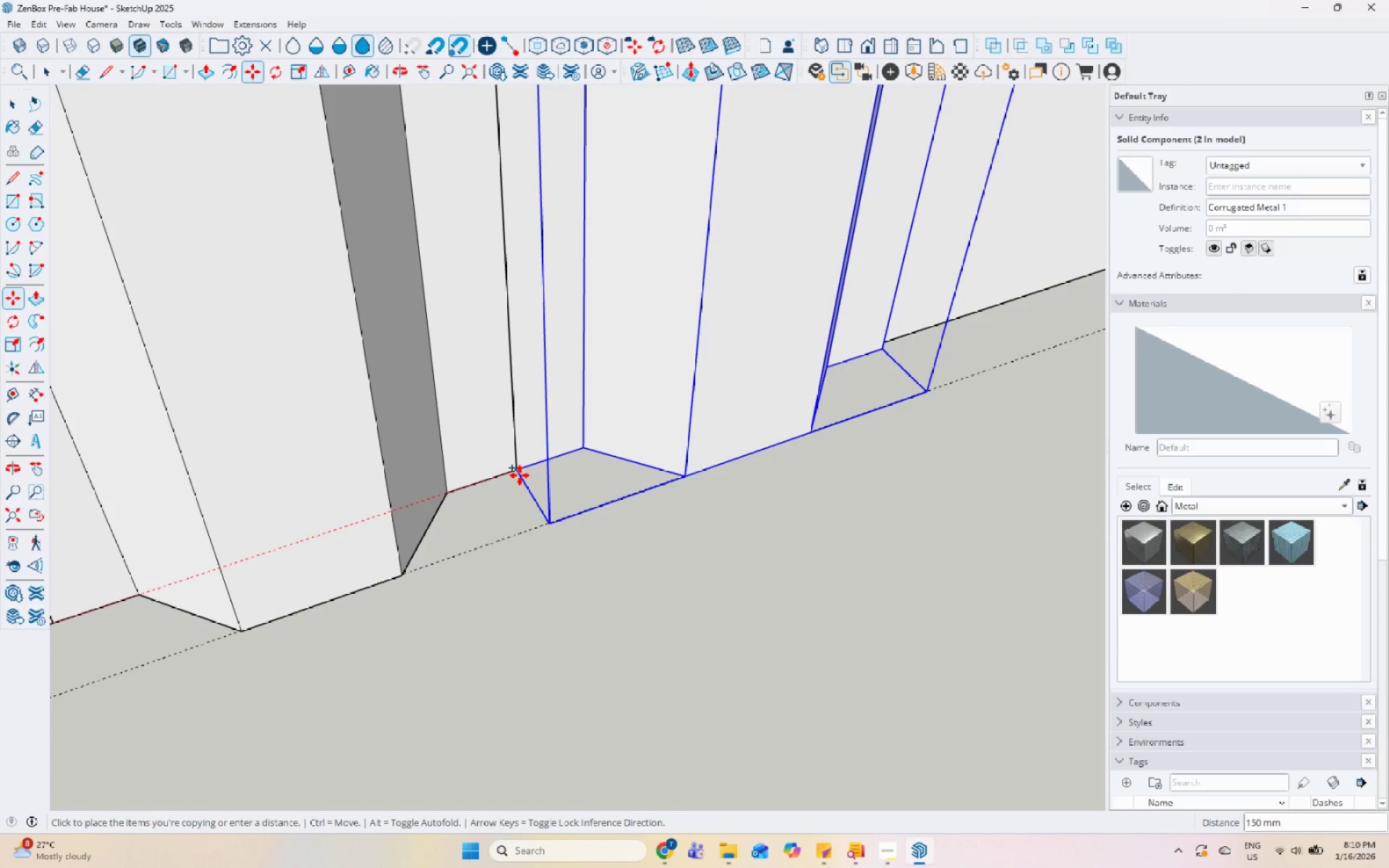 
left_click([517, 474])
 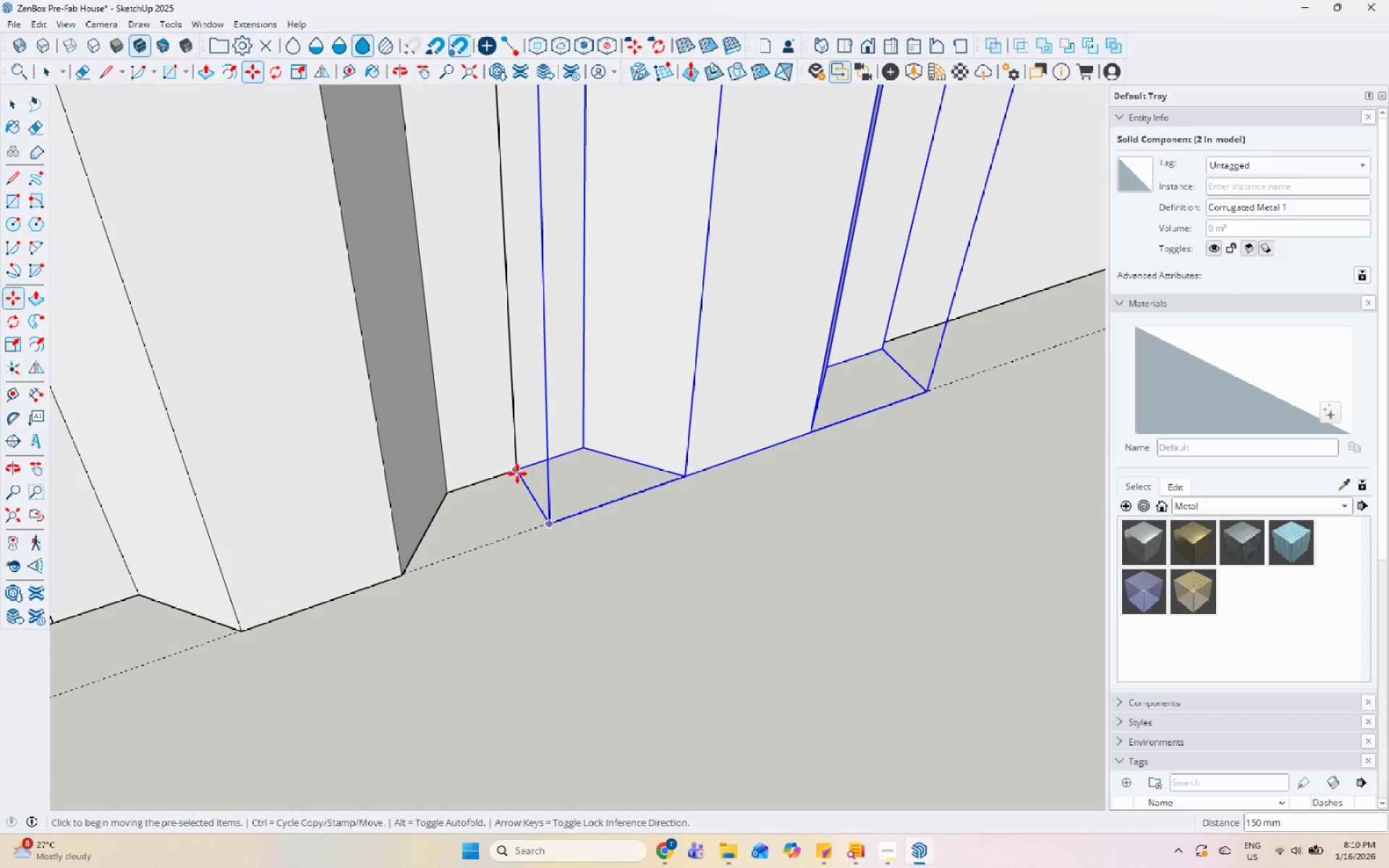 
scroll: coordinate [446, 576], scroll_direction: down, amount: 32.0
 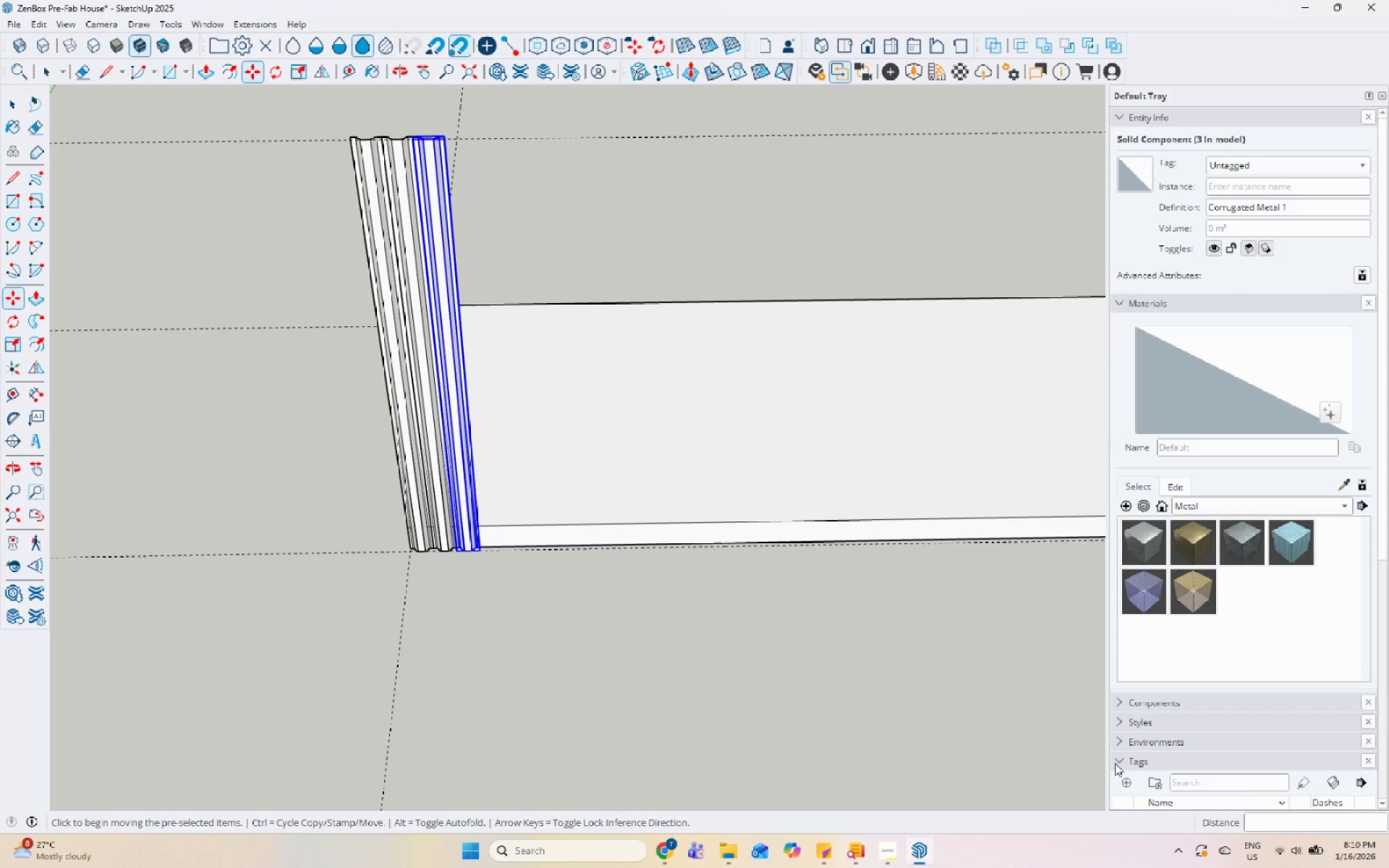 
wait(5.51)
 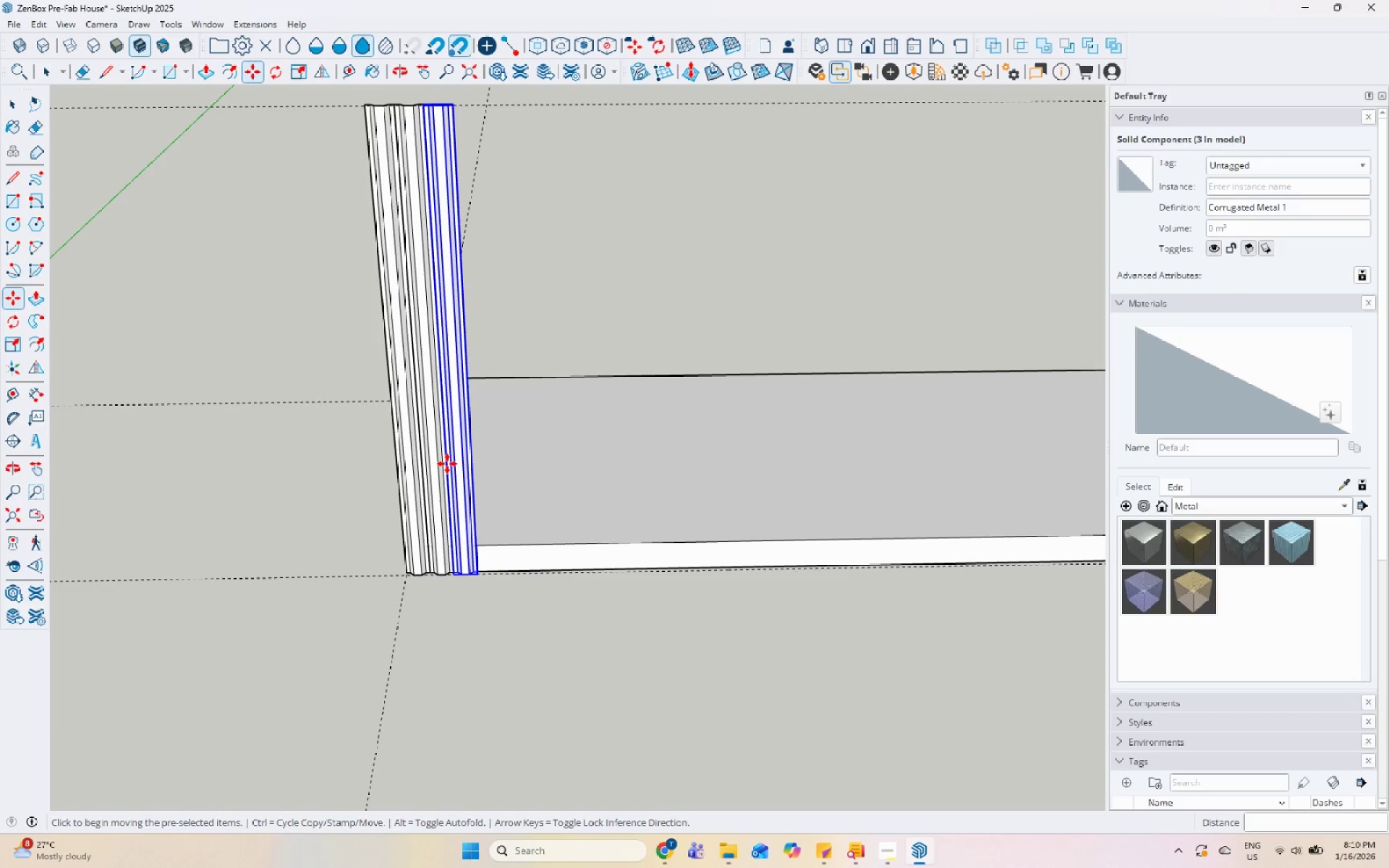 
key(Shift+NumpadMultiply)
 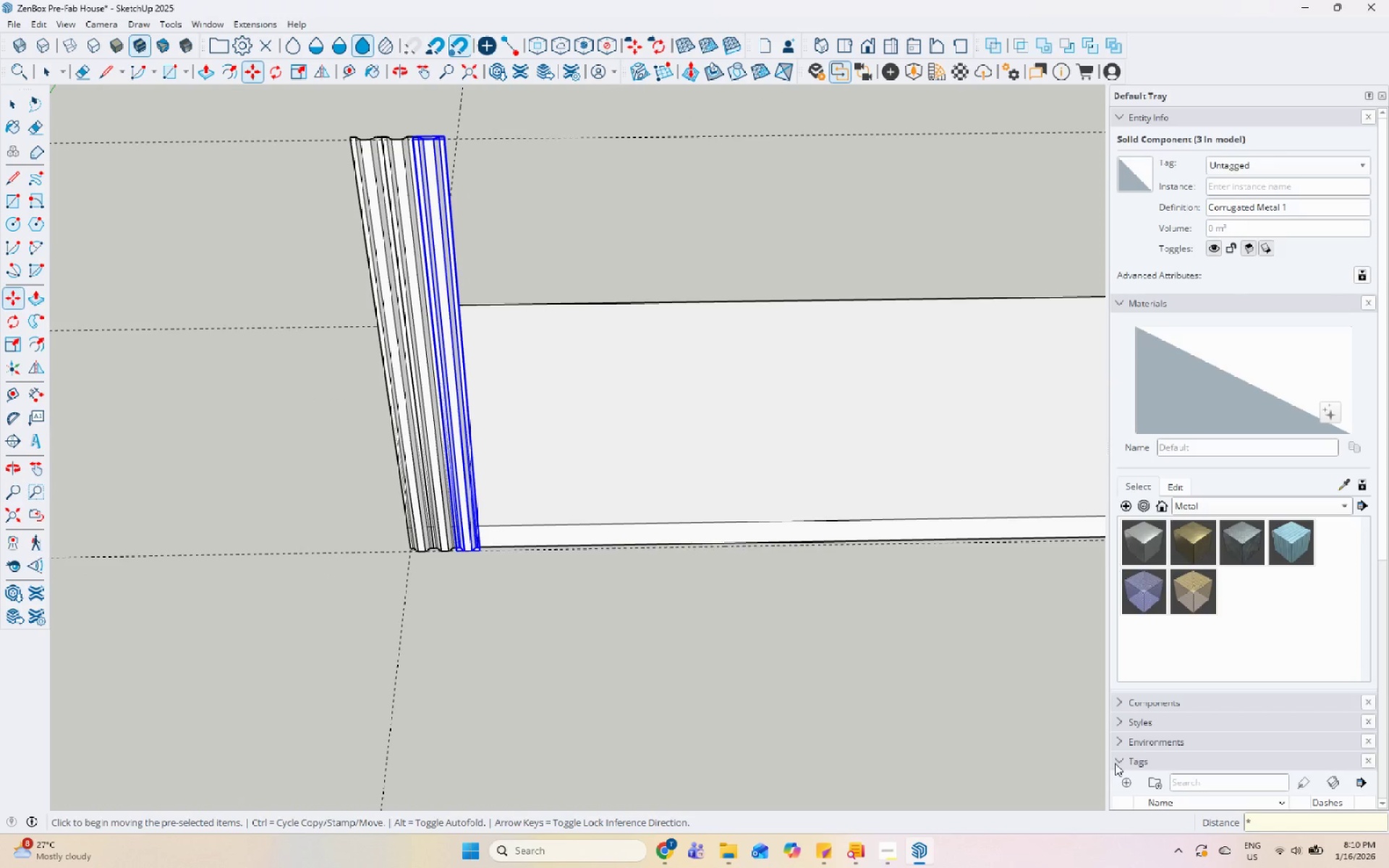 
key(Numpad2)
 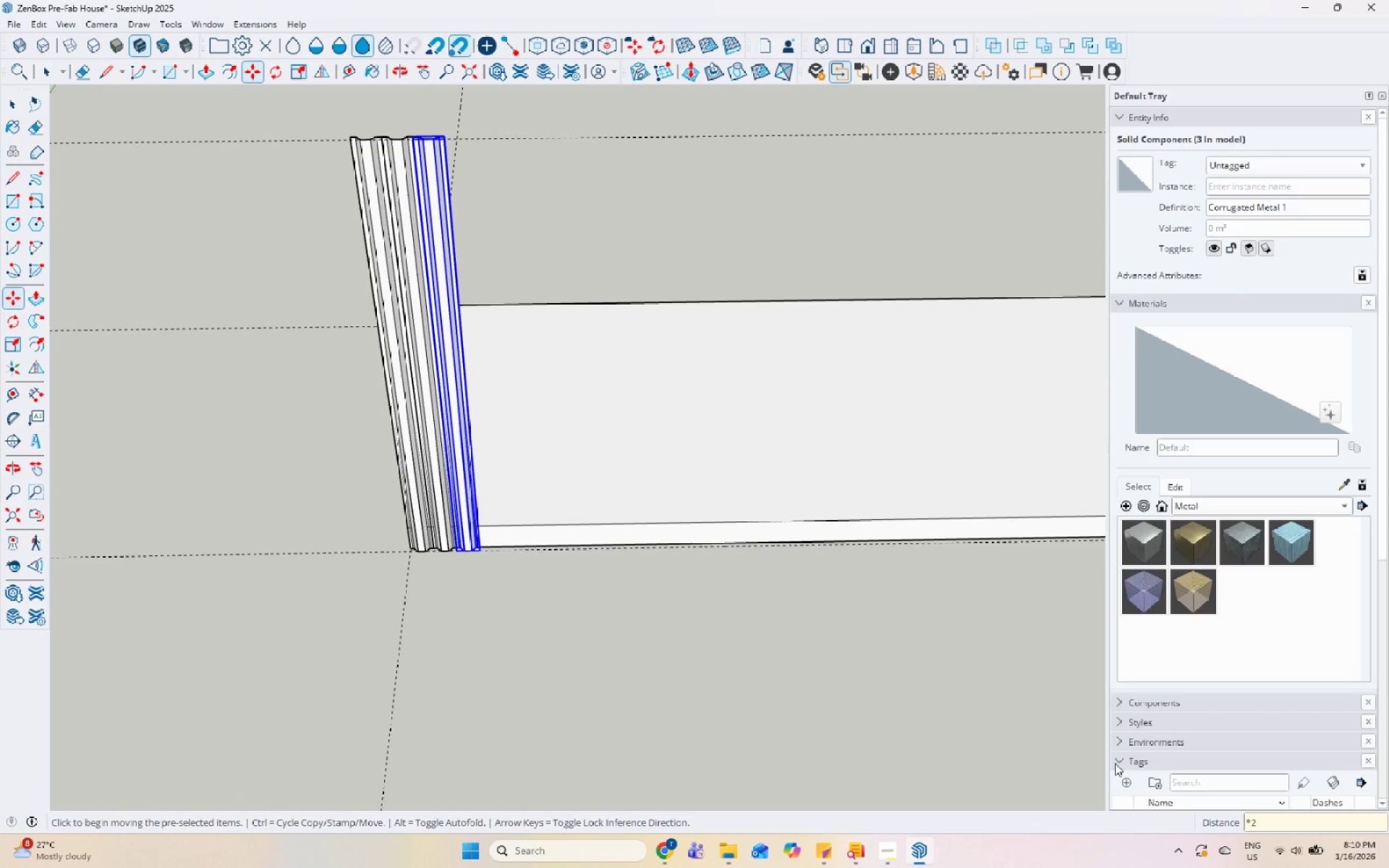 
key(Numpad0)
 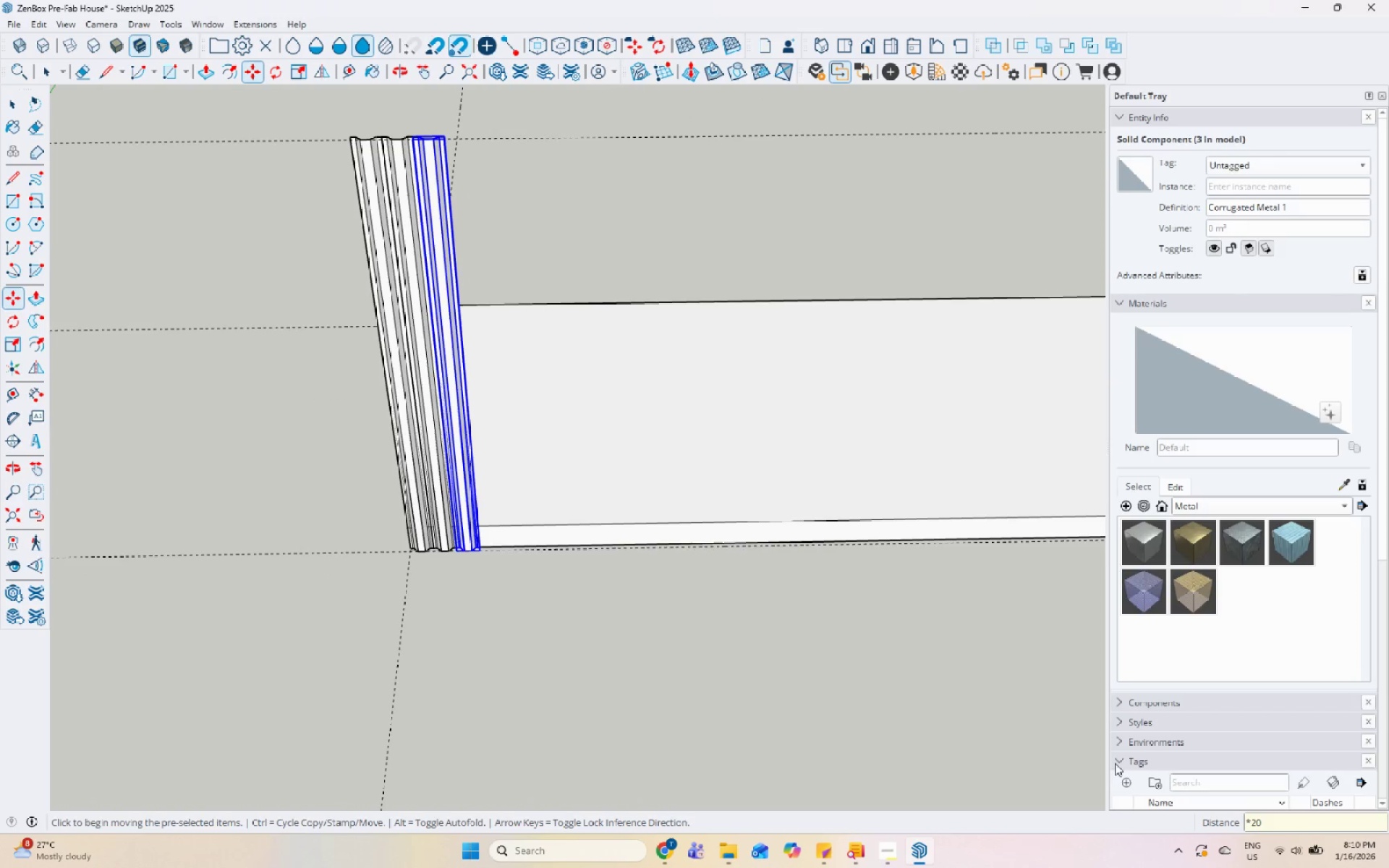 
key(Enter)
 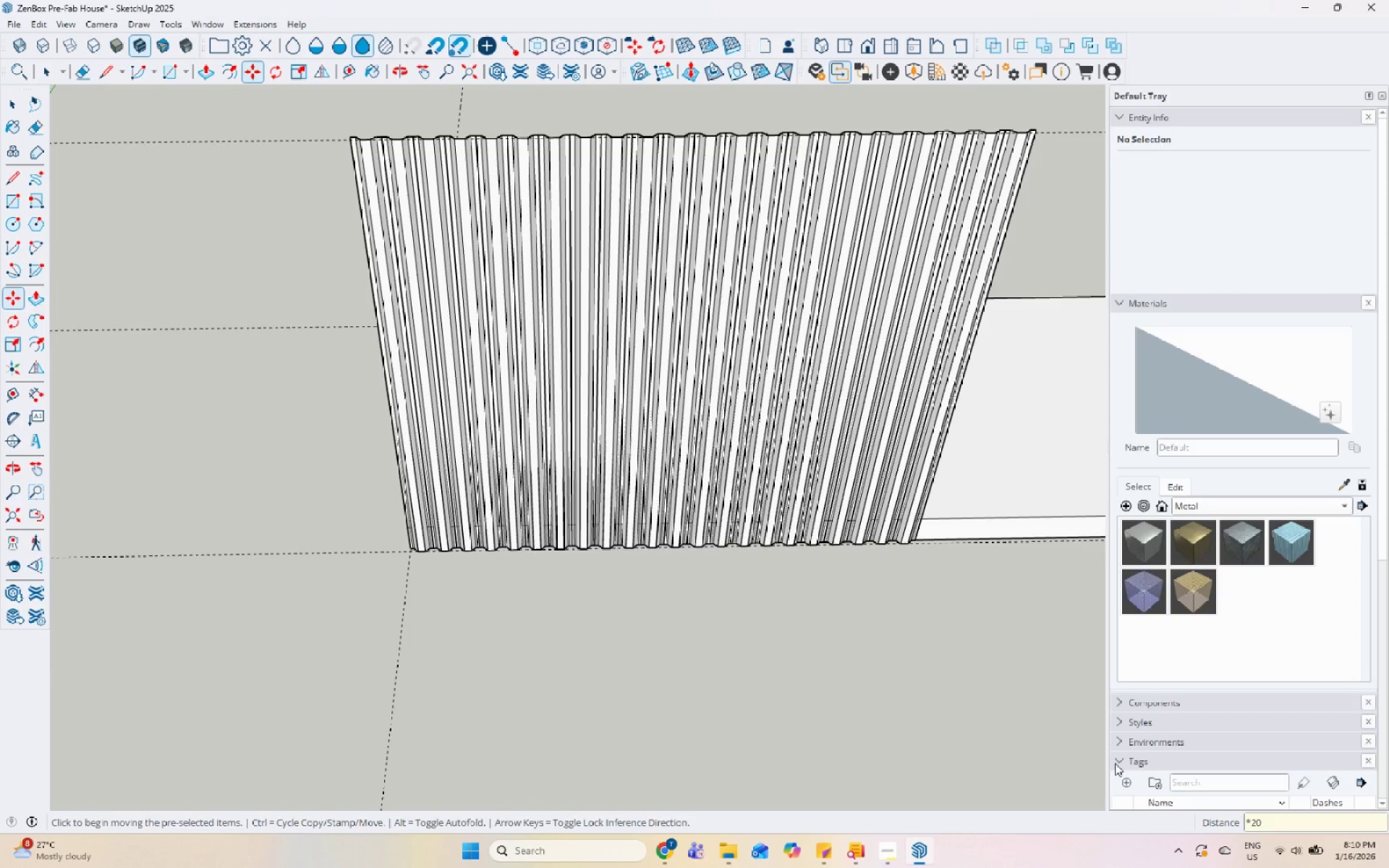 
scroll: coordinate [901, 667], scroll_direction: down, amount: 12.0
 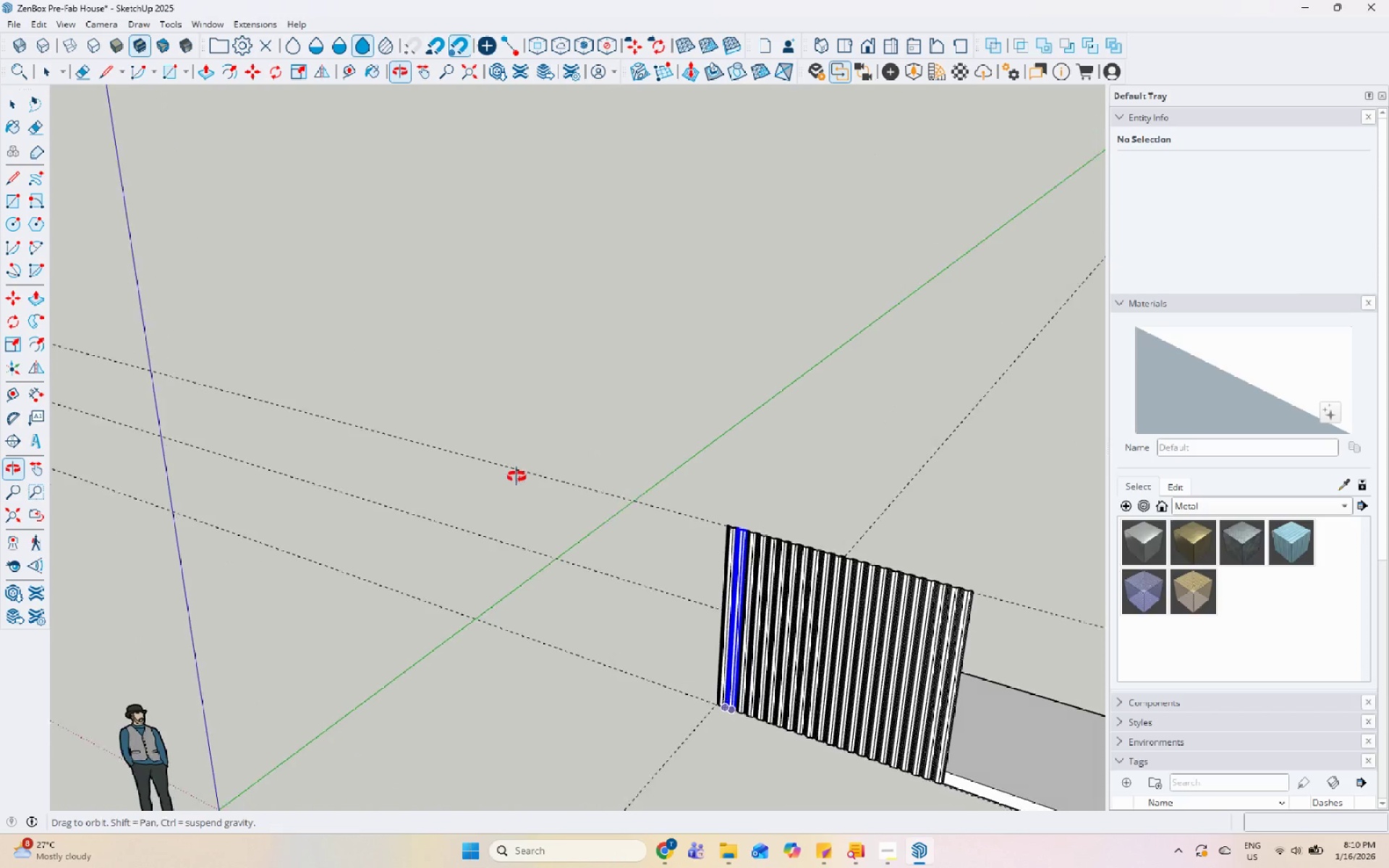 
scroll: coordinate [583, 651], scroll_direction: up, amount: 2.0
 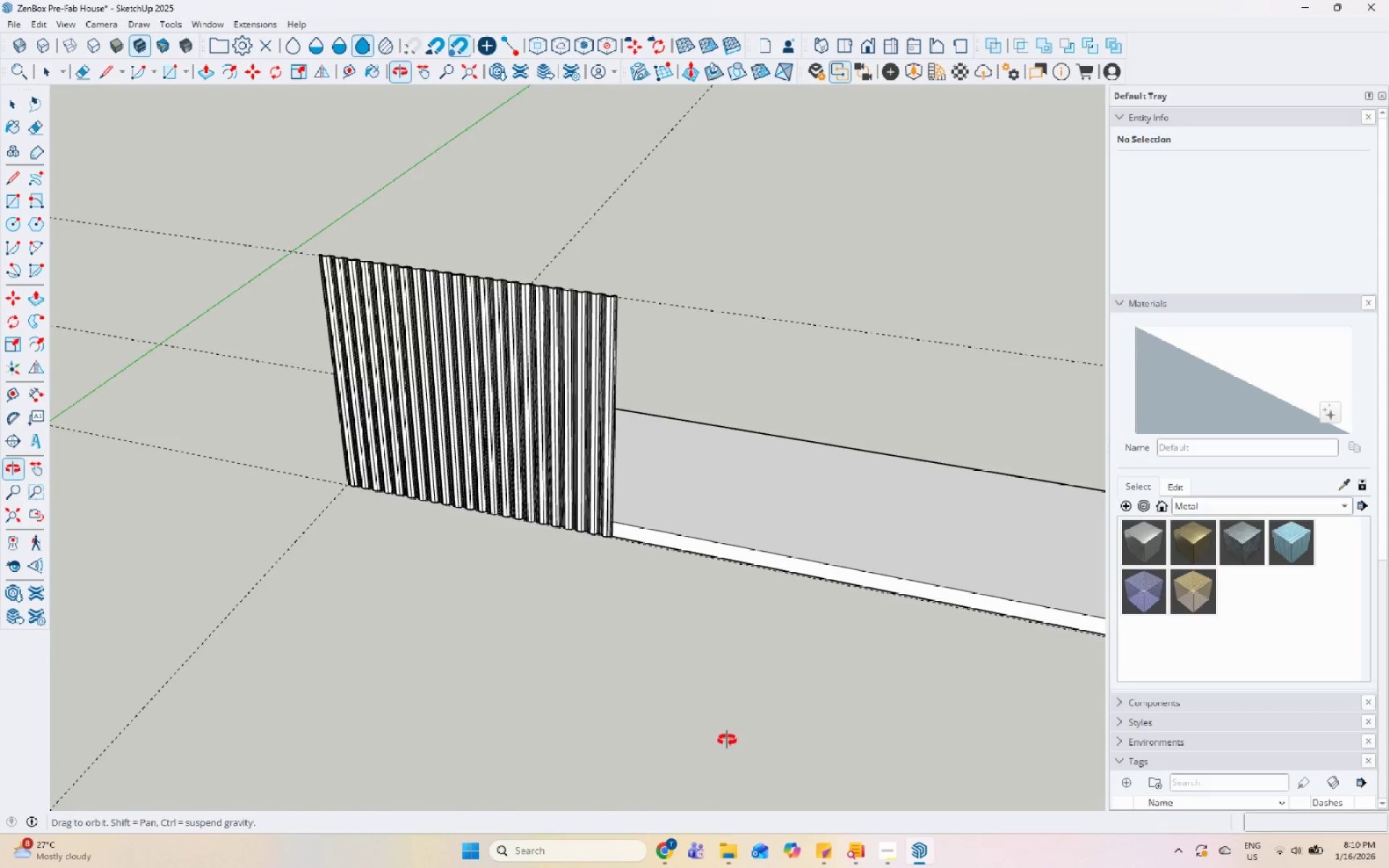 
scroll: coordinate [436, 577], scroll_direction: down, amount: 7.0
 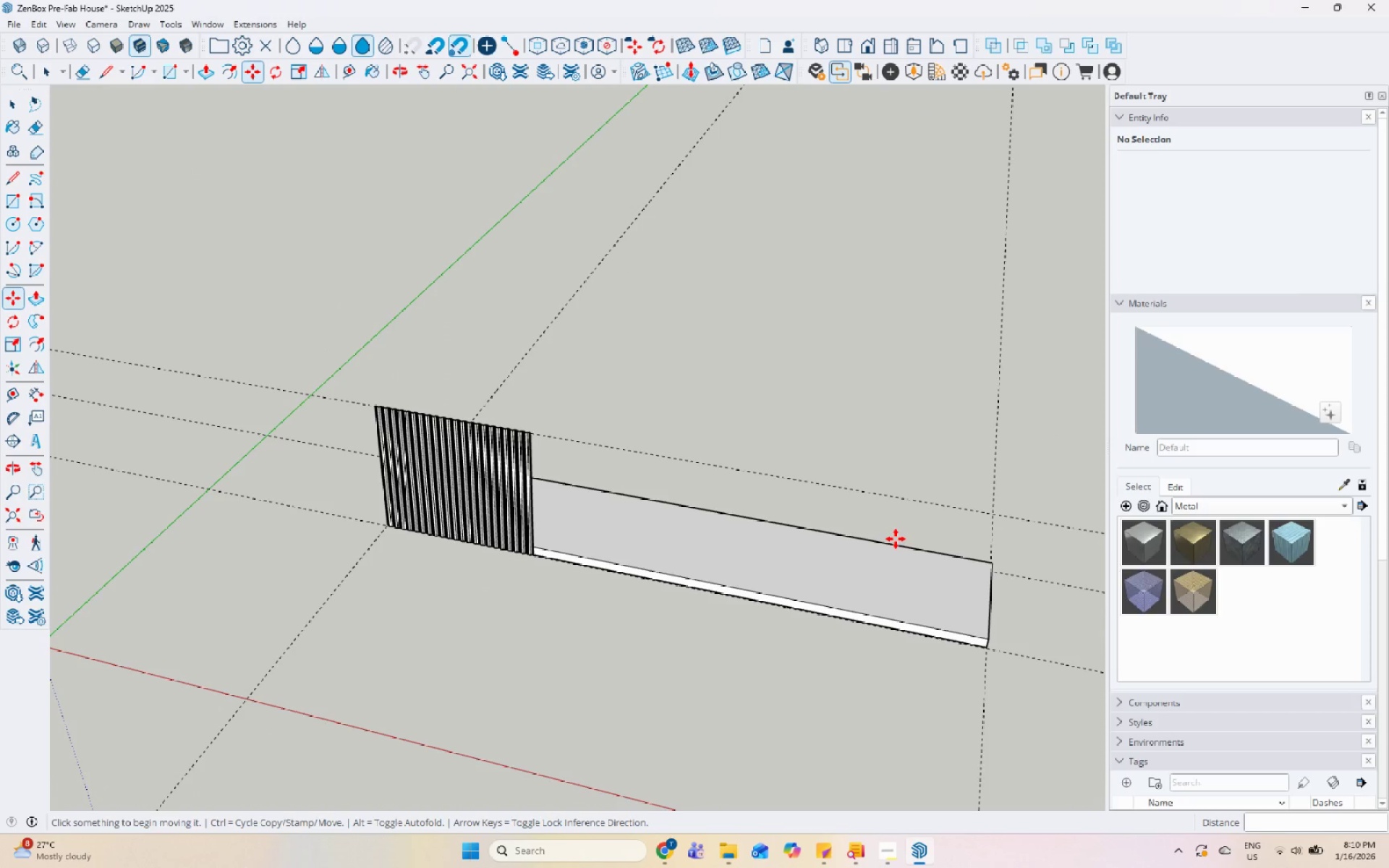 
key(Shift+NumpadMultiply)
 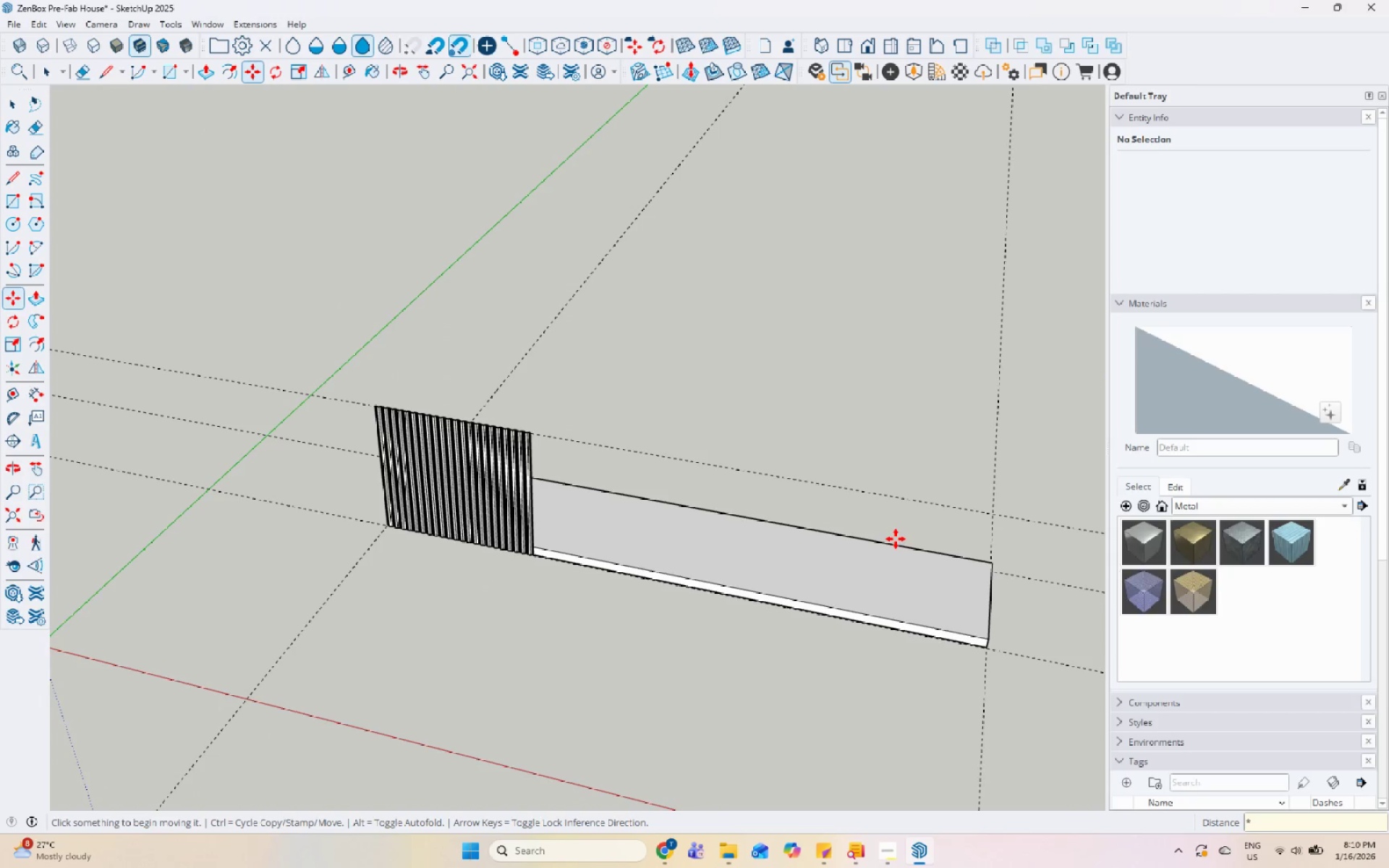 
key(Numpad4)
 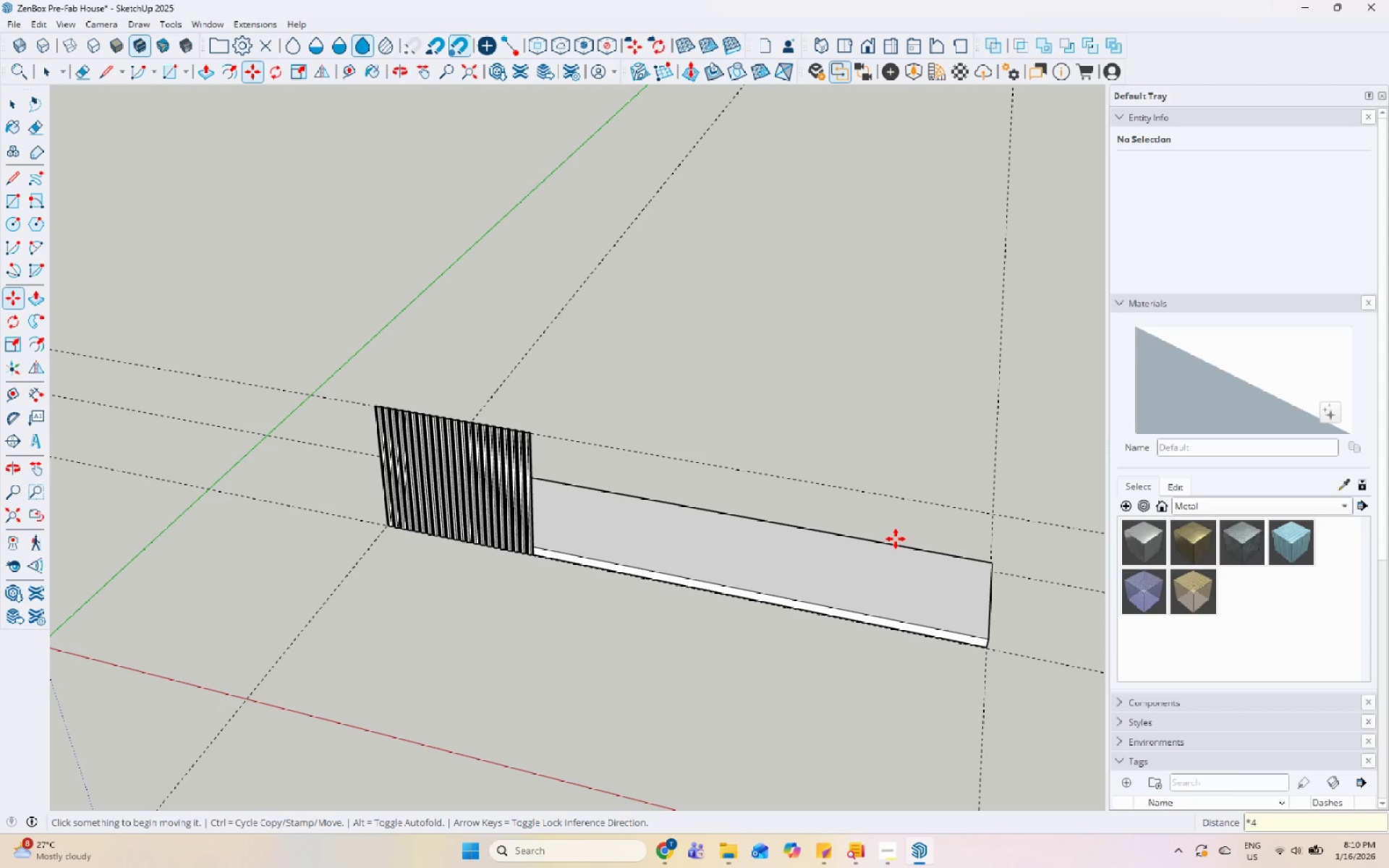 
key(Numpad0)
 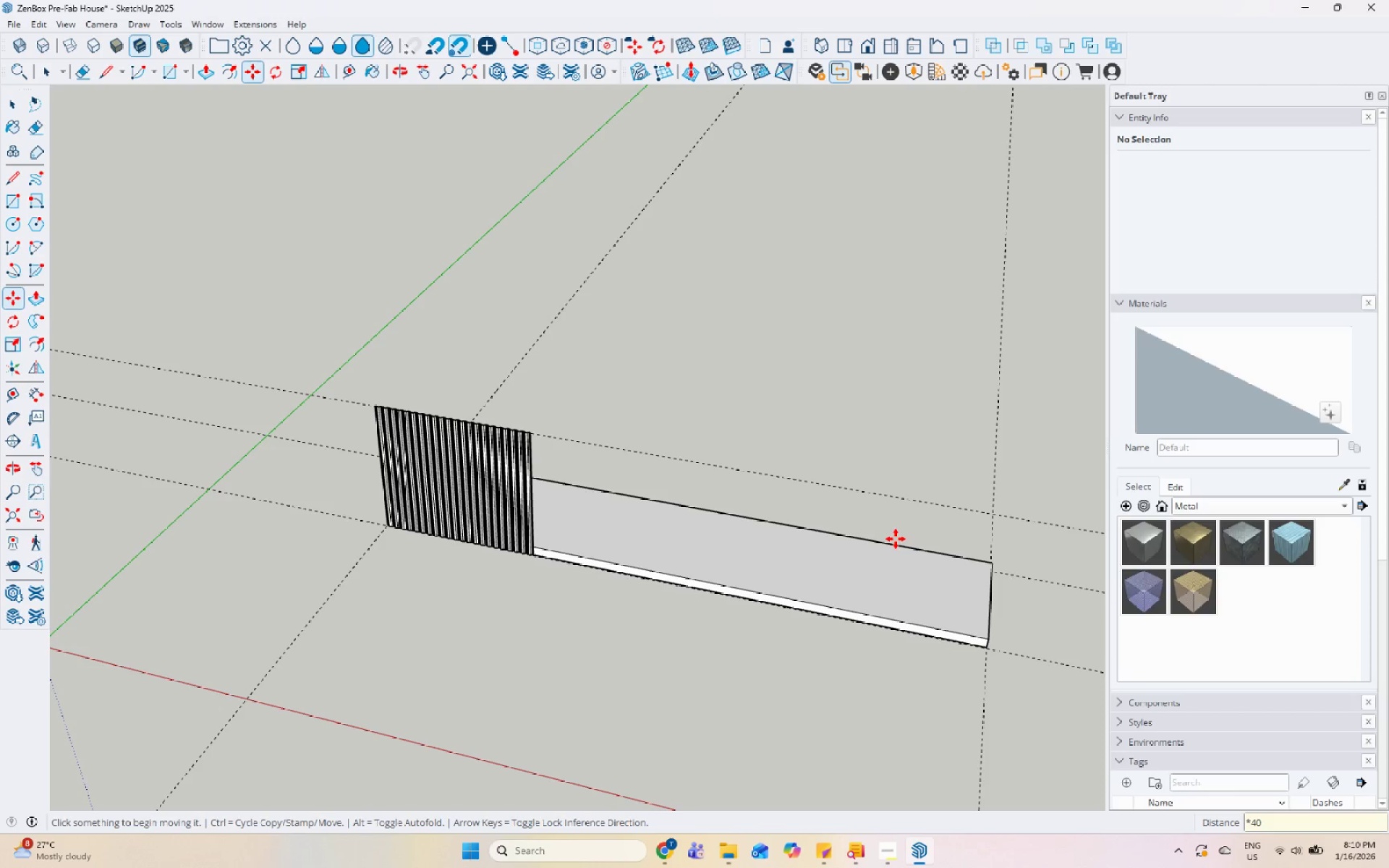 
key(Enter)
 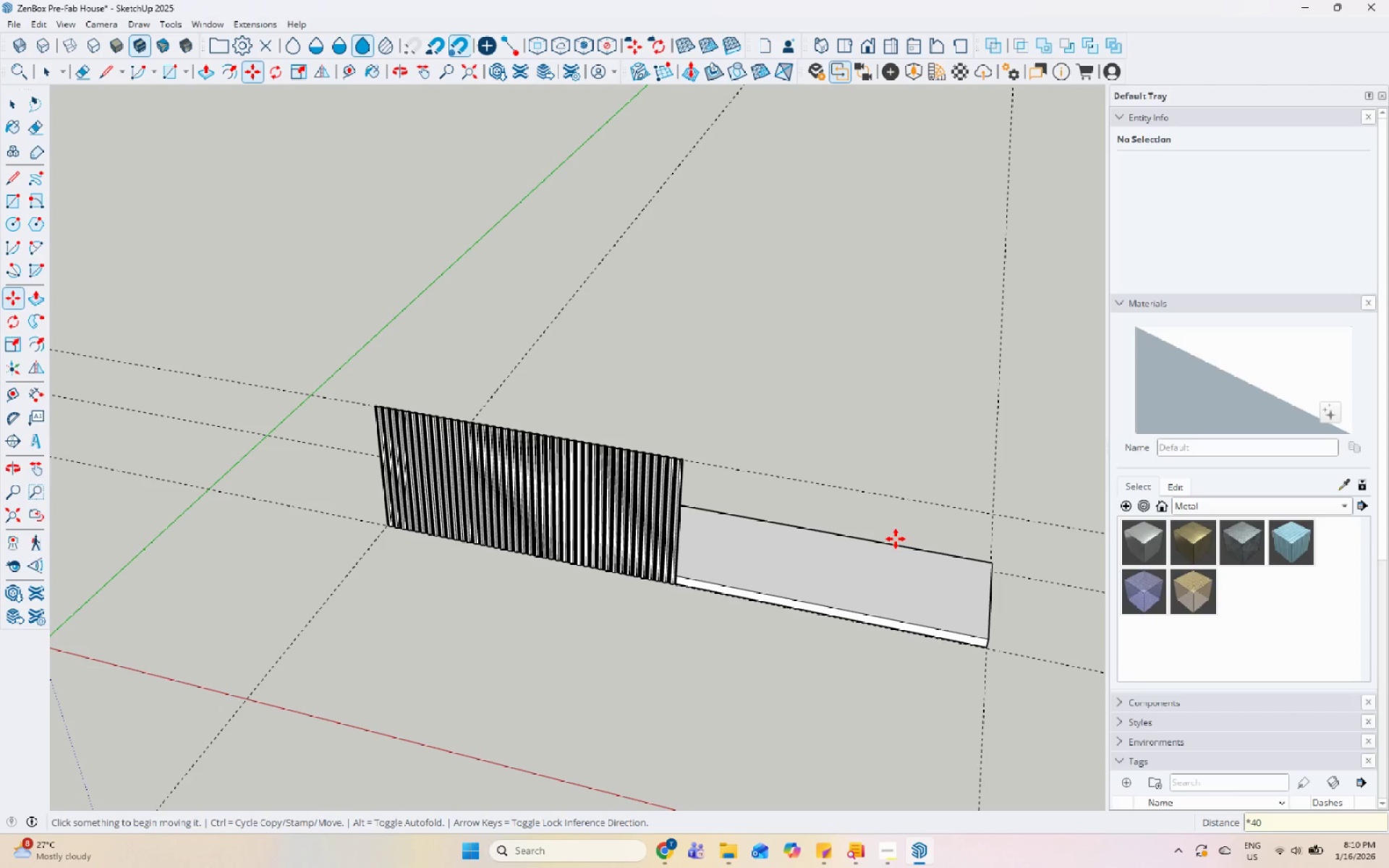 
key(Shift+NumpadMultiply)
 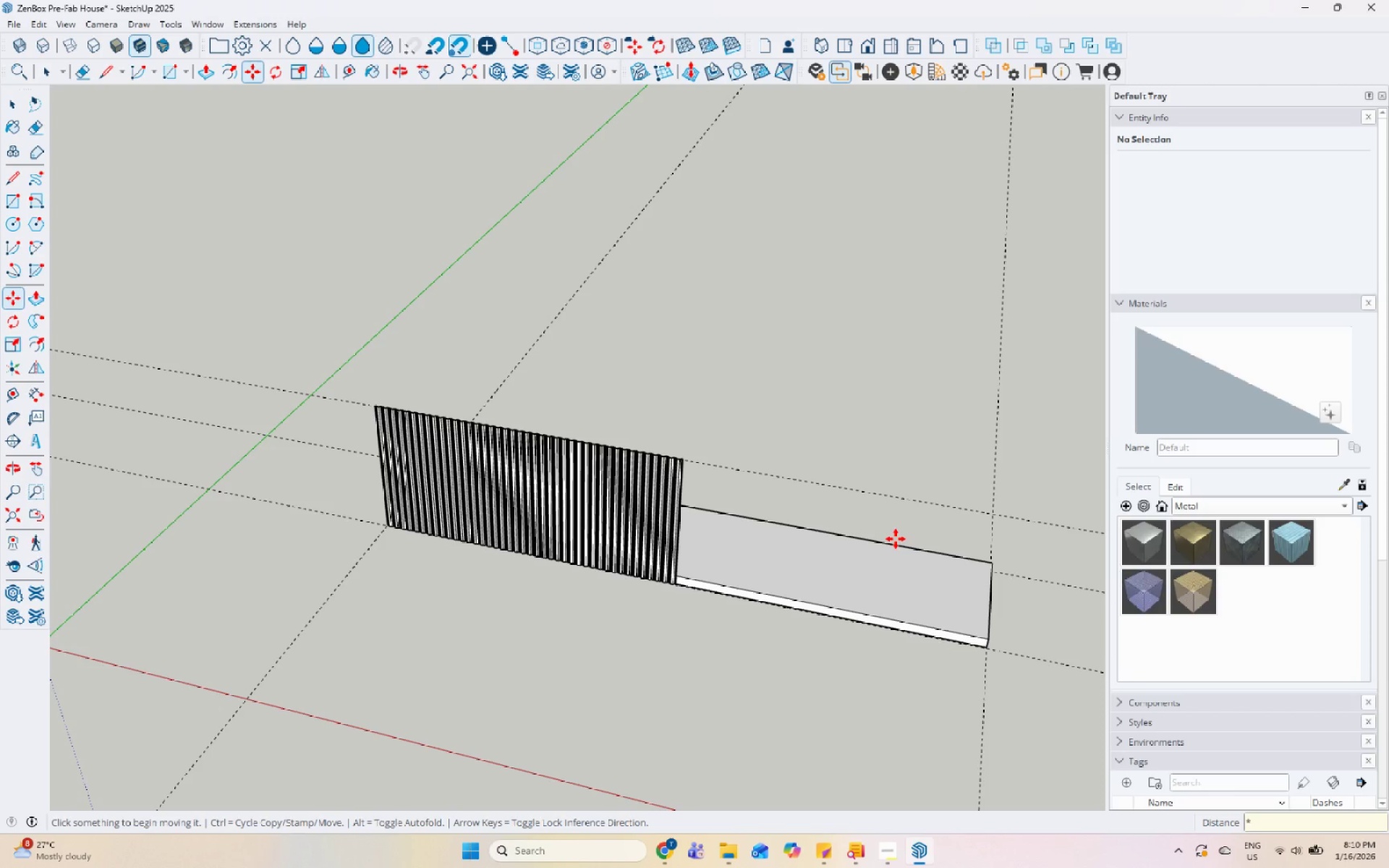 
key(Numpad5)
 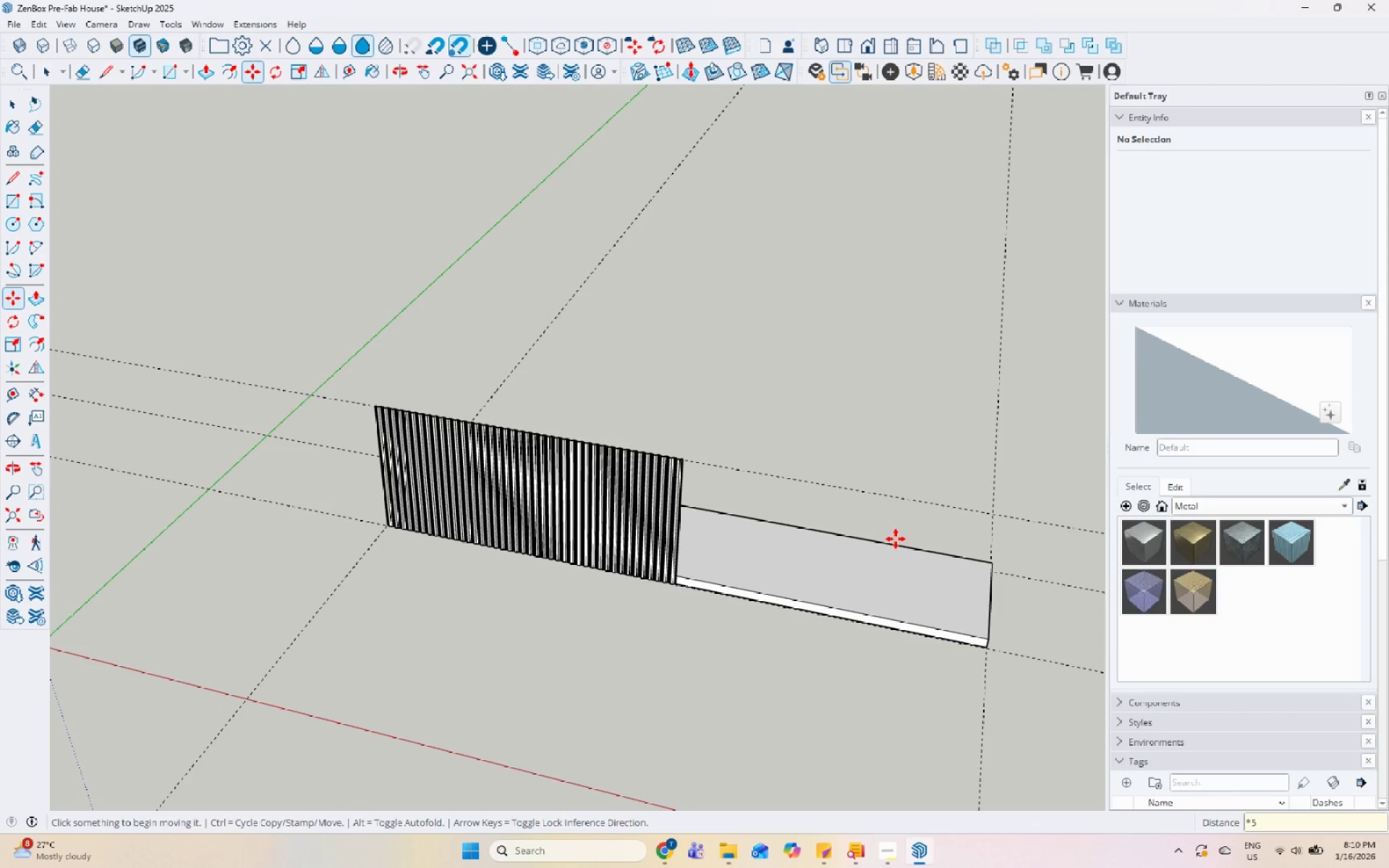 
key(Numpad0)
 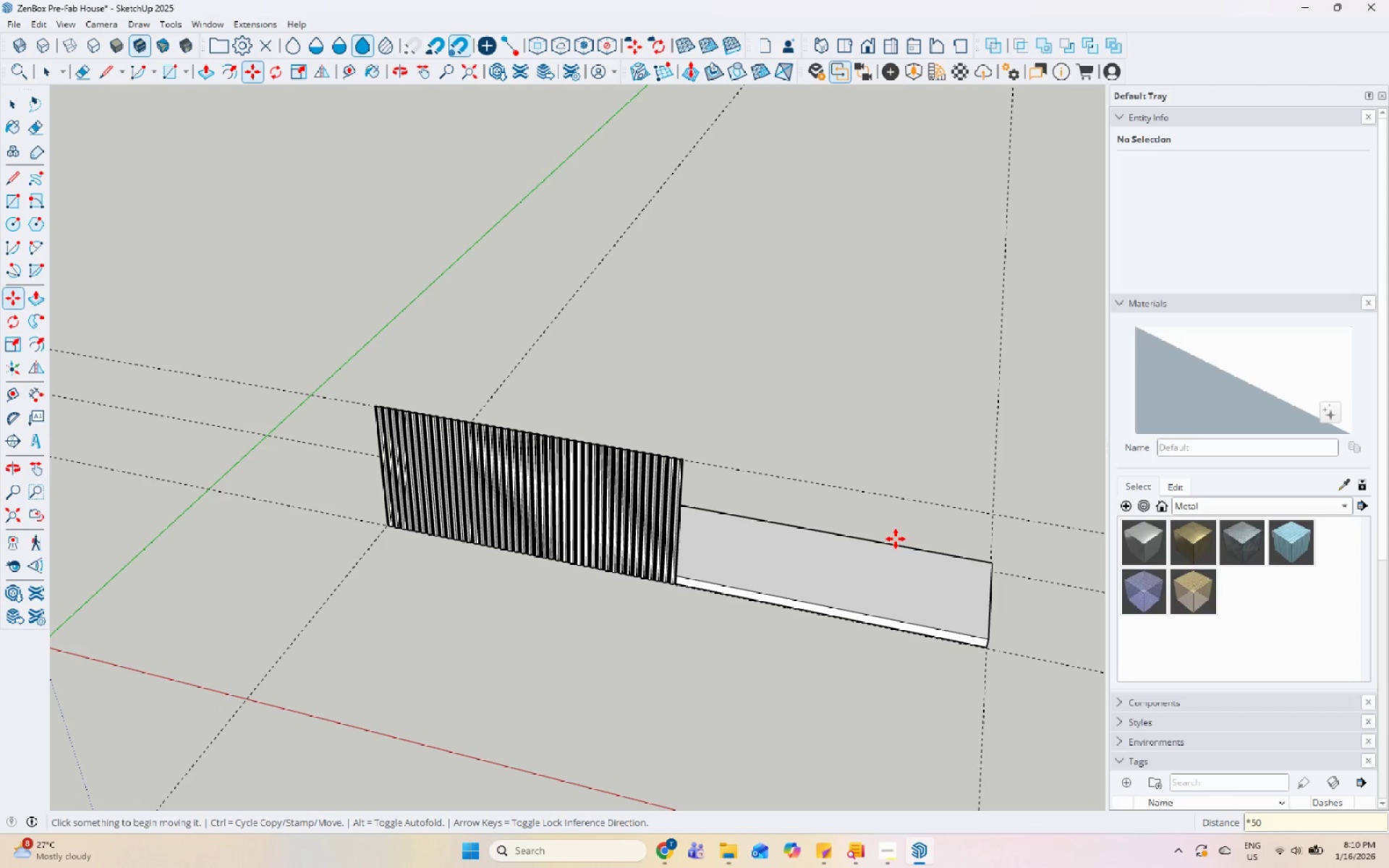 
key(Enter)
 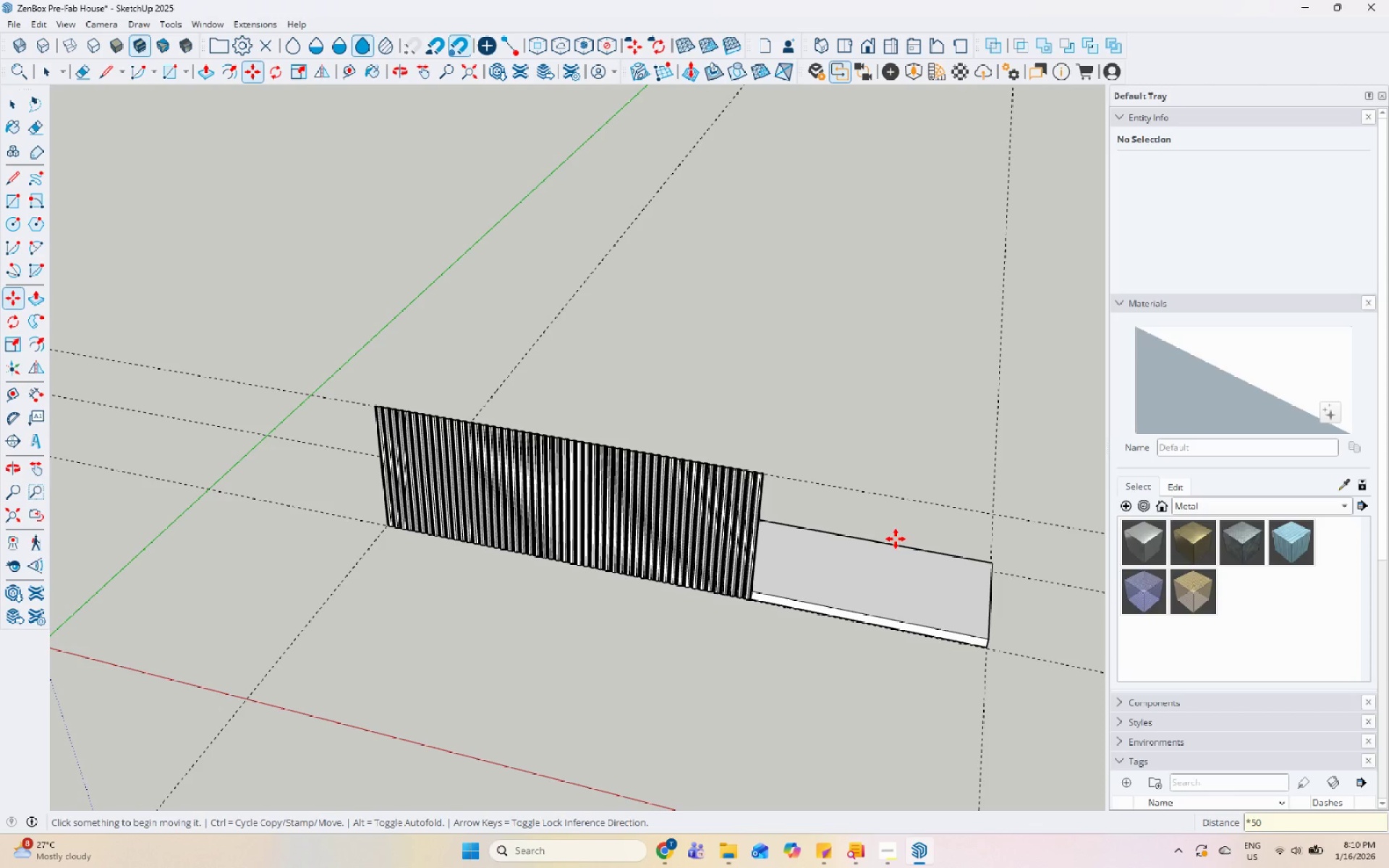 
key(Shift+NumpadMultiply)
 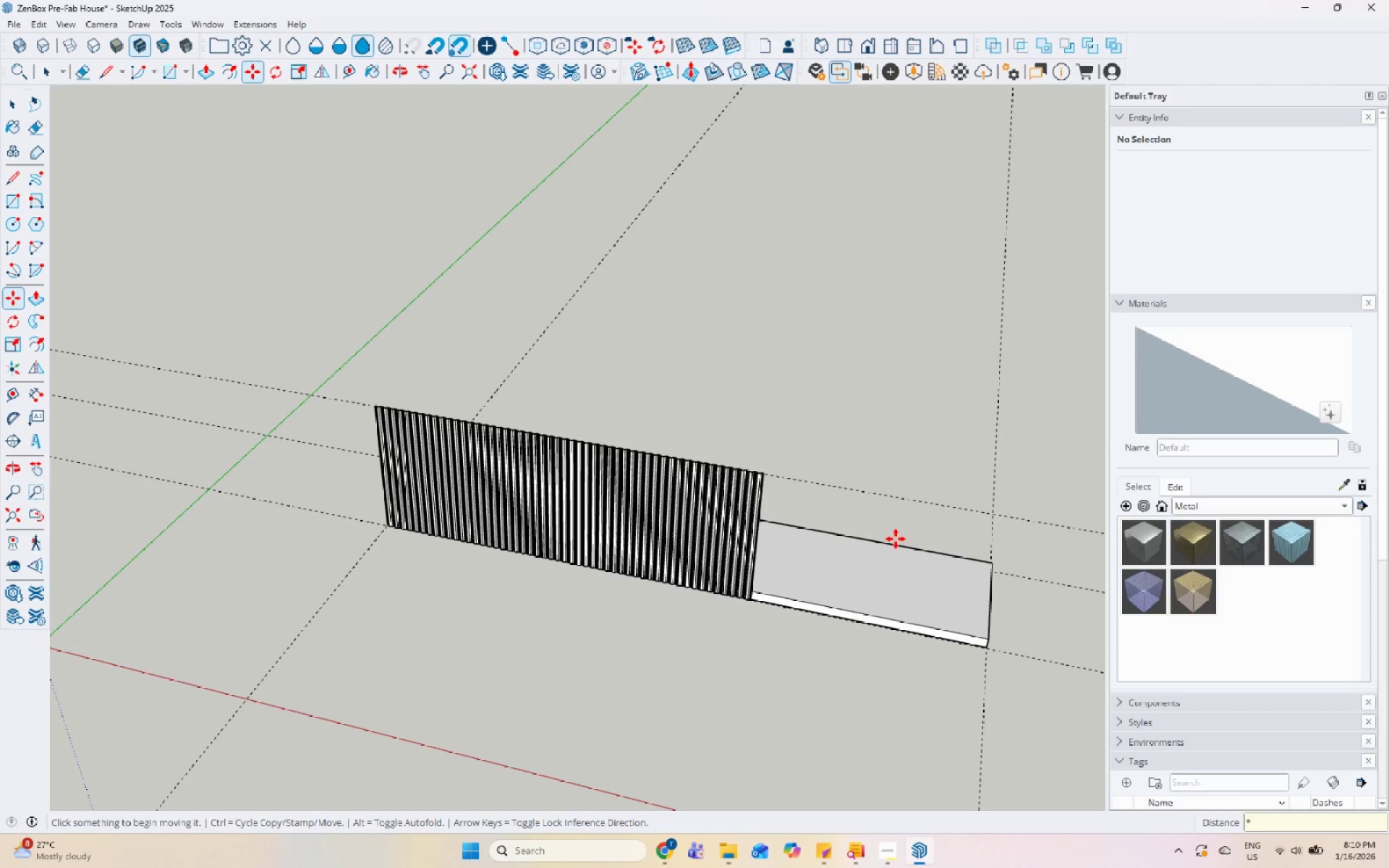 
key(Numpad1)
 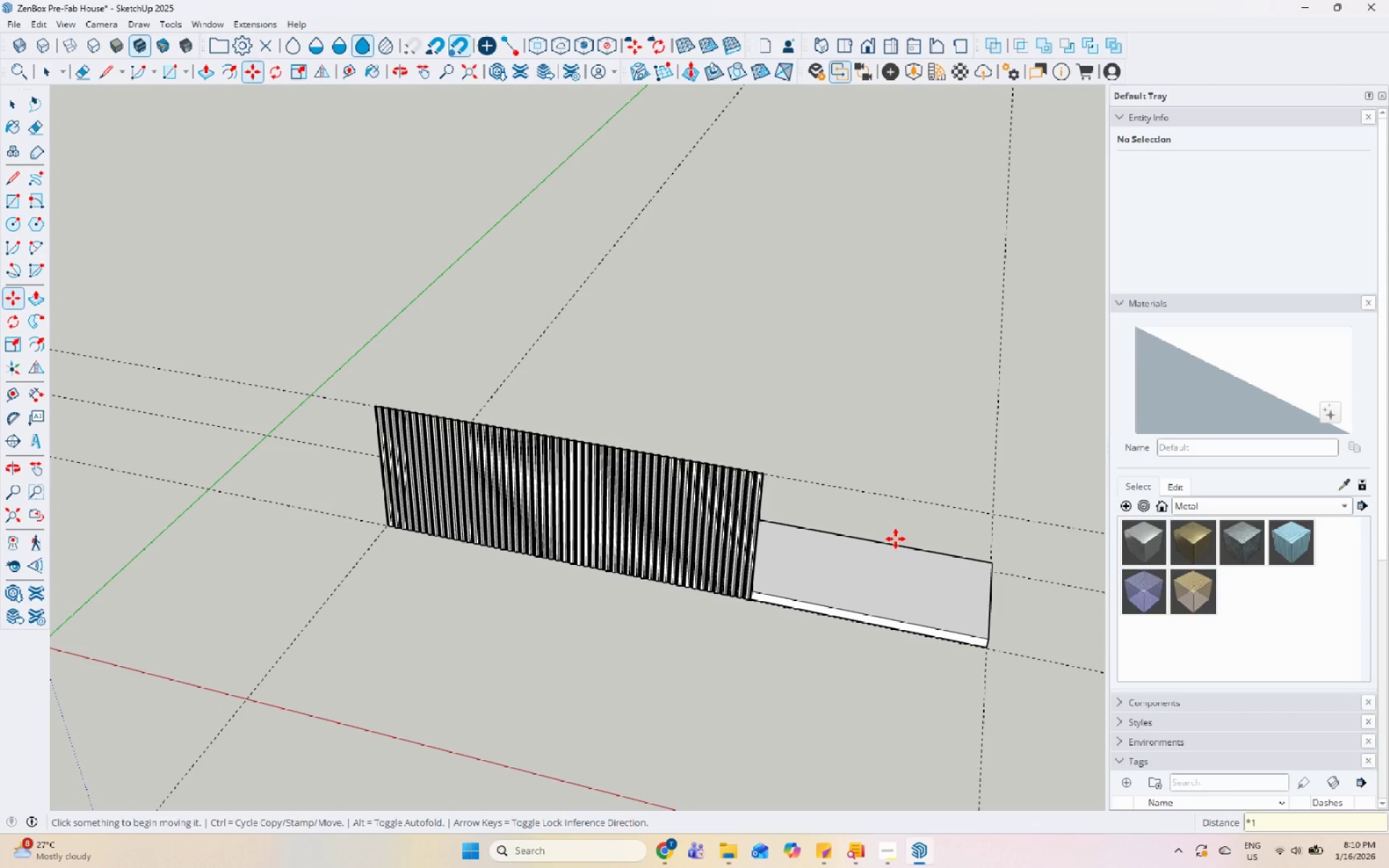 
key(Numpad0)
 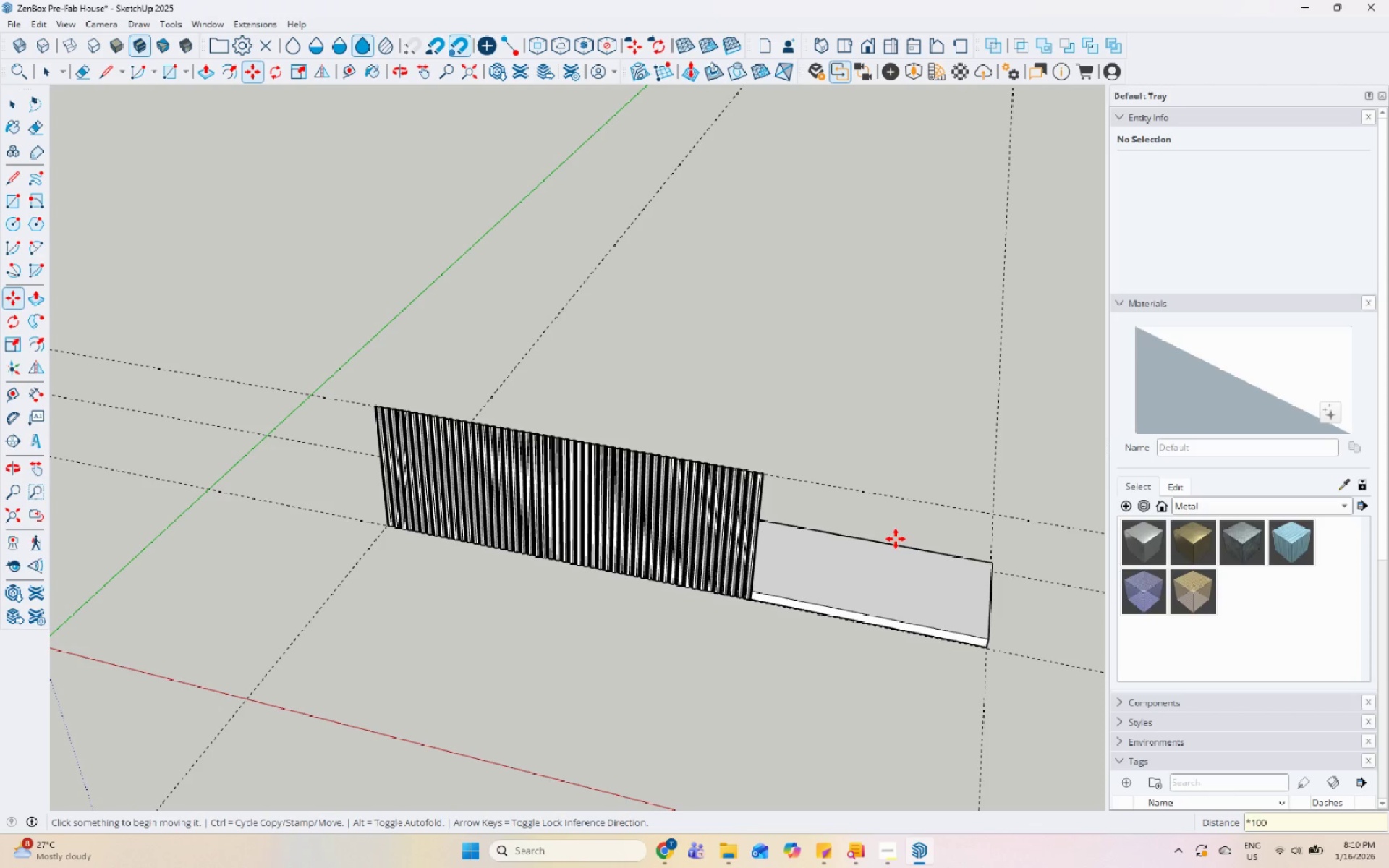 
key(Numpad0)
 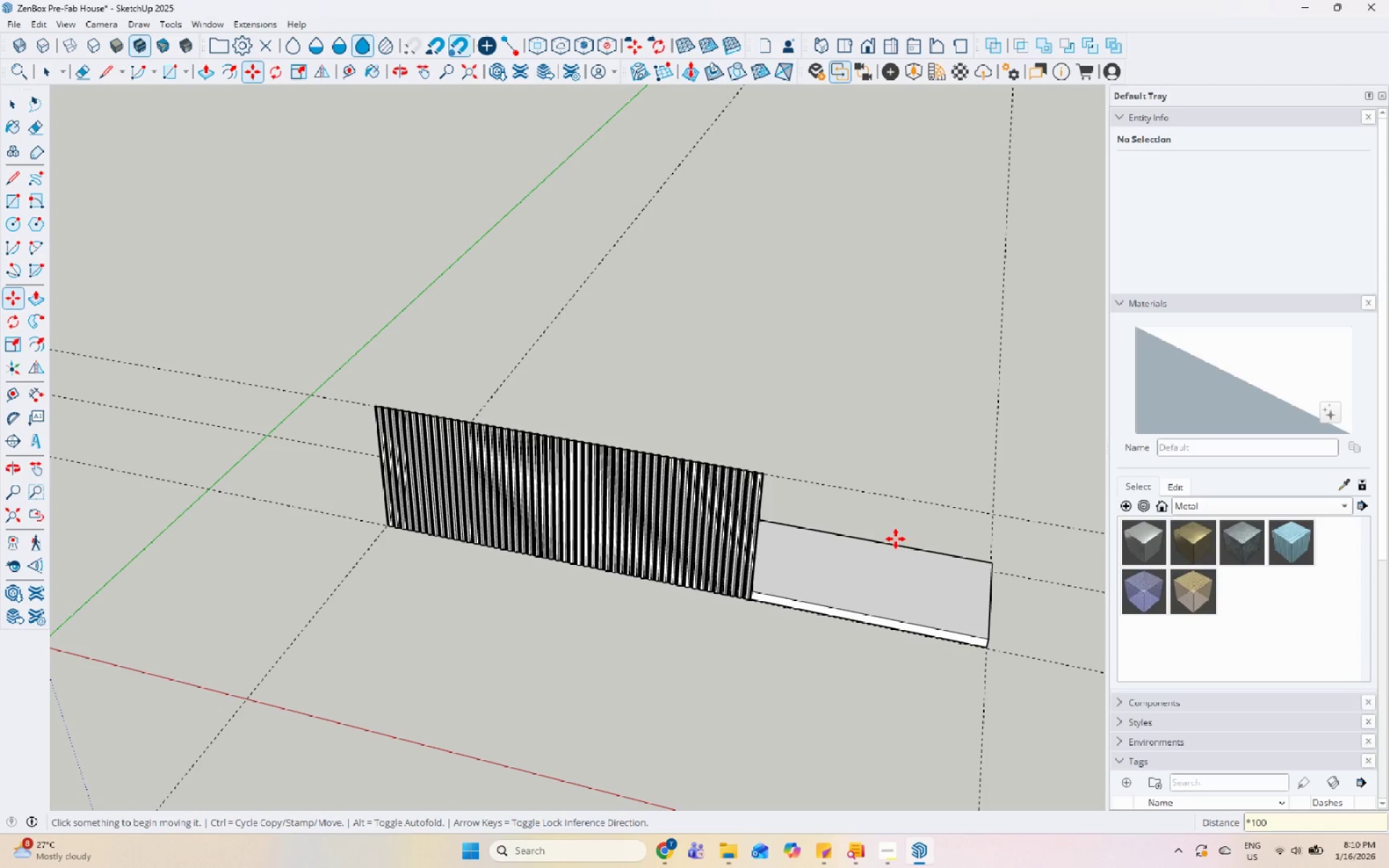 
key(Enter)
 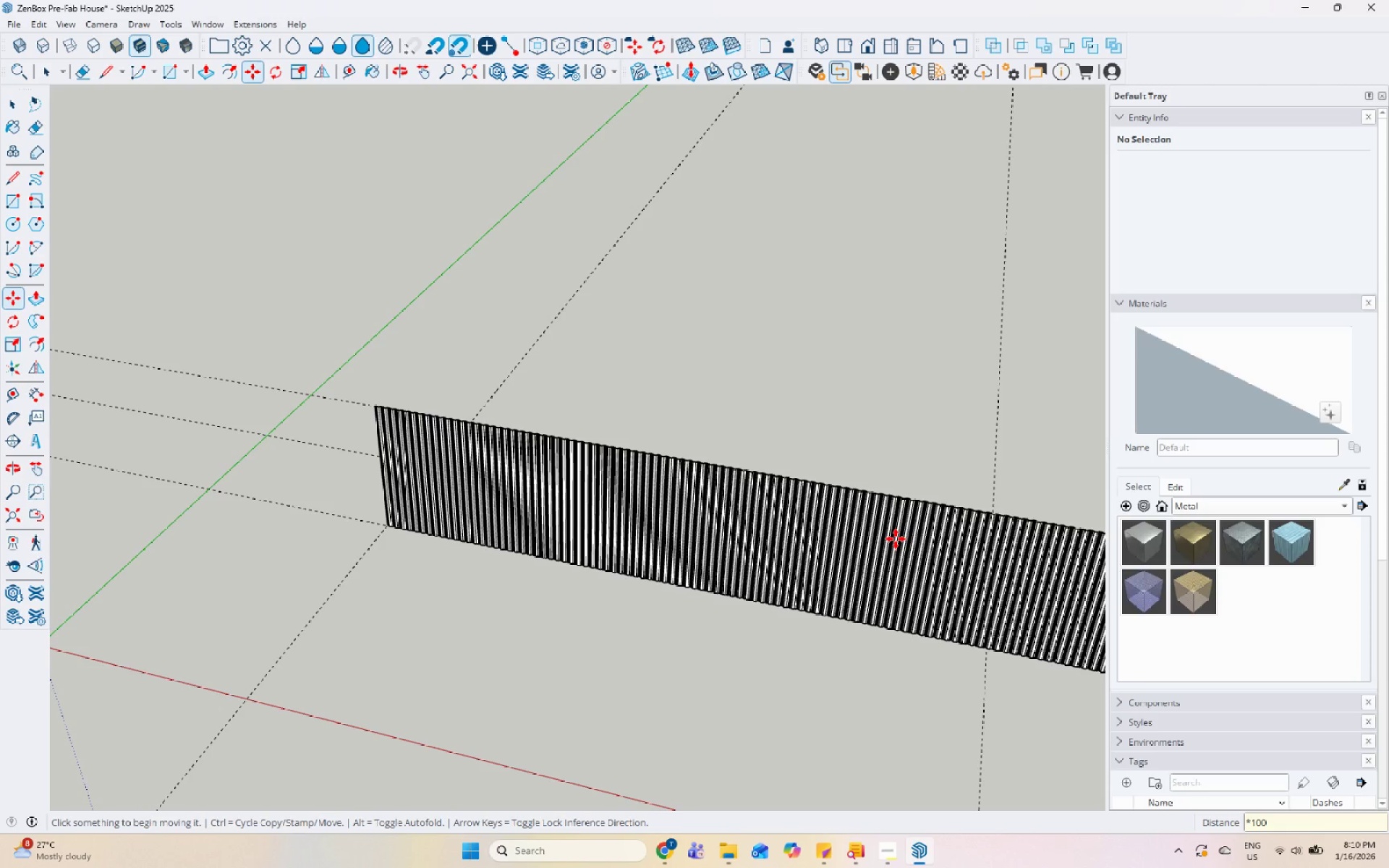 
key(Space)
 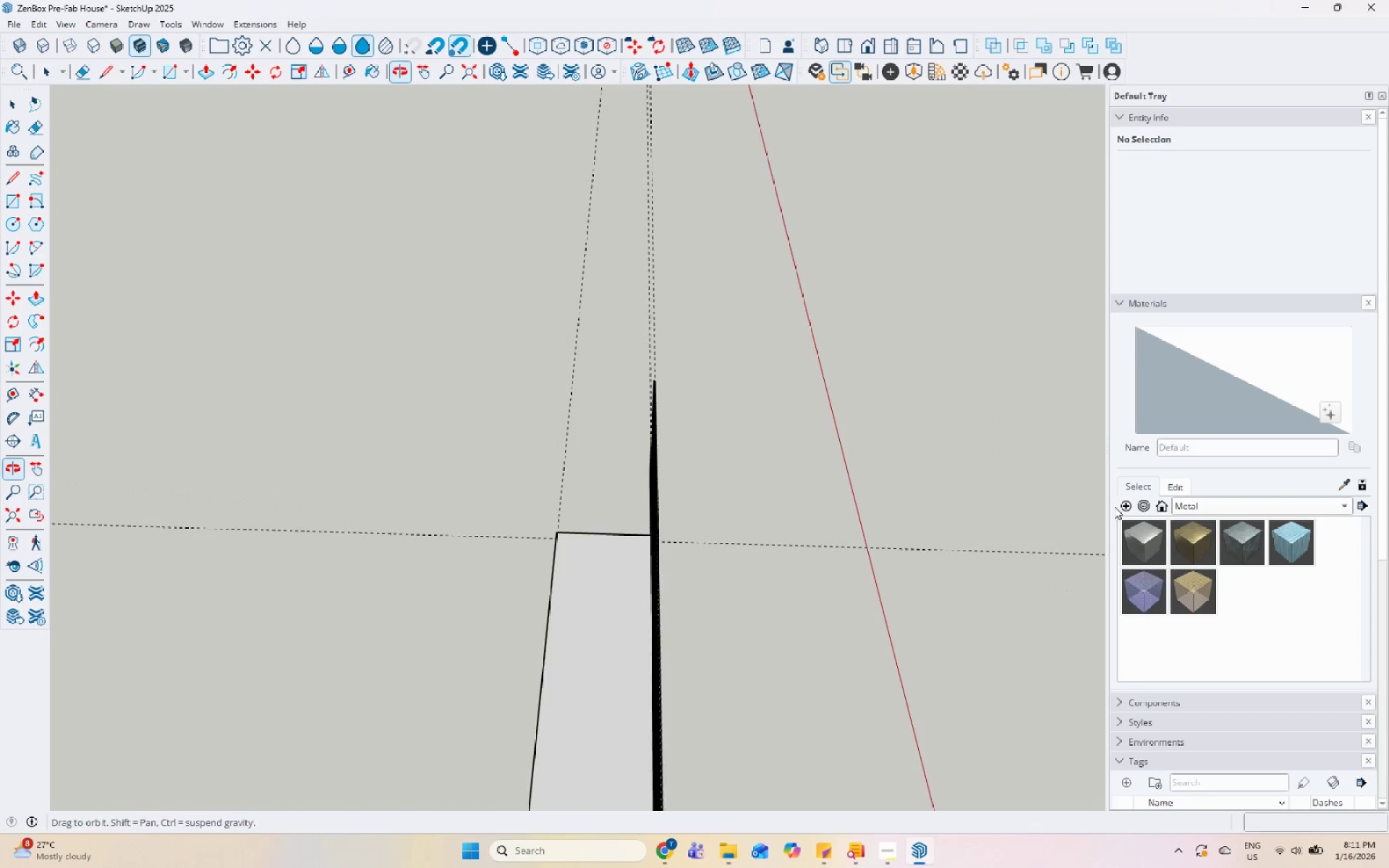 
scroll: coordinate [615, 498], scroll_direction: down, amount: 2.0
 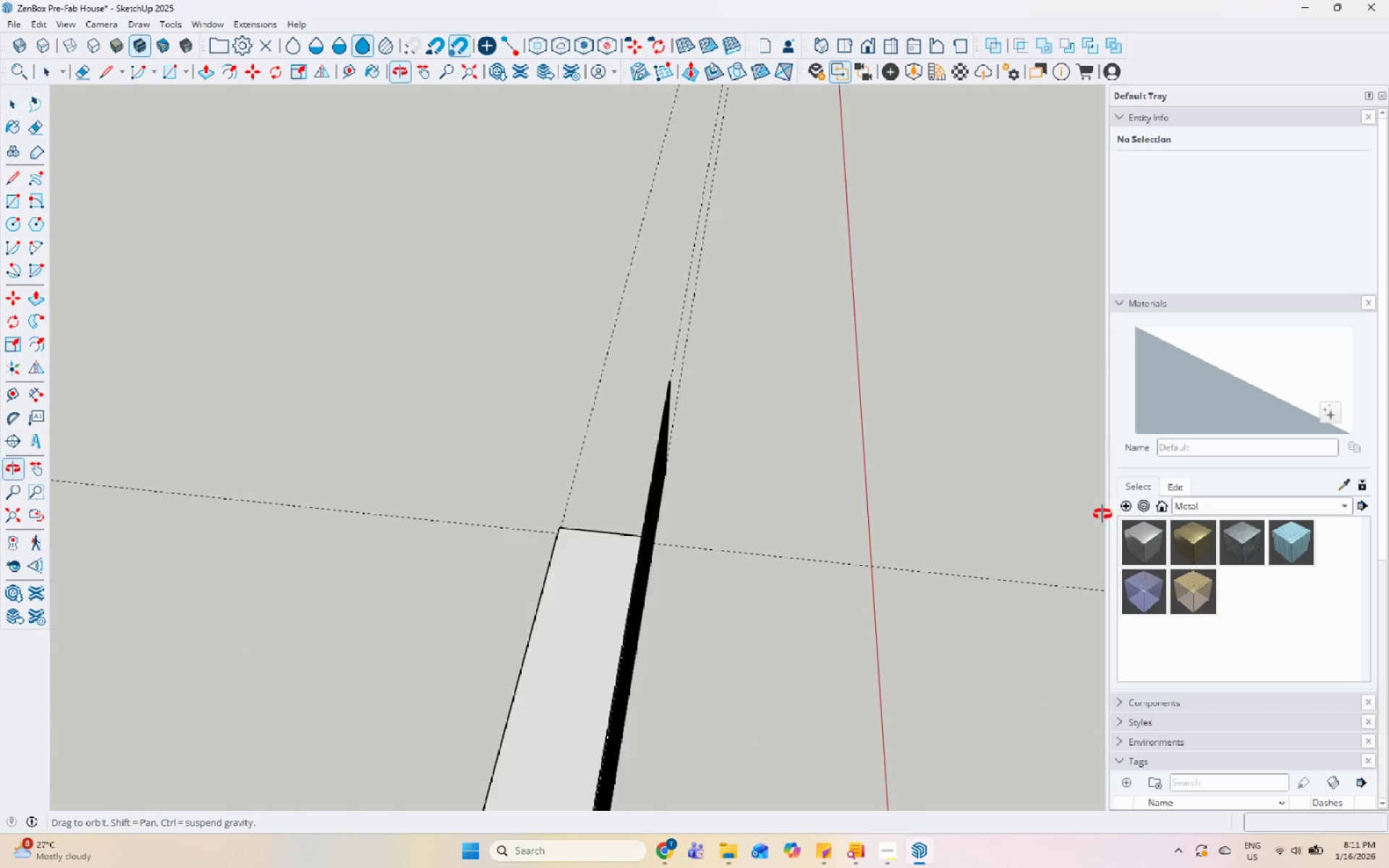 
scroll: coordinate [402, 629], scroll_direction: up, amount: 5.0
 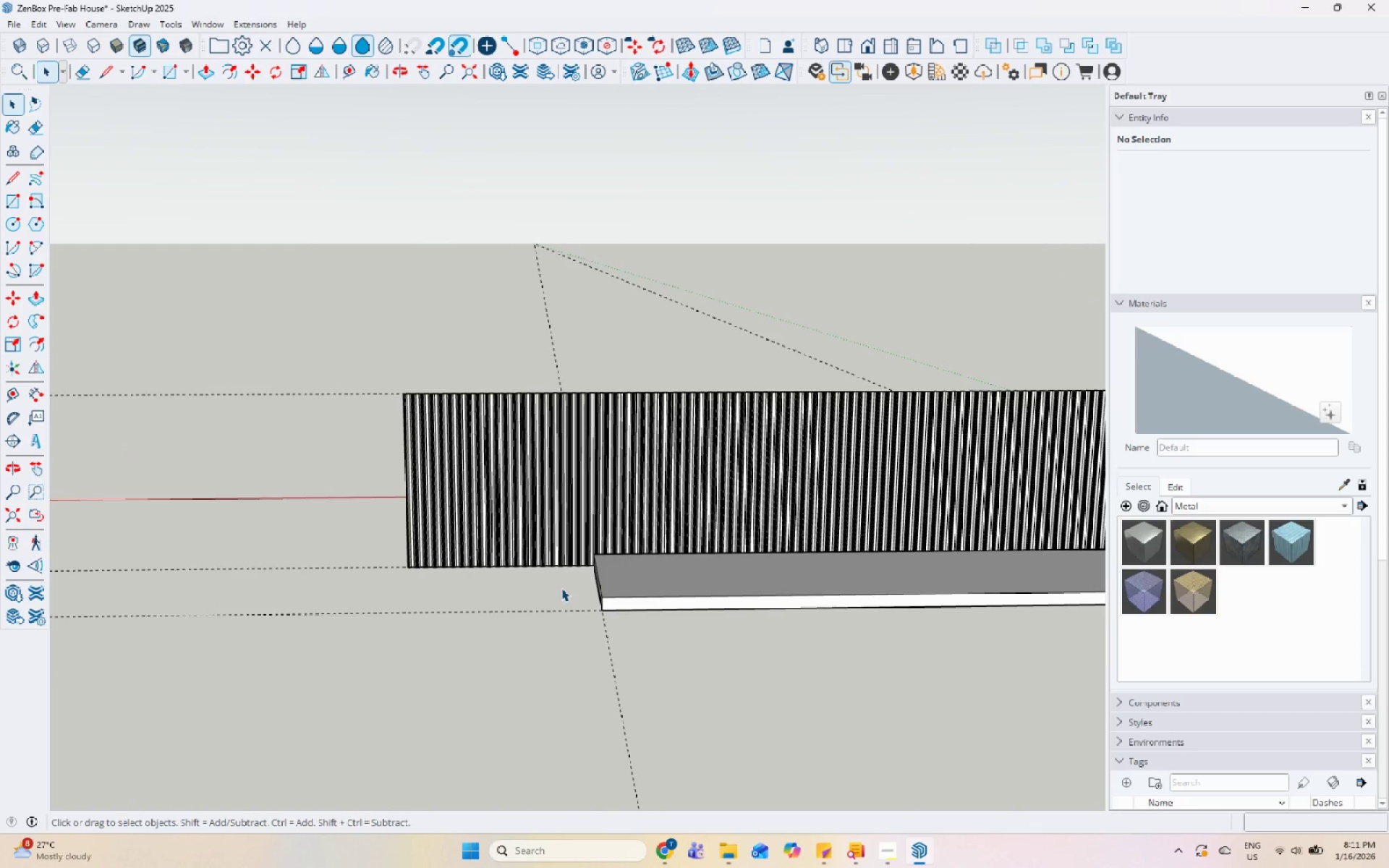 
left_click_drag(start_coordinate=[357, 333], to_coordinate=[575, 592])
 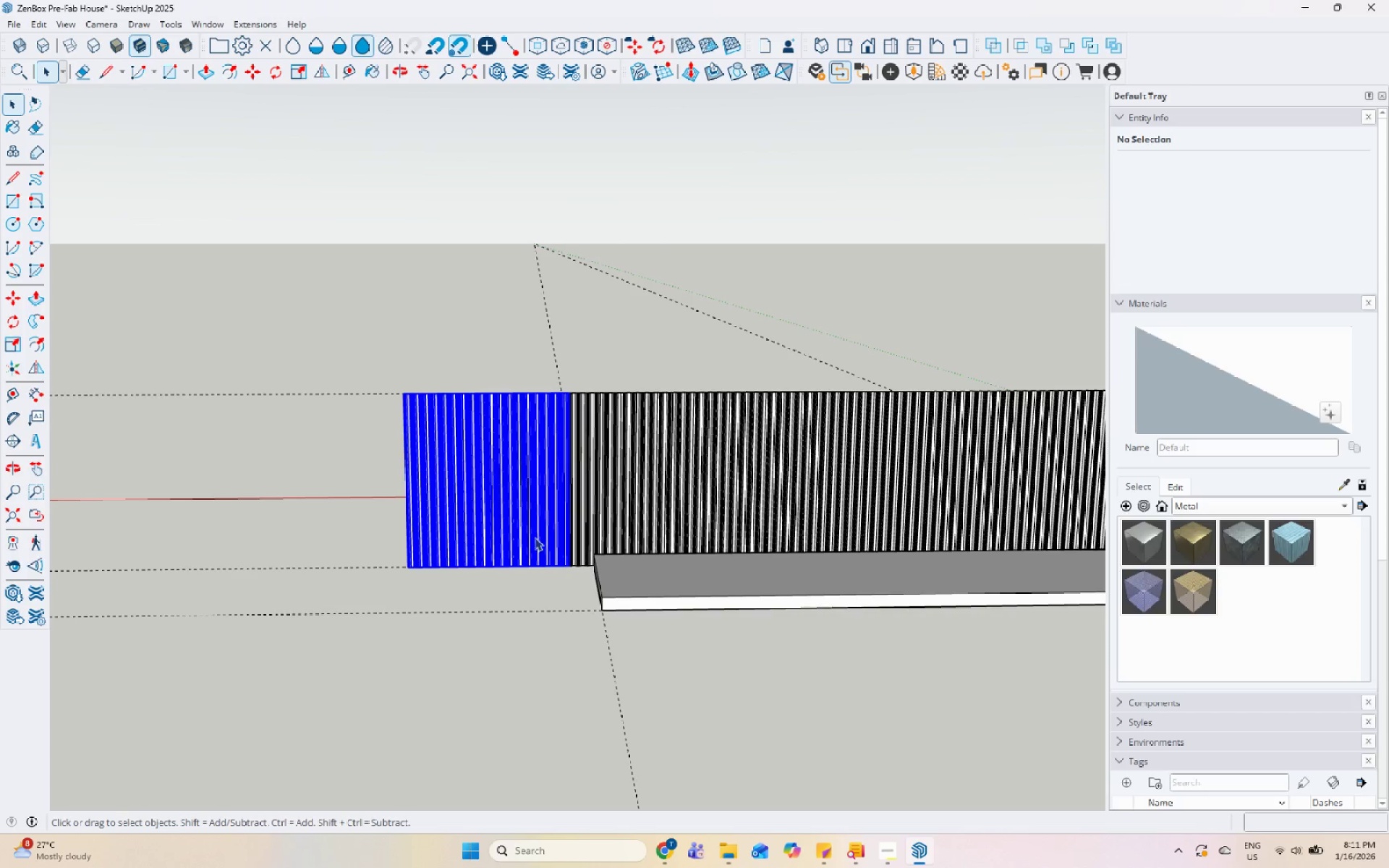 
right_click([524, 490])
 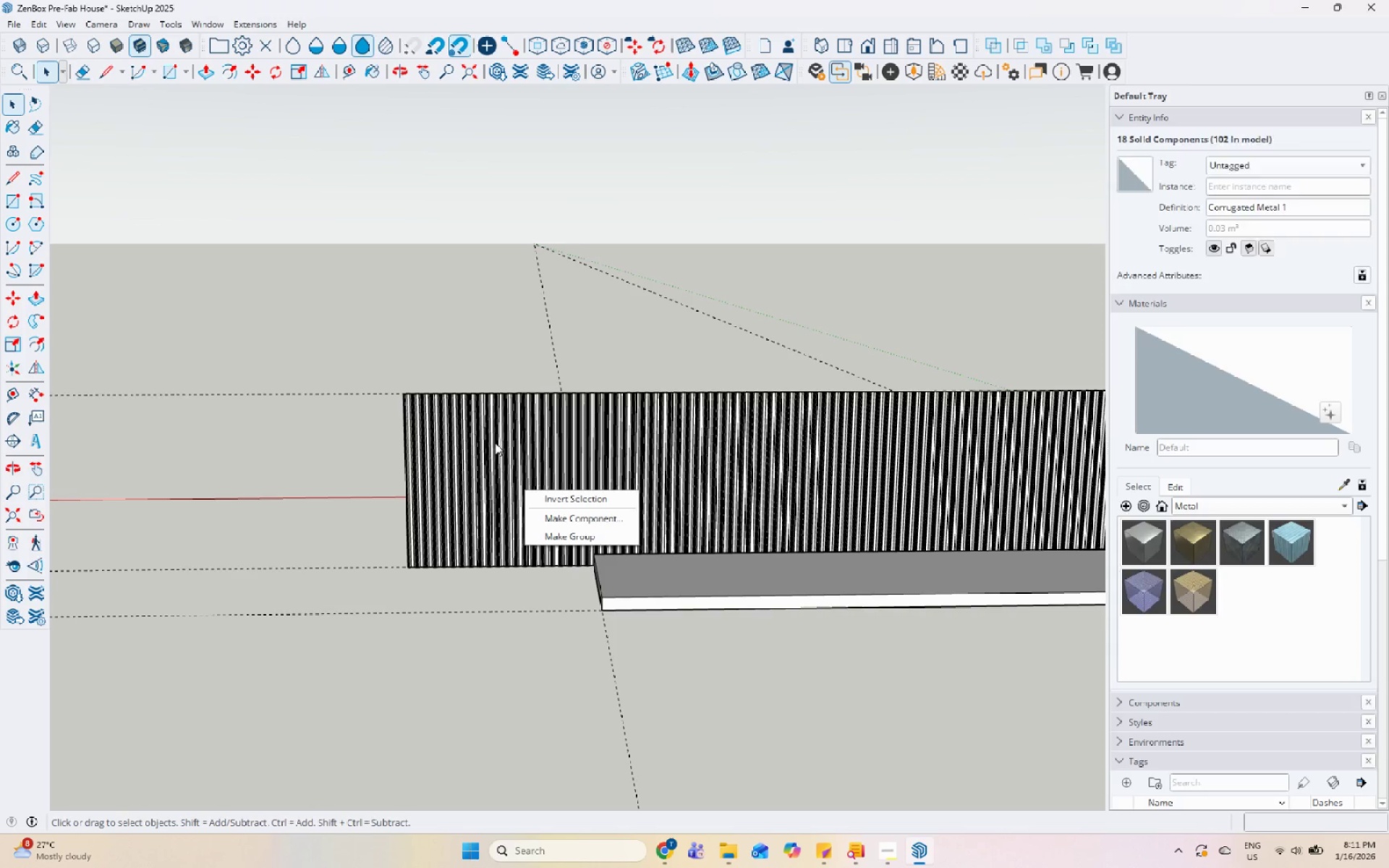 
left_click_drag(start_coordinate=[359, 267], to_coordinate=[575, 587])
 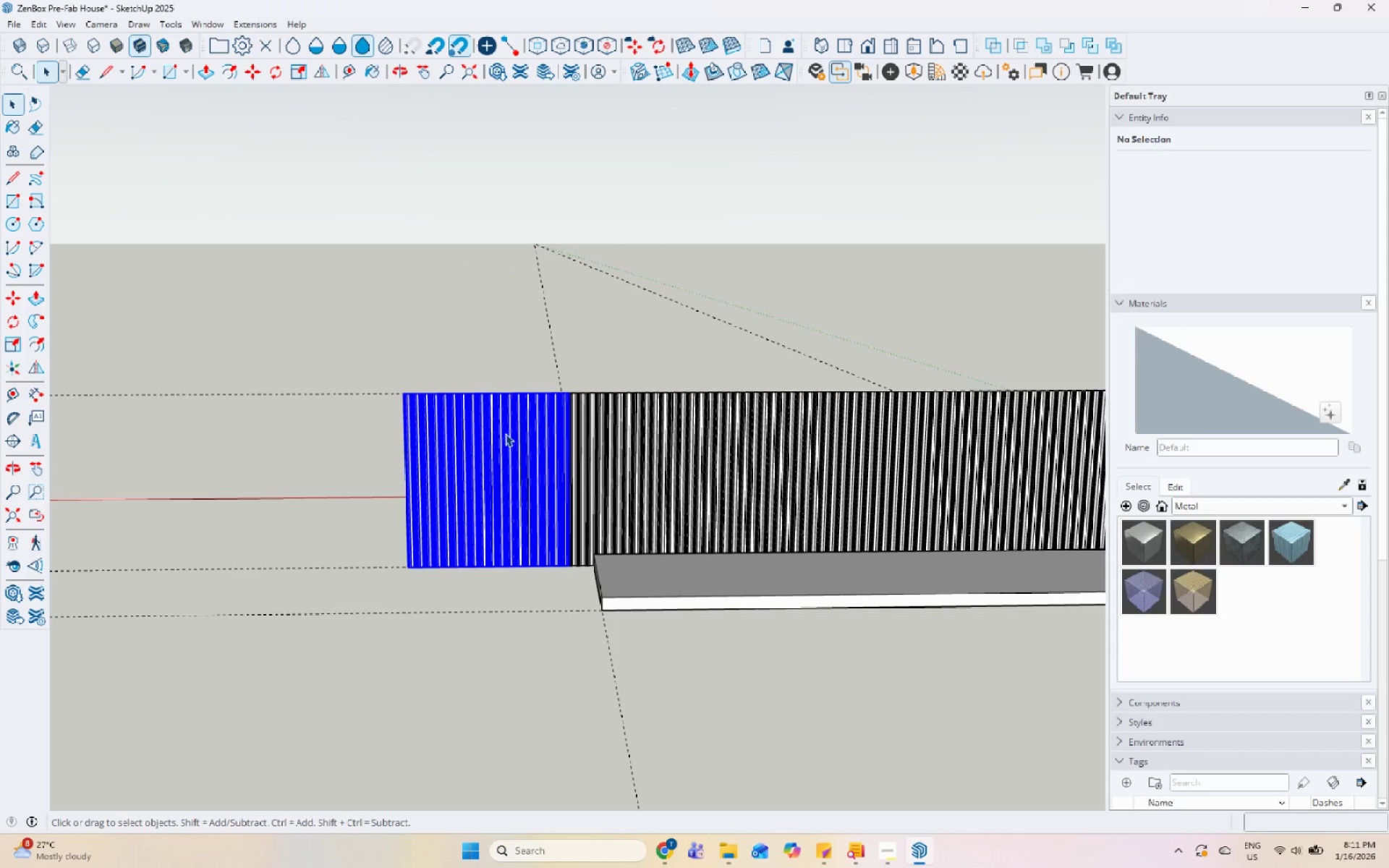 
right_click([505, 433])
 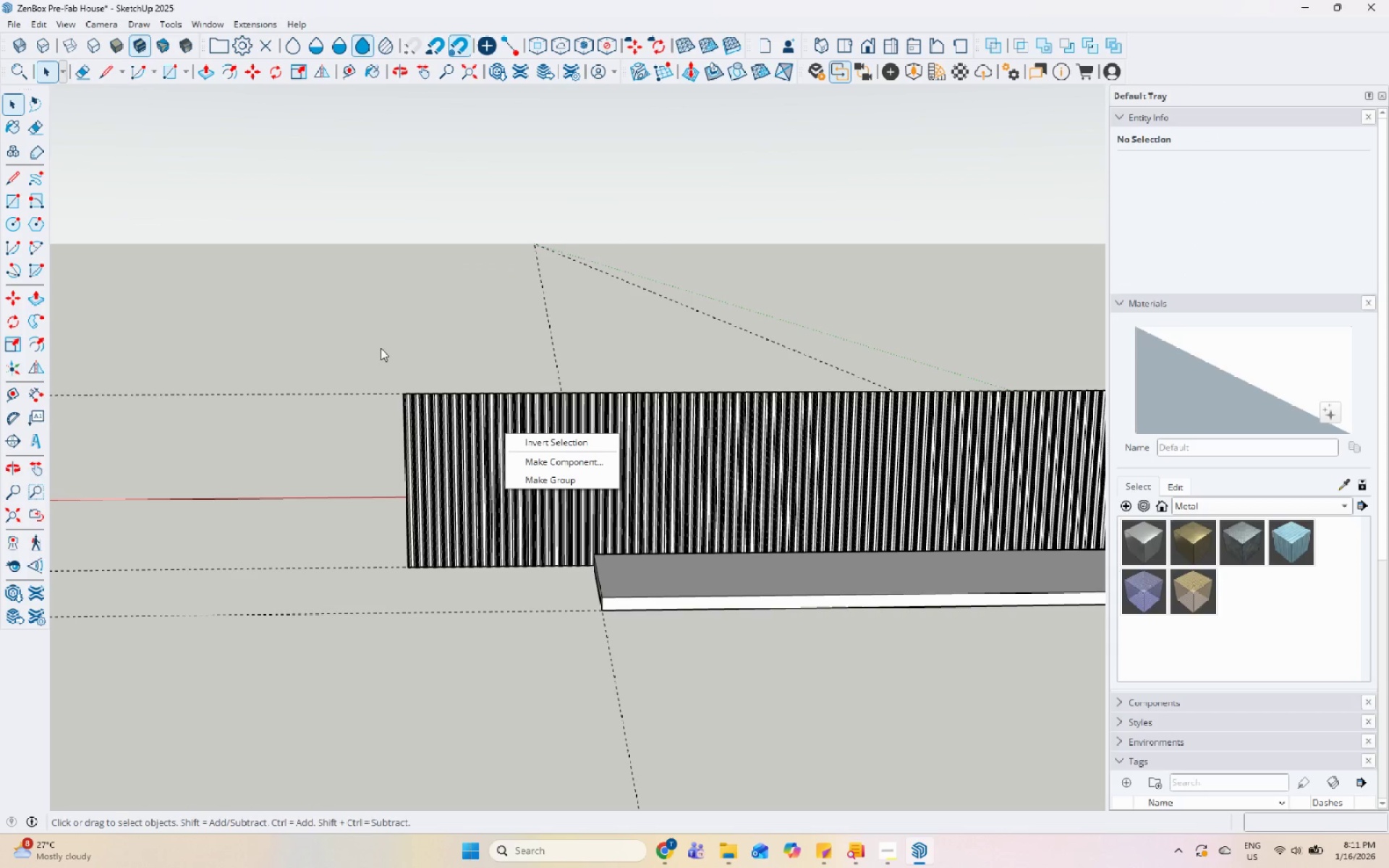 
left_click_drag(start_coordinate=[361, 326], to_coordinate=[569, 595])
 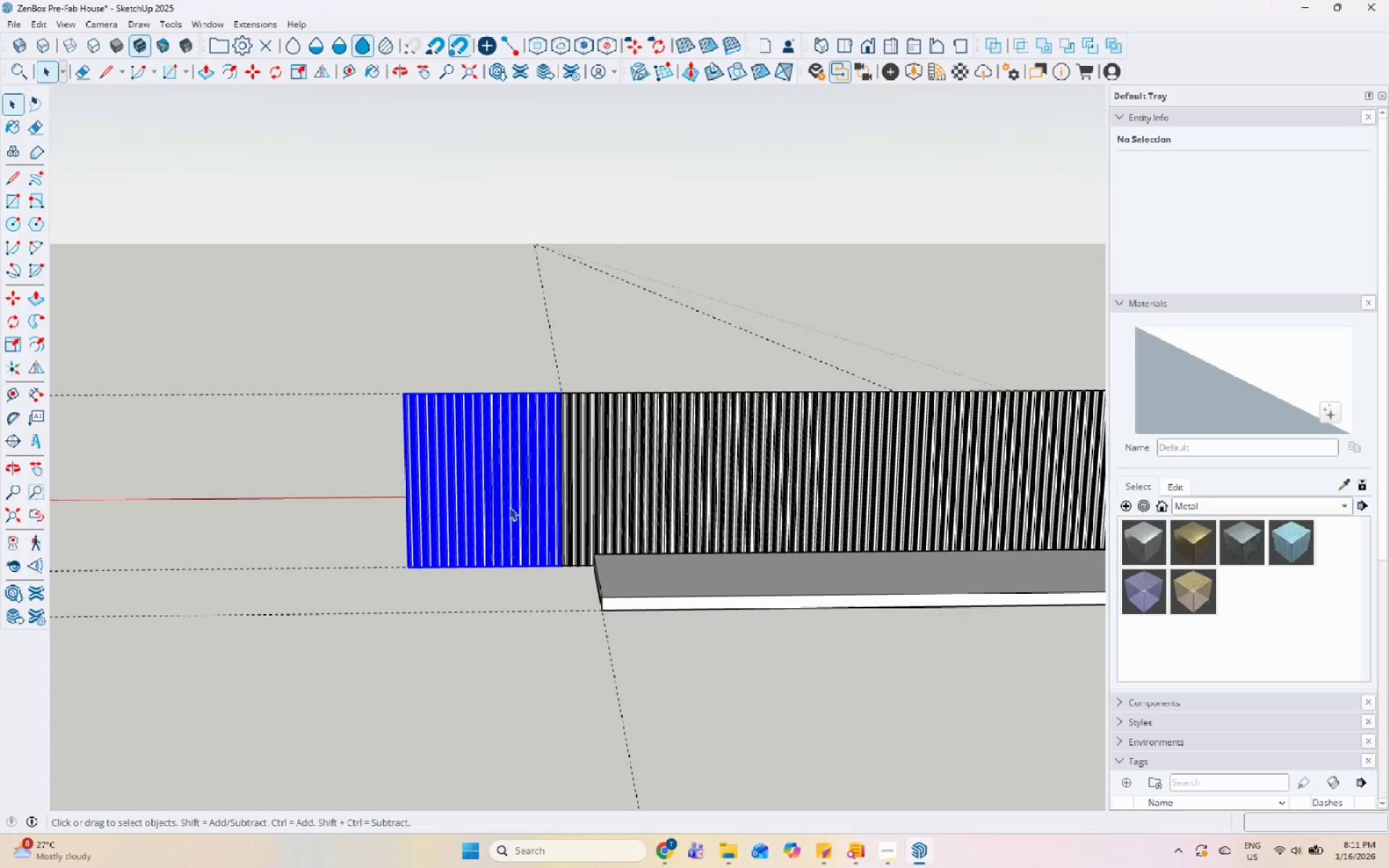 
right_click([509, 507])
 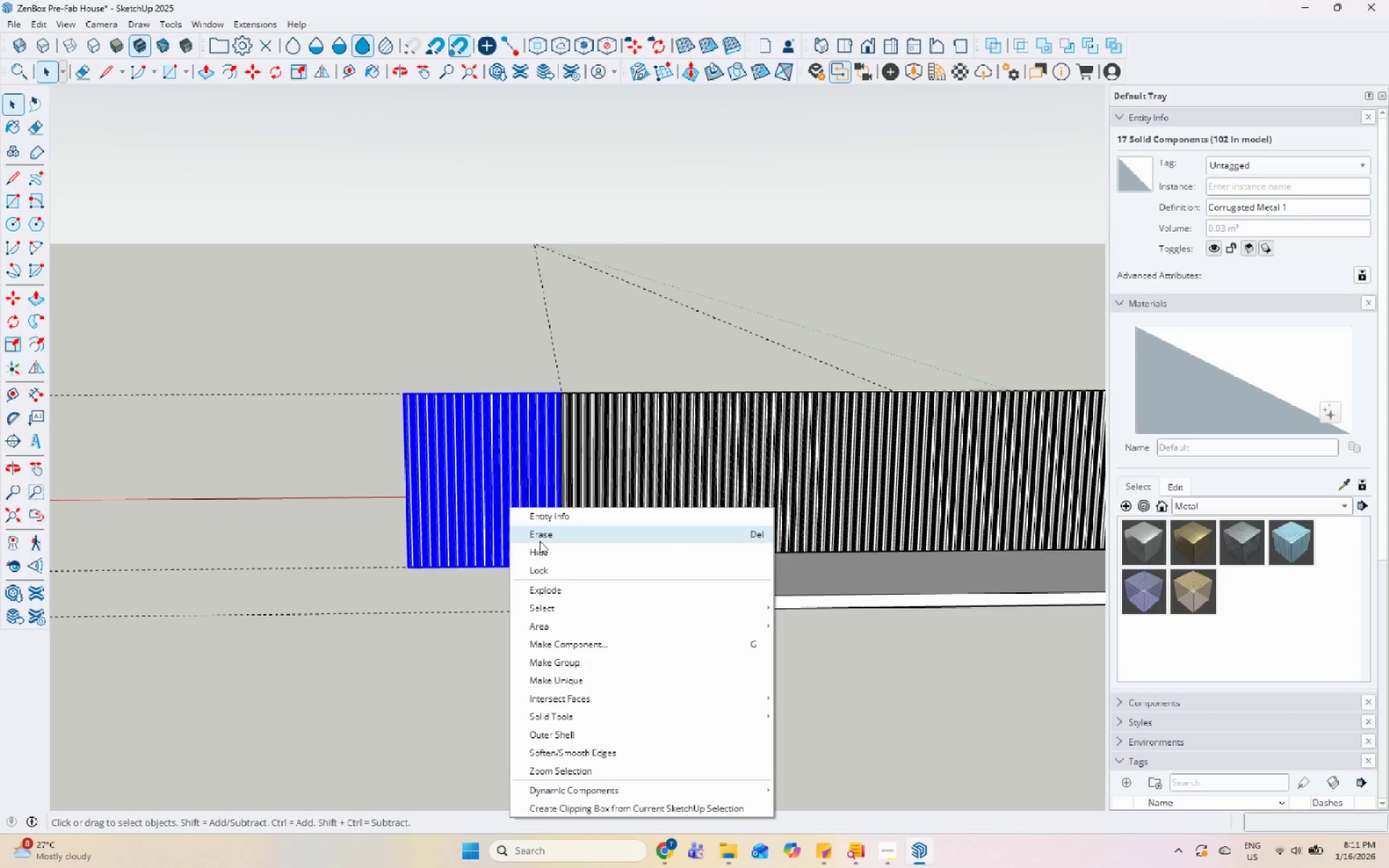 
left_click([540, 540])
 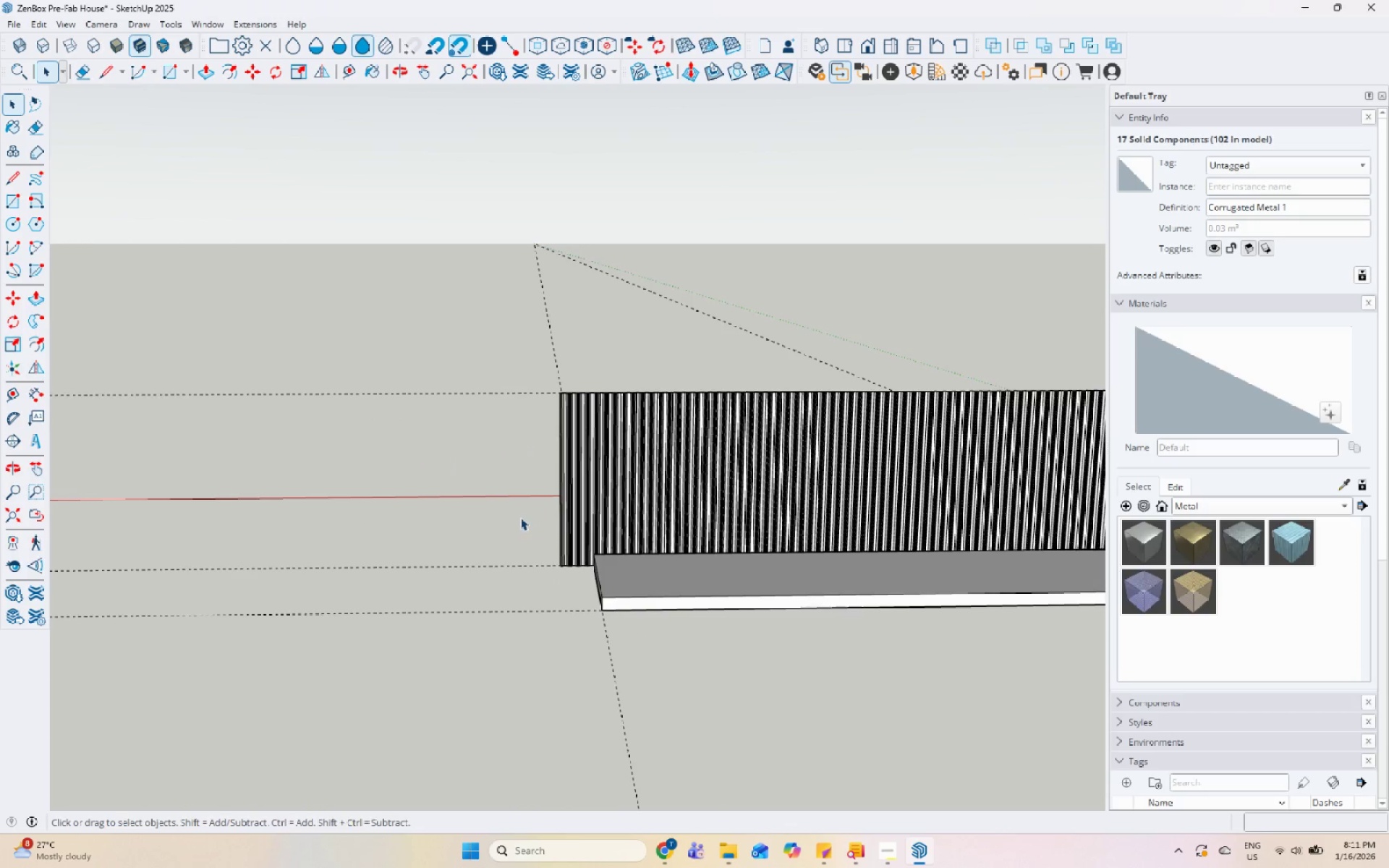 
left_click([590, 650])
 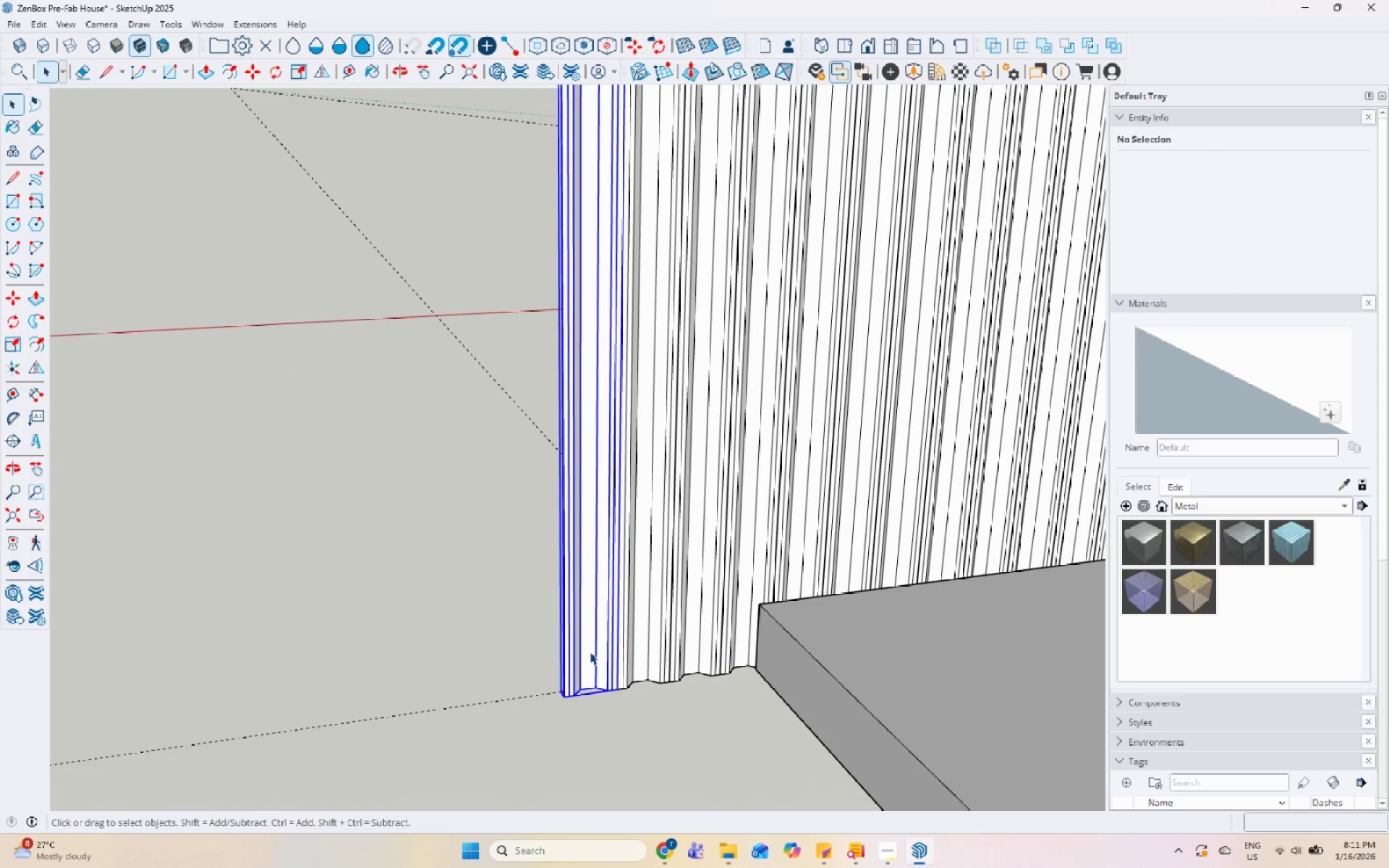 
scroll: coordinate [537, 621], scroll_direction: up, amount: 16.0
 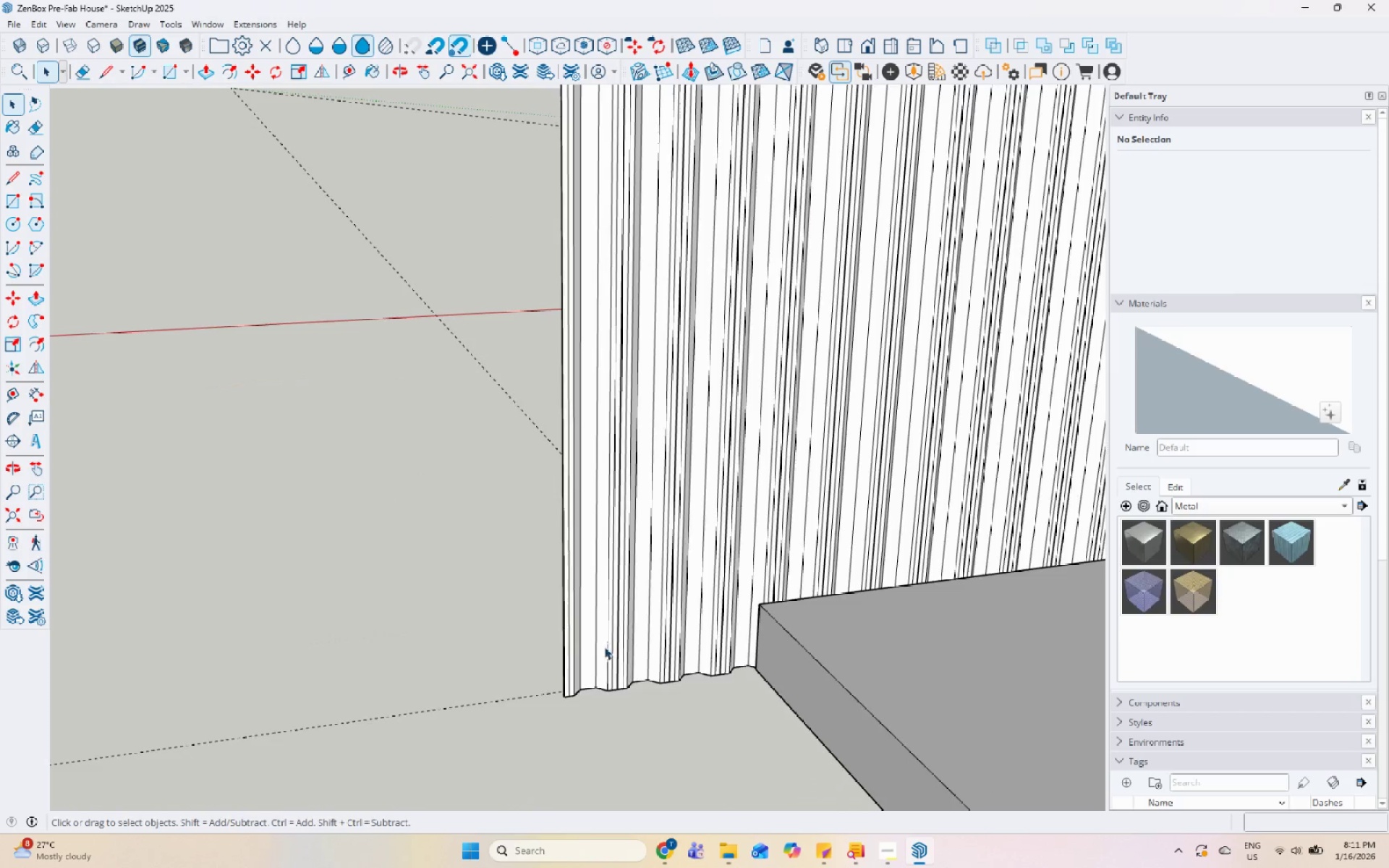 
hold_key(key=ControlLeft, duration=1.5)
double_click([644, 658])
 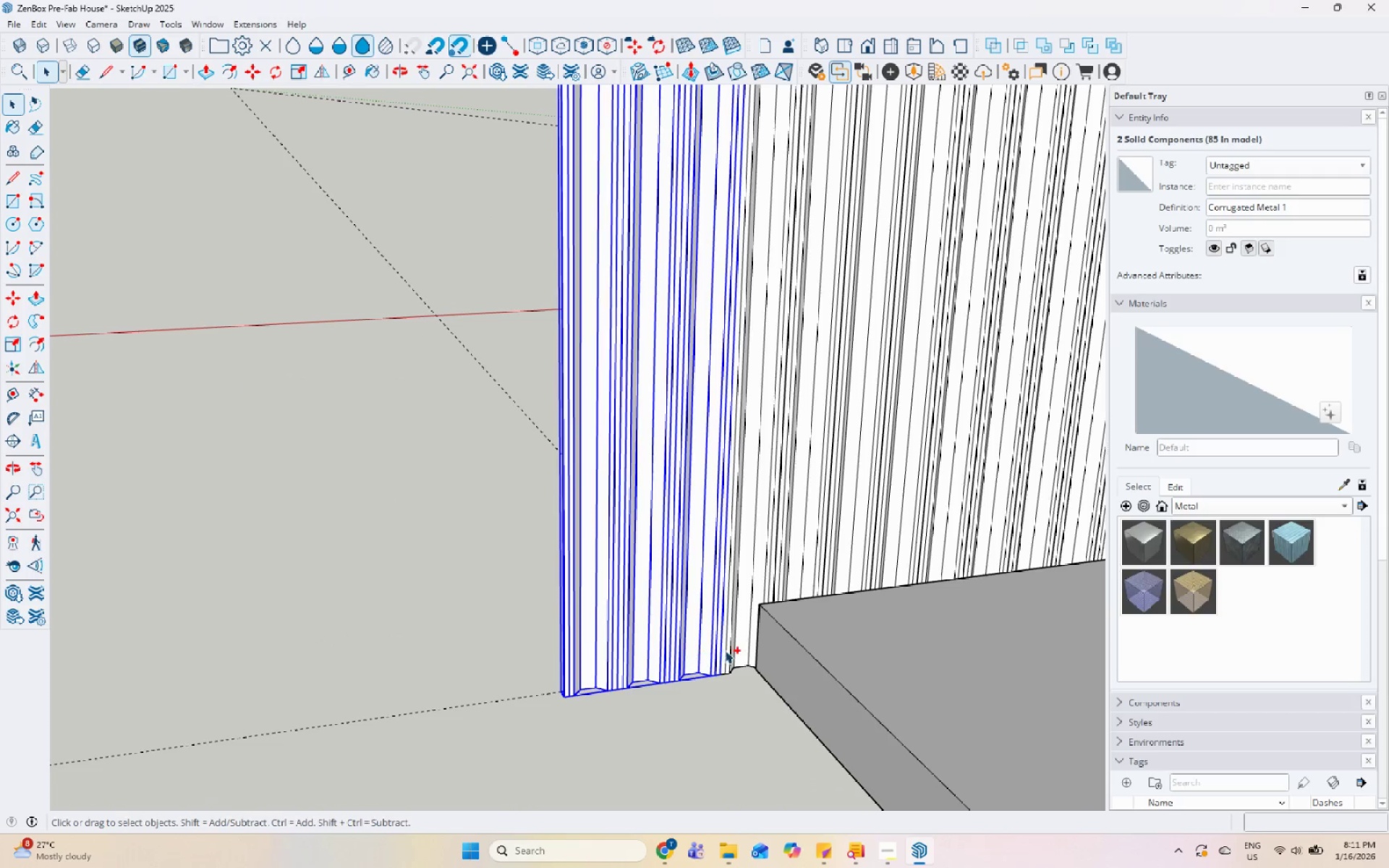 
hold_key(key=ControlLeft, duration=1.48)
left_click([734, 646])
 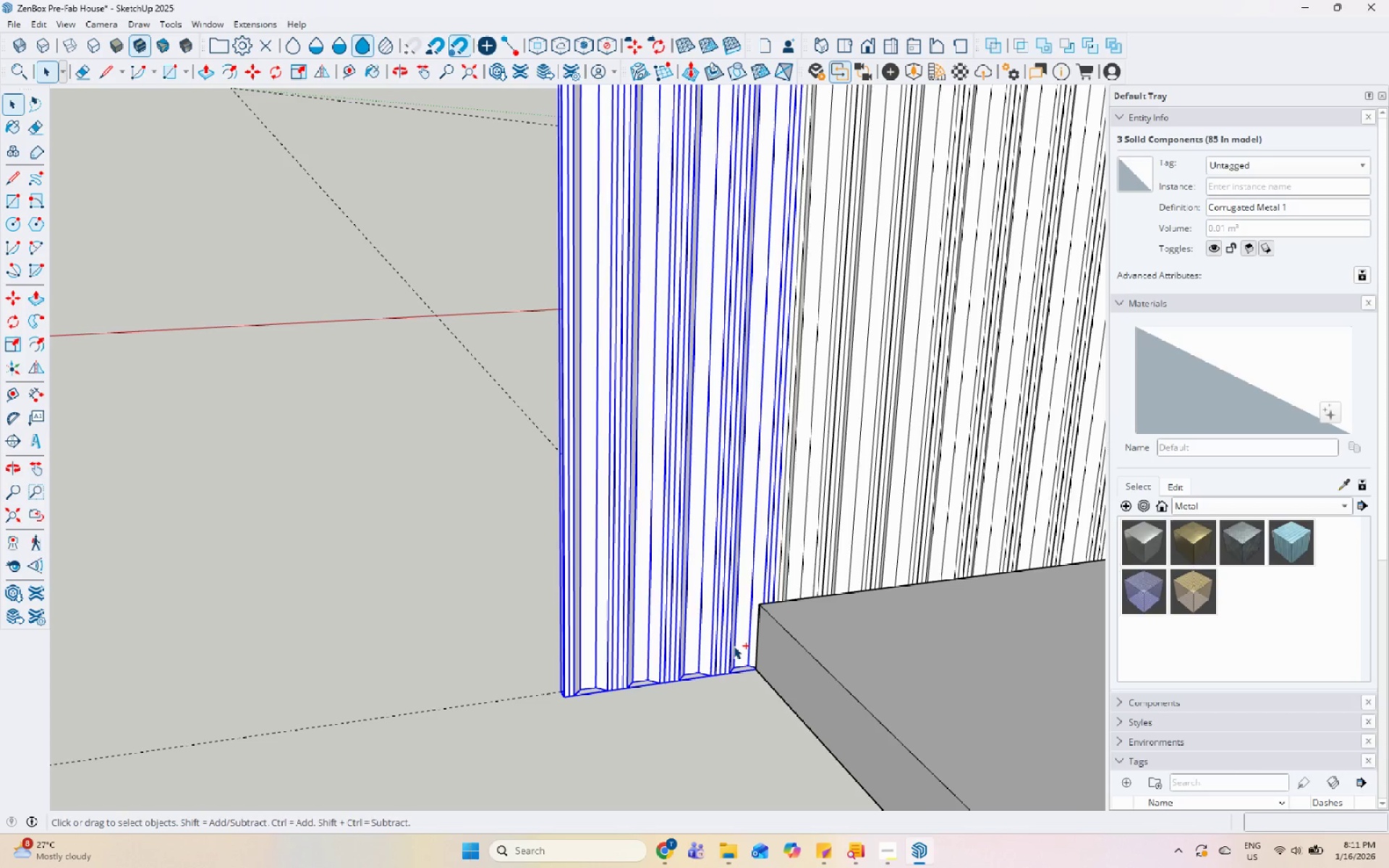 
right_click([734, 646])
 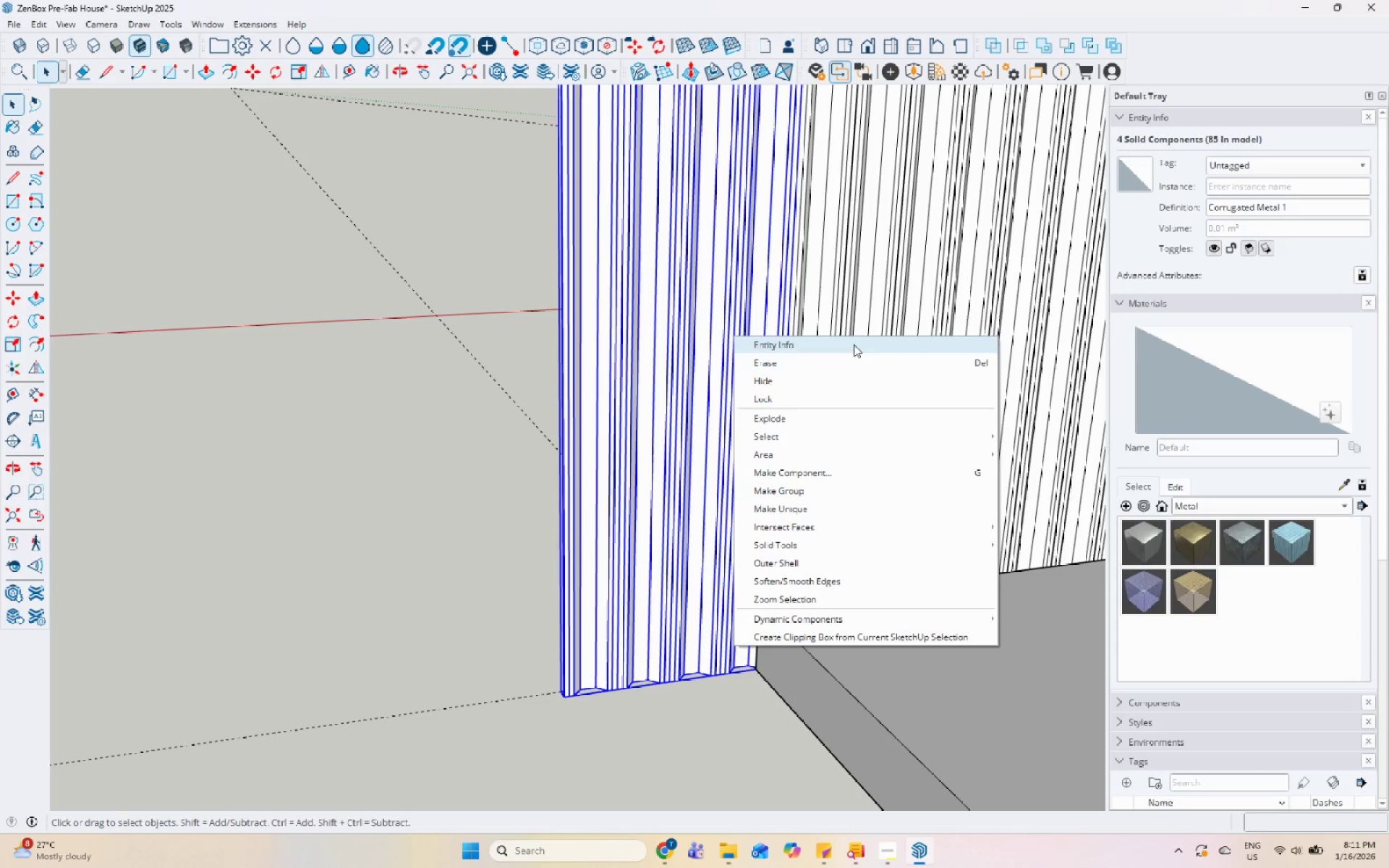 
left_click([849, 359])
 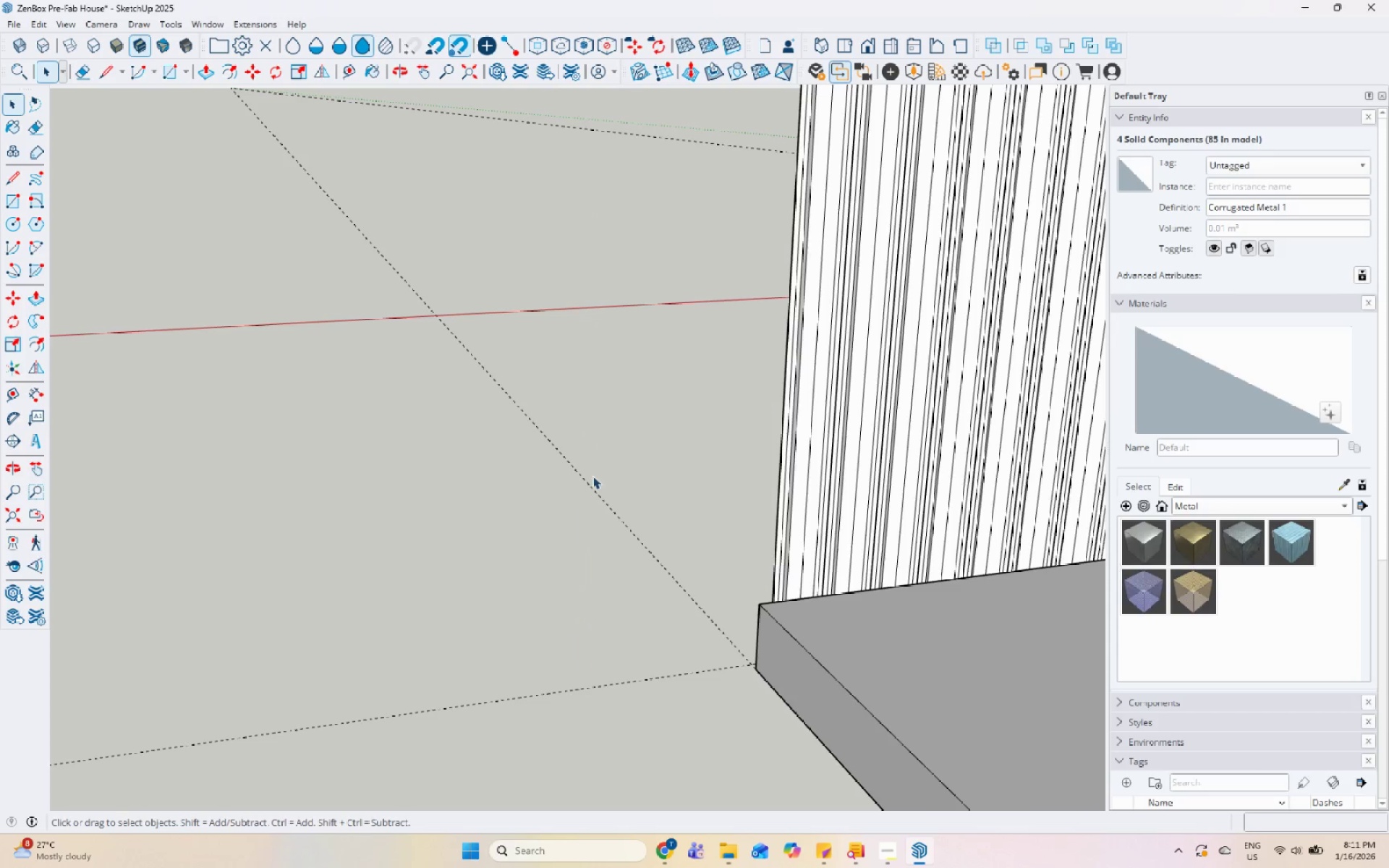 
scroll: coordinate [509, 535], scroll_direction: down, amount: 15.0
 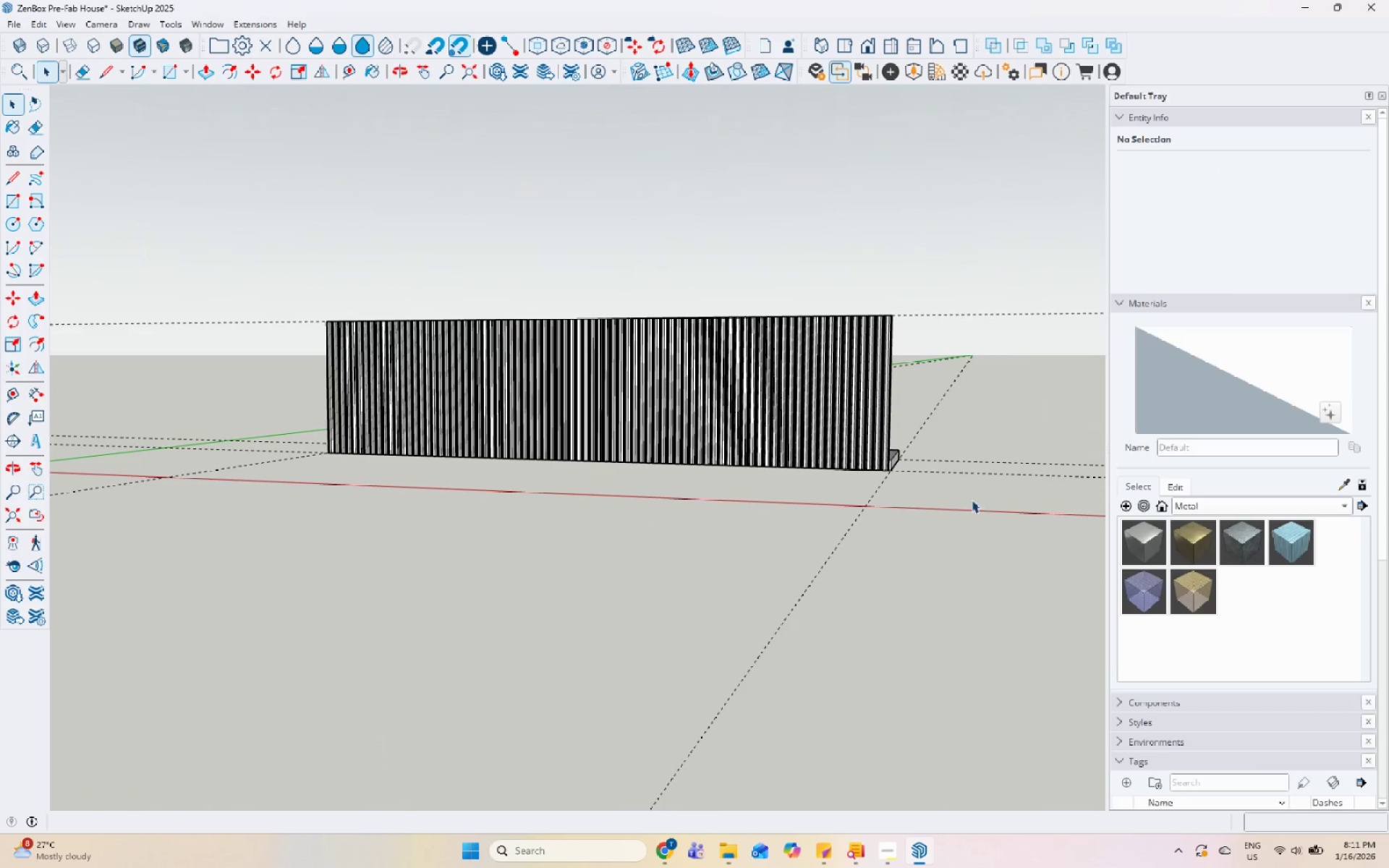 
scroll: coordinate [566, 299], scroll_direction: up, amount: 4.0
 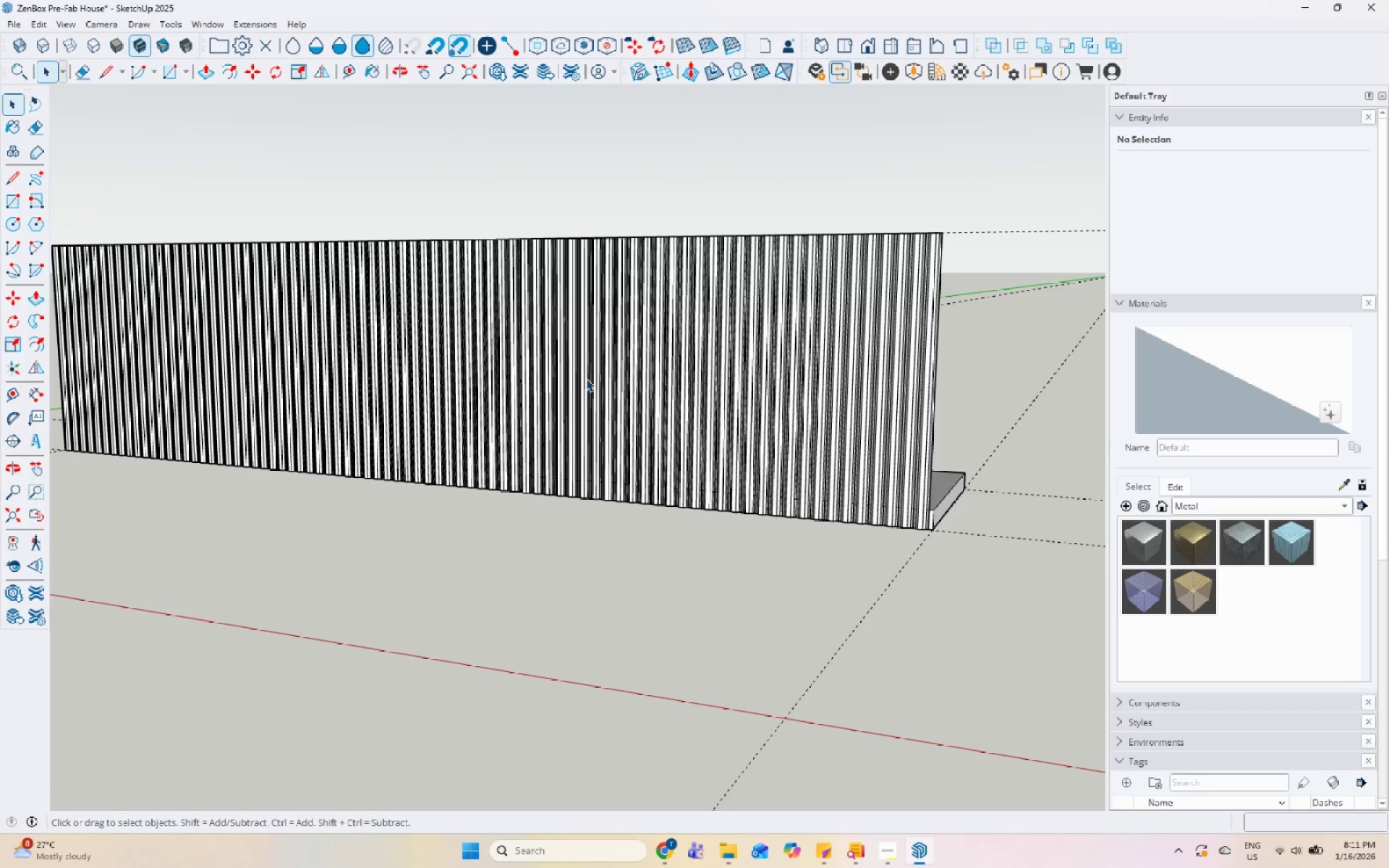 
wait(11.46)
 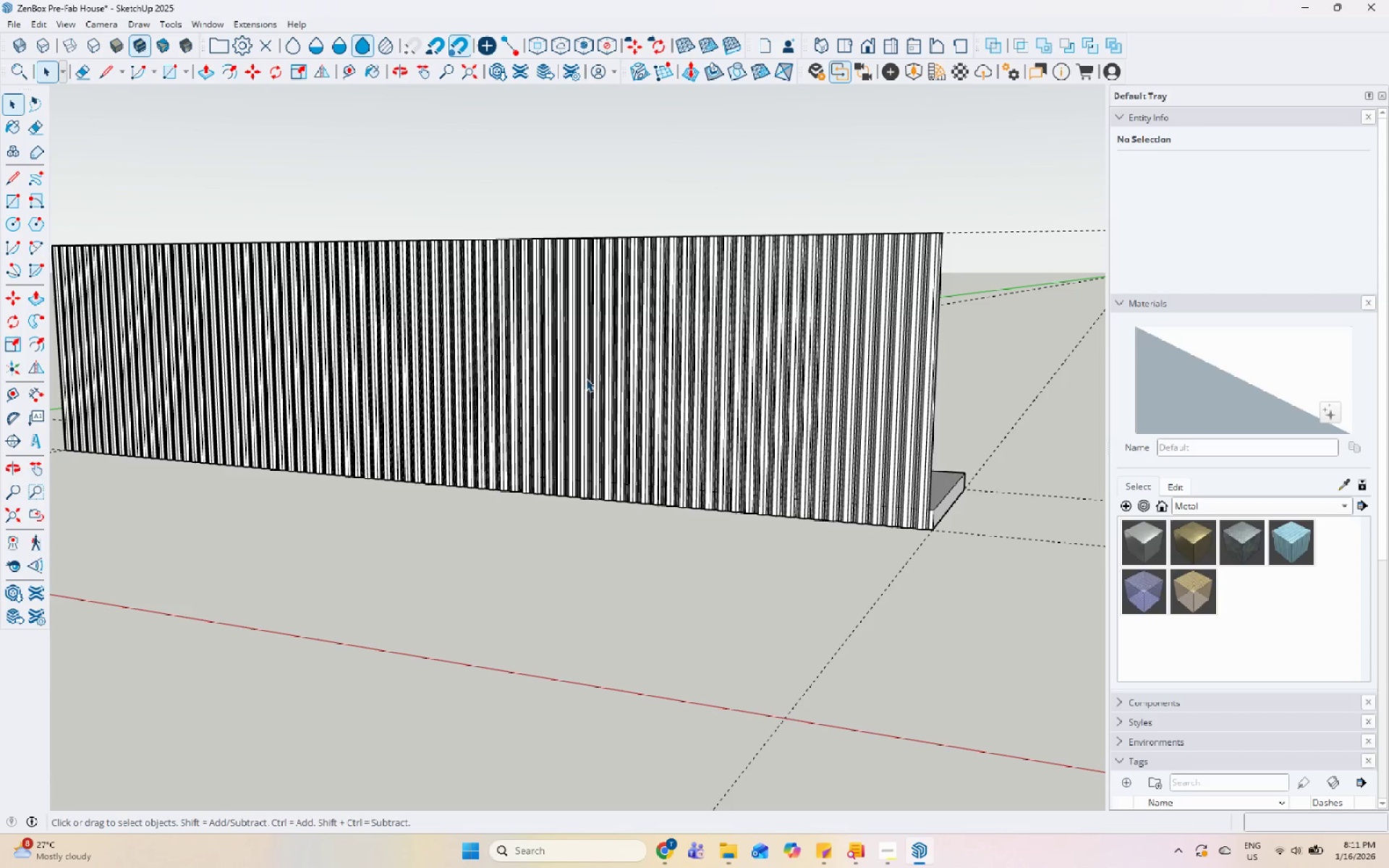 
scroll: coordinate [741, 482], scroll_direction: down, amount: 6.0
 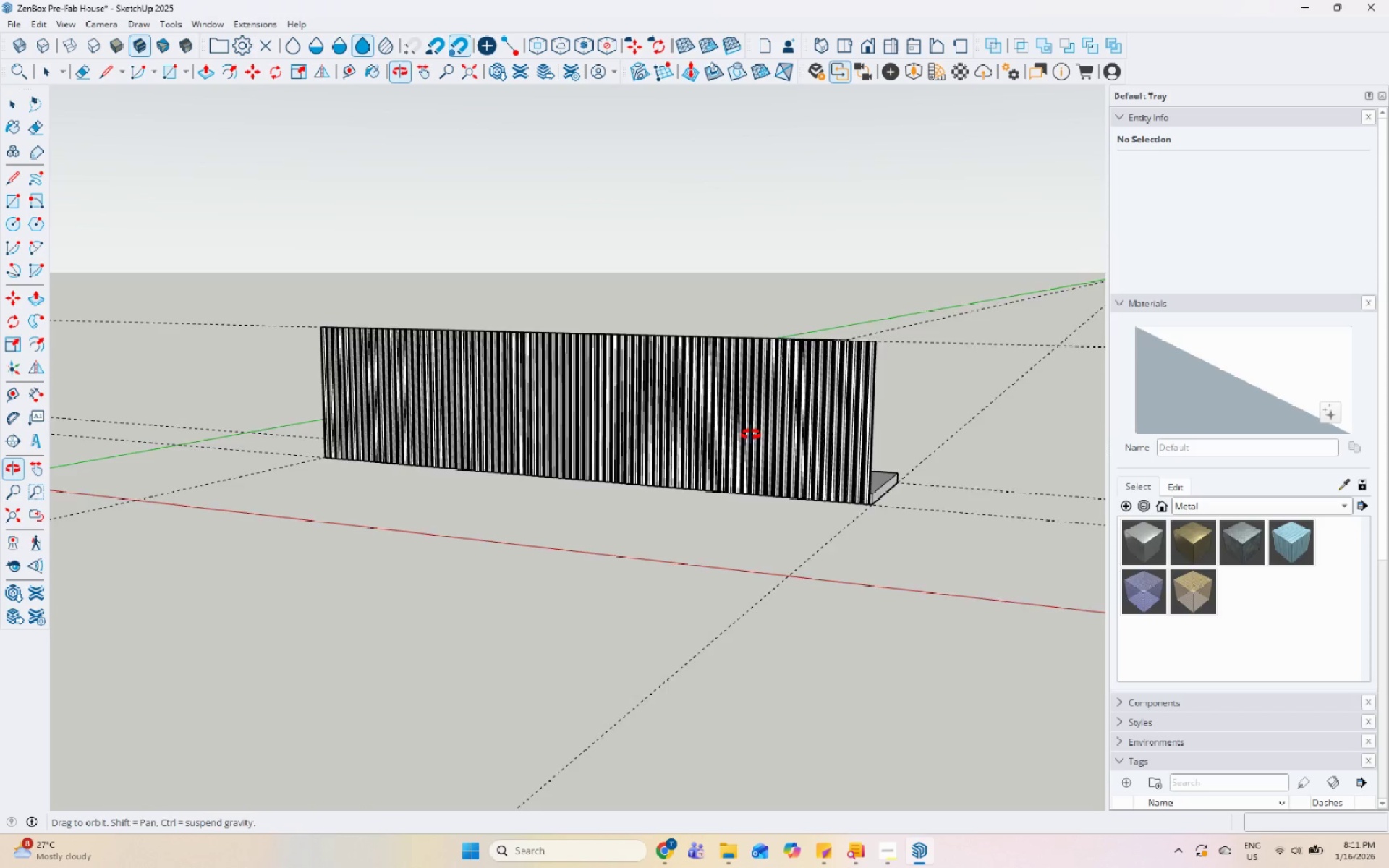 
scroll: coordinate [744, 557], scroll_direction: up, amount: 1.0
 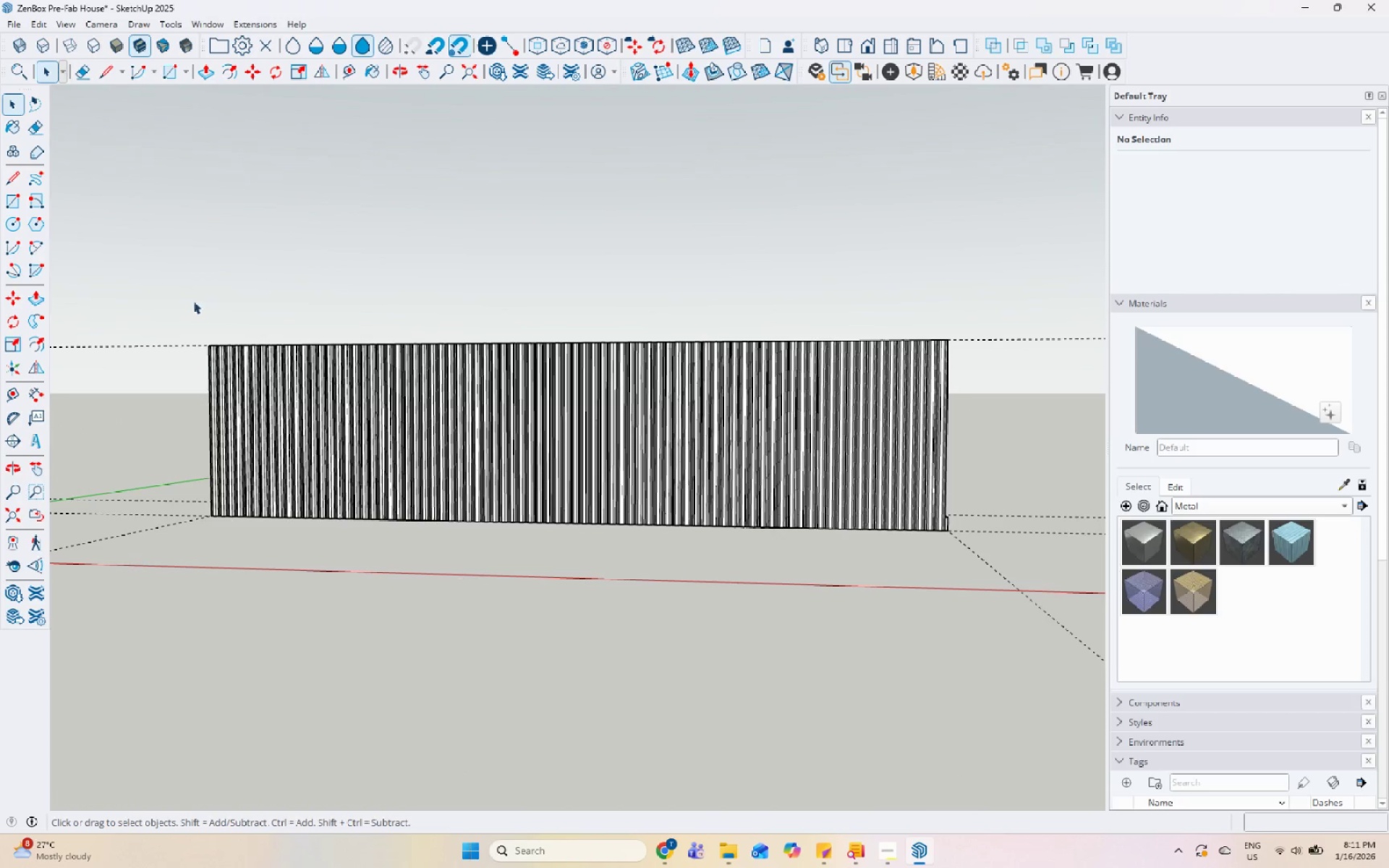 
left_click_drag(start_coordinate=[982, 378], to_coordinate=[169, 233])
 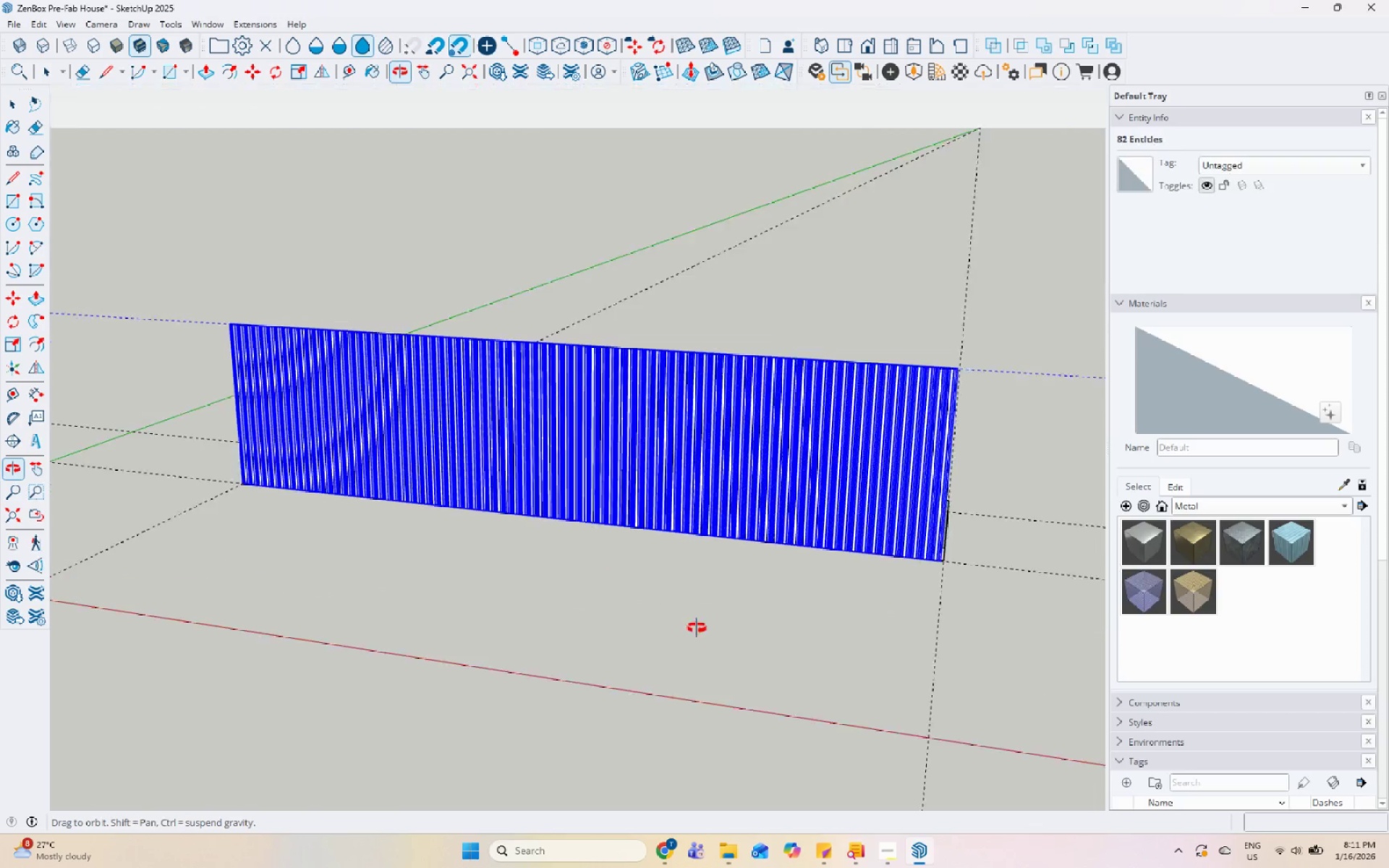 
hold_key(key=ShiftLeft, duration=0.56)
 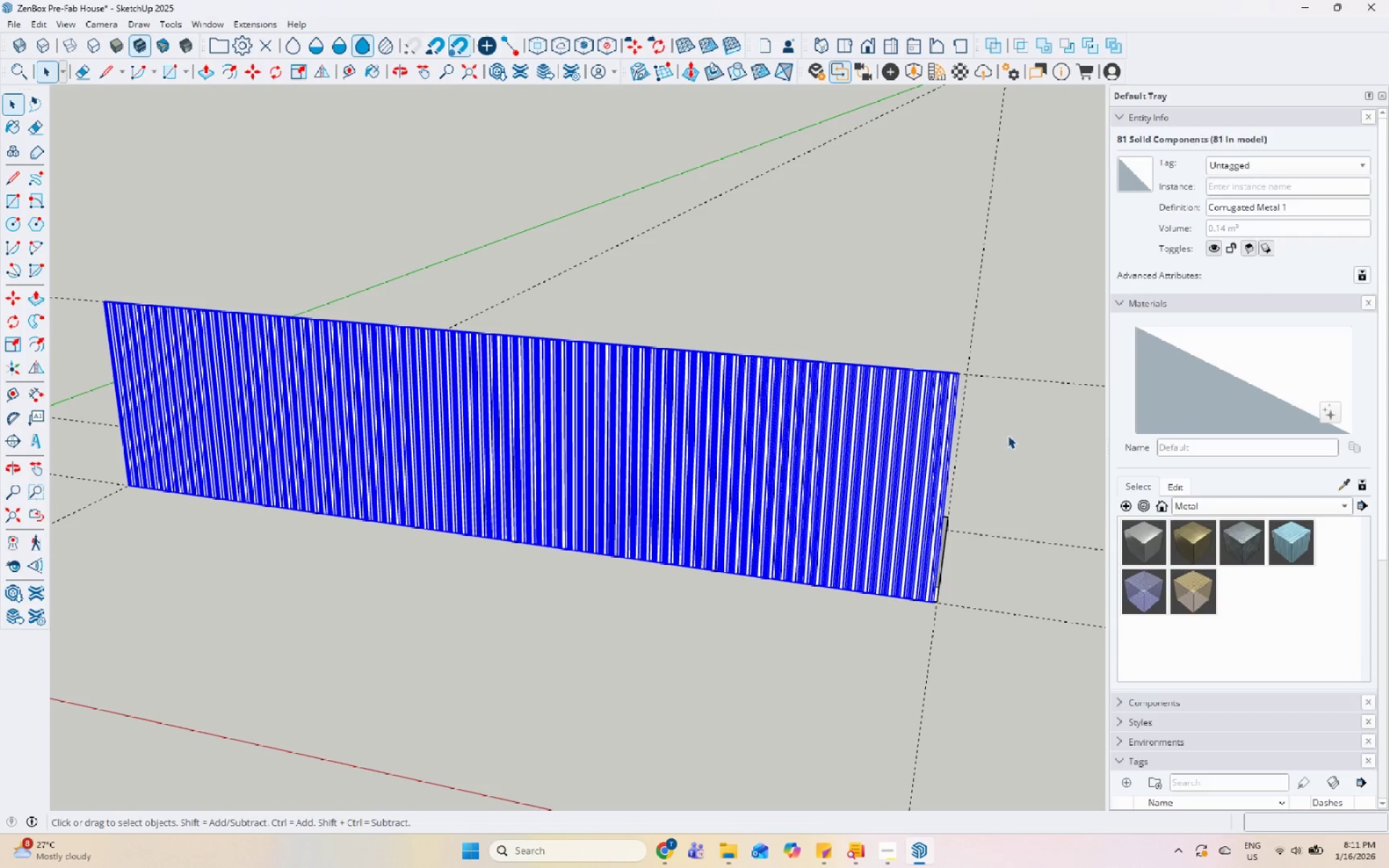 
scroll: coordinate [965, 401], scroll_direction: up, amount: 2.0
 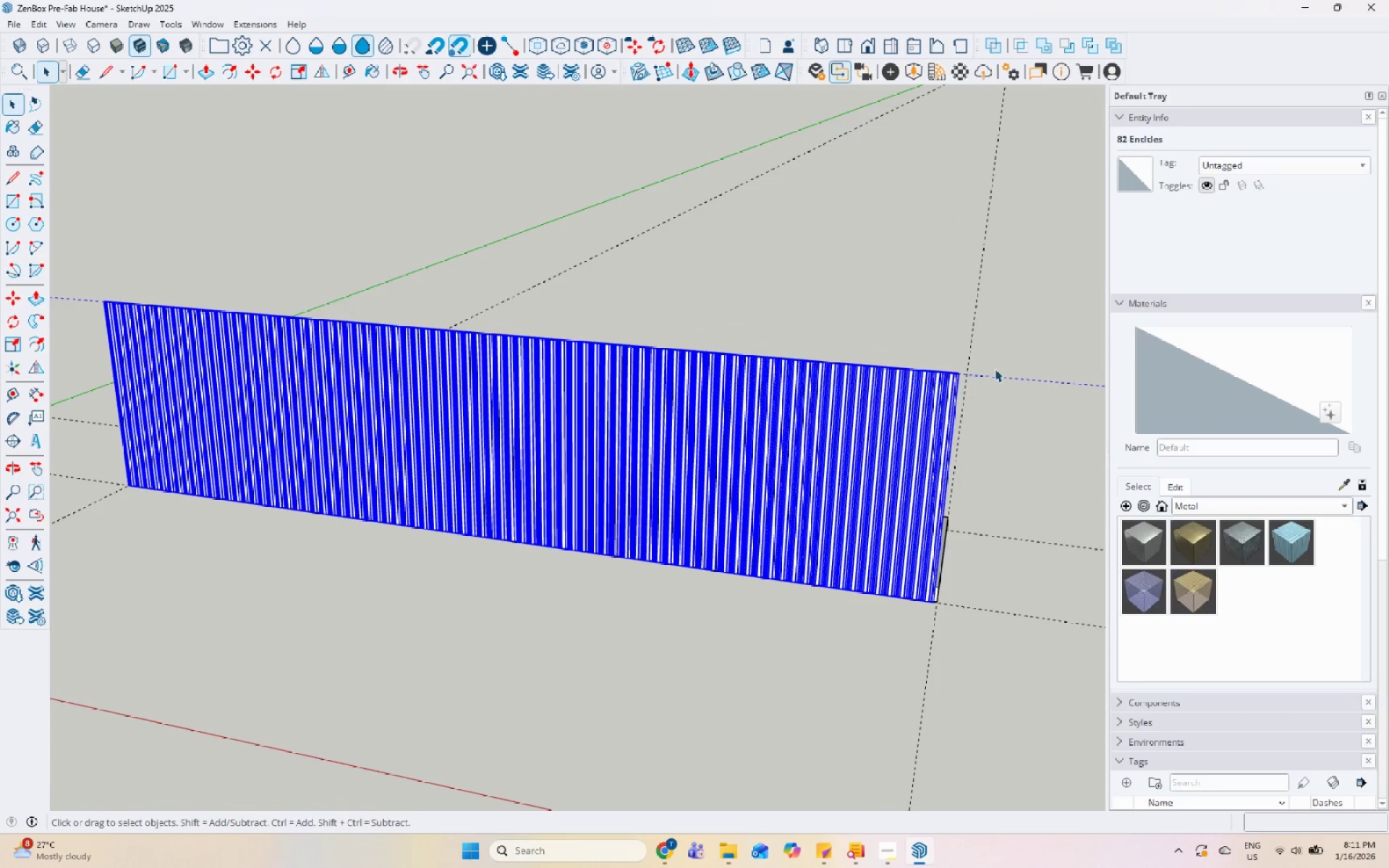 
key(S)
 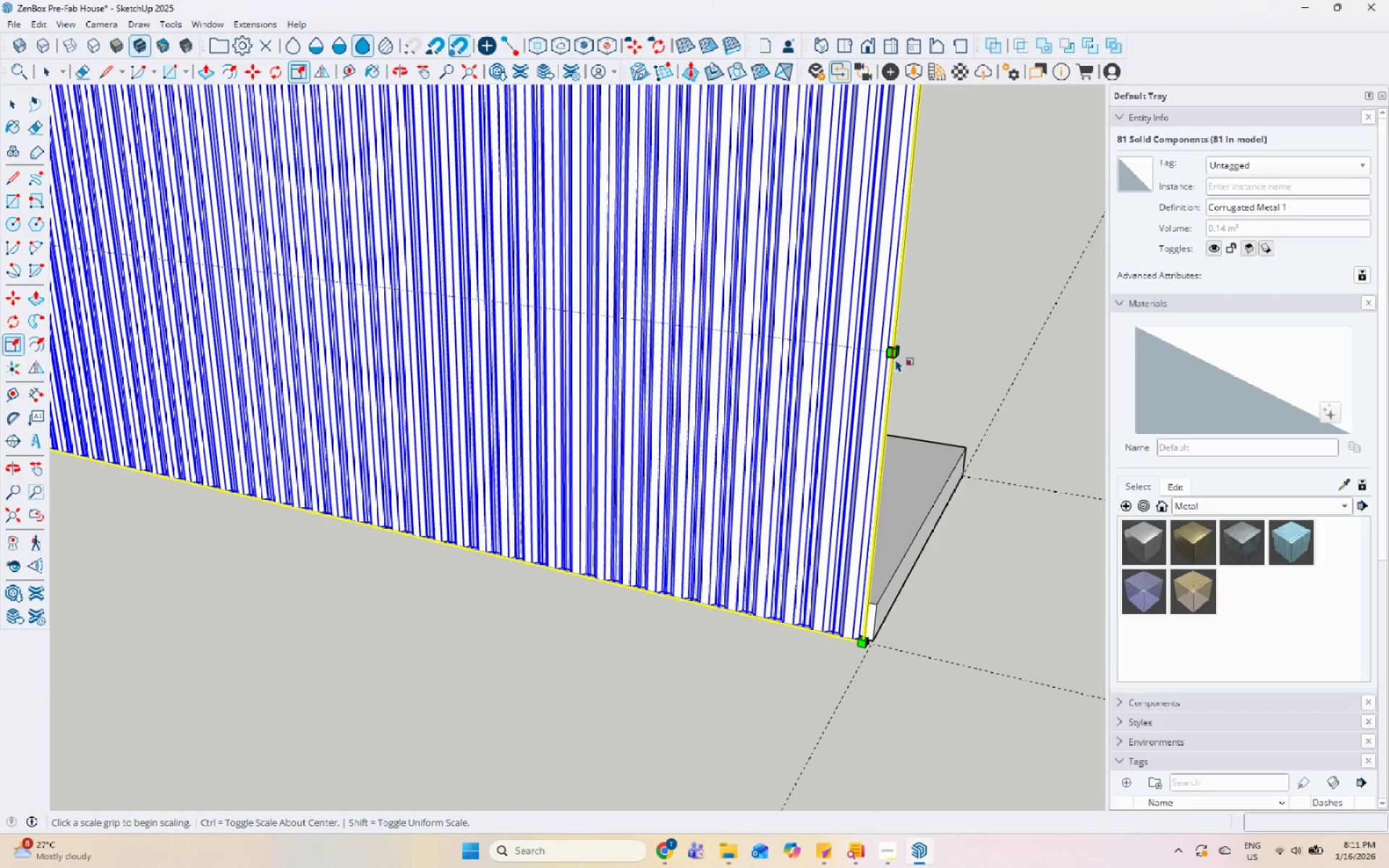 
scroll: coordinate [914, 616], scroll_direction: up, amount: 15.0
 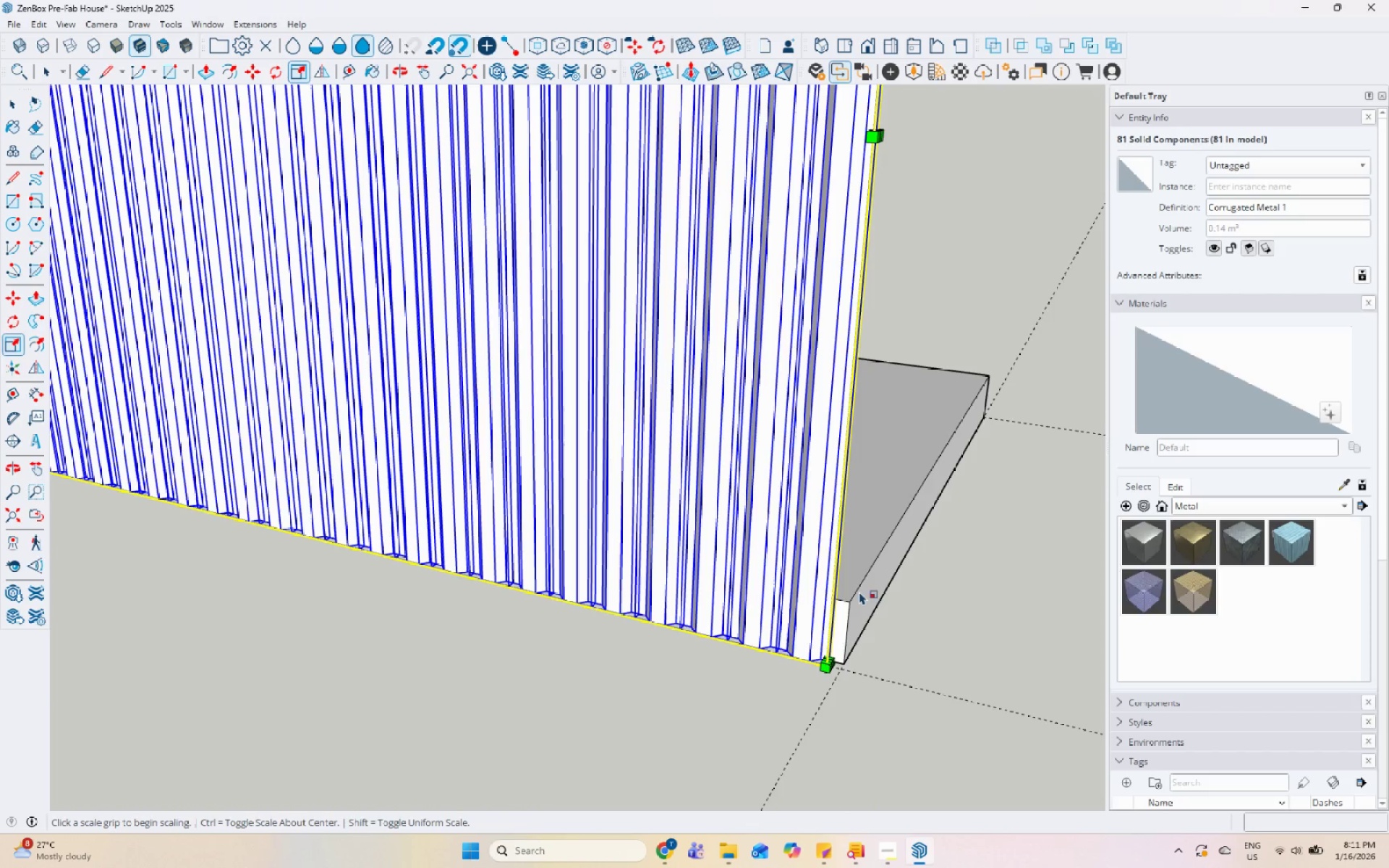 
scroll: coordinate [859, 575], scroll_direction: down, amount: 7.0
 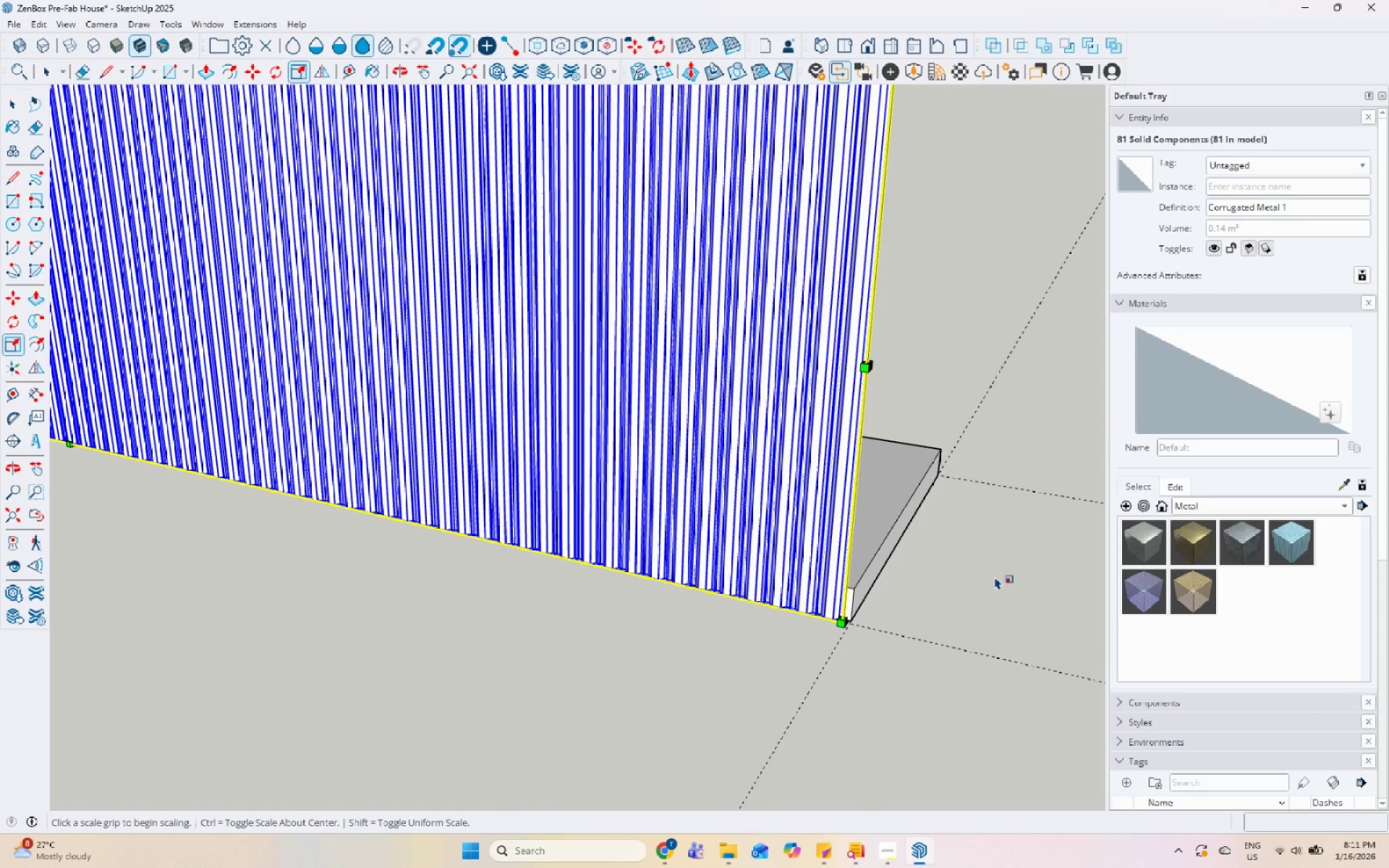 
left_click([995, 576])
 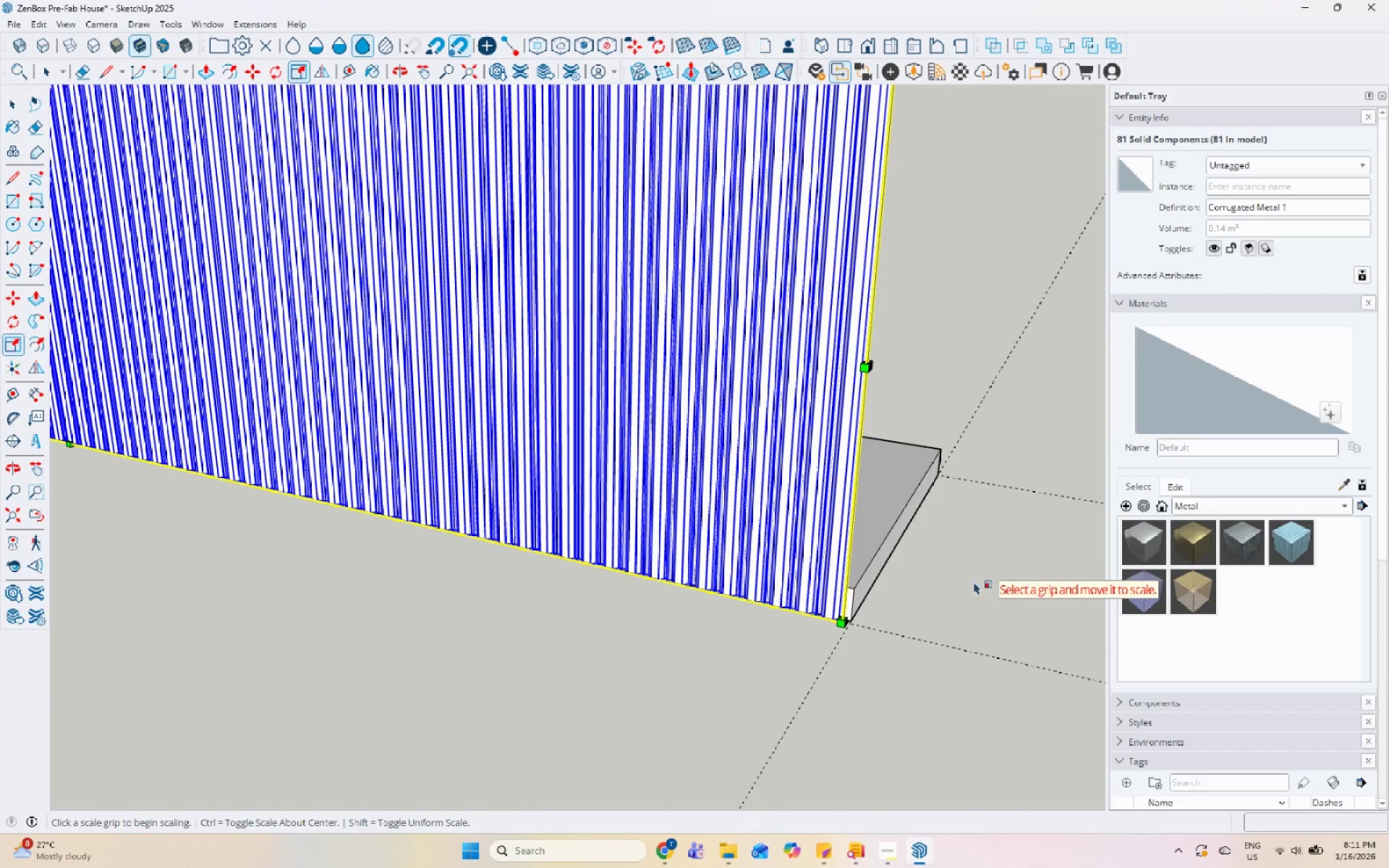 
key(Escape)
 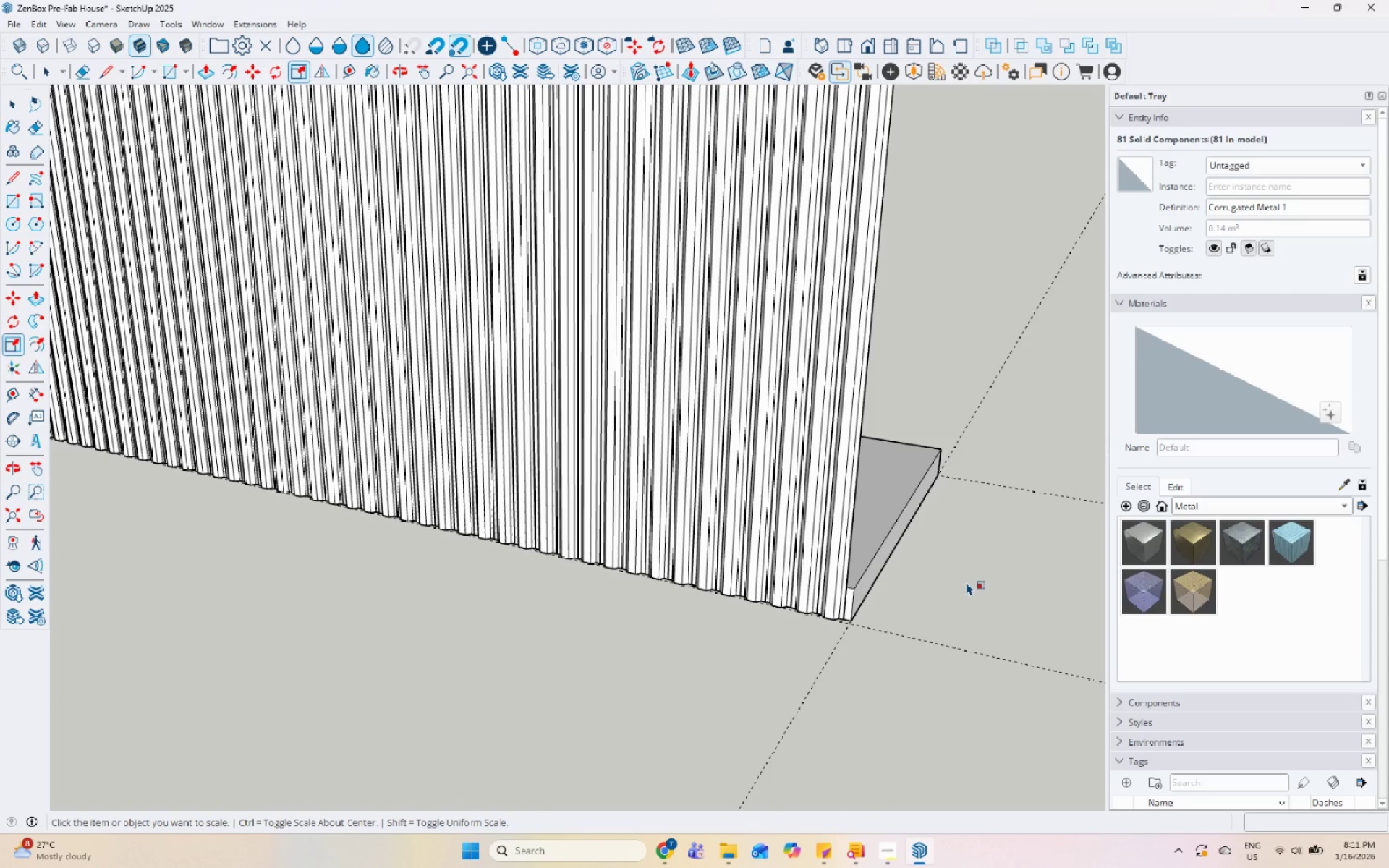 
key(Escape)
 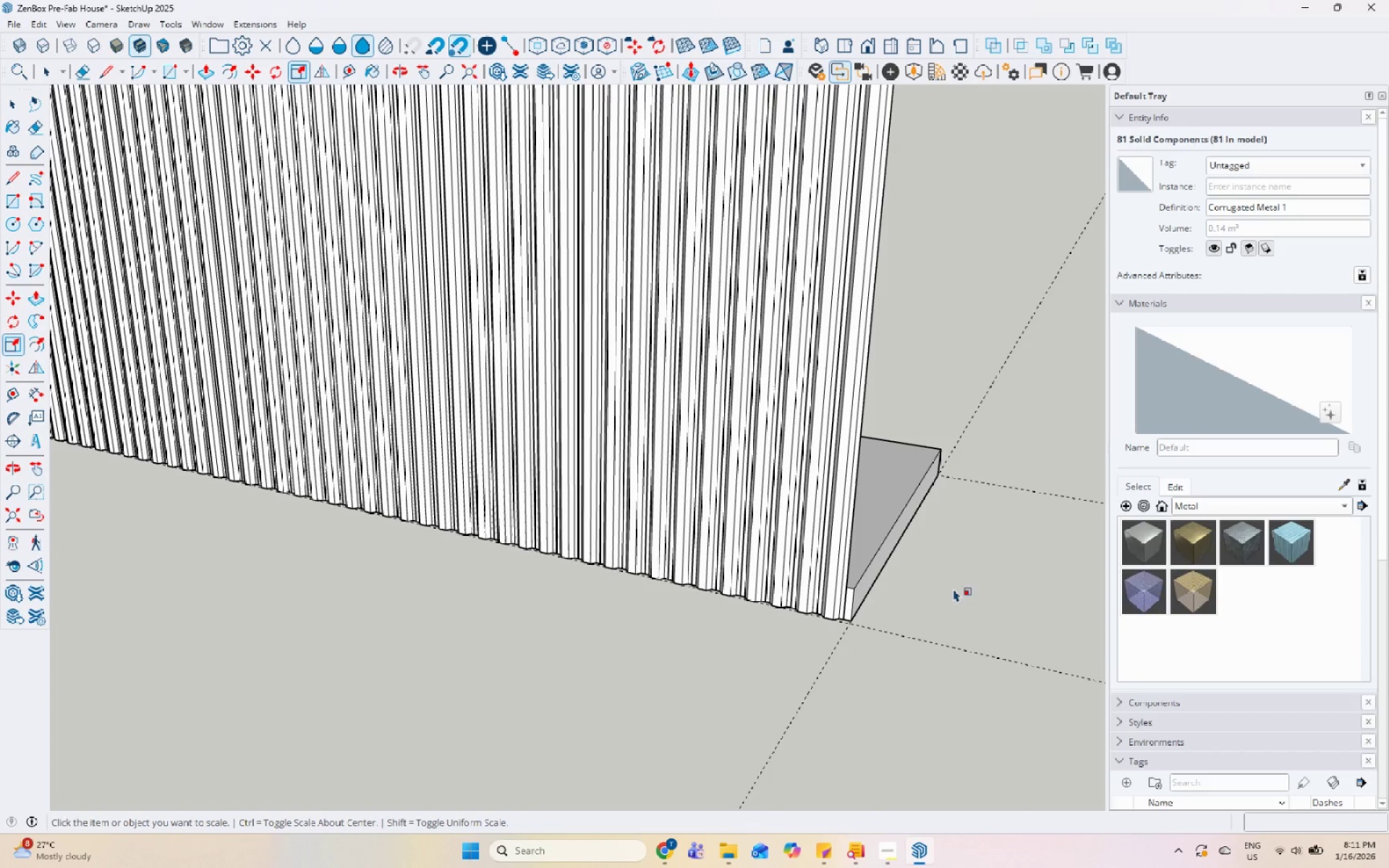 
left_click([951, 590])
 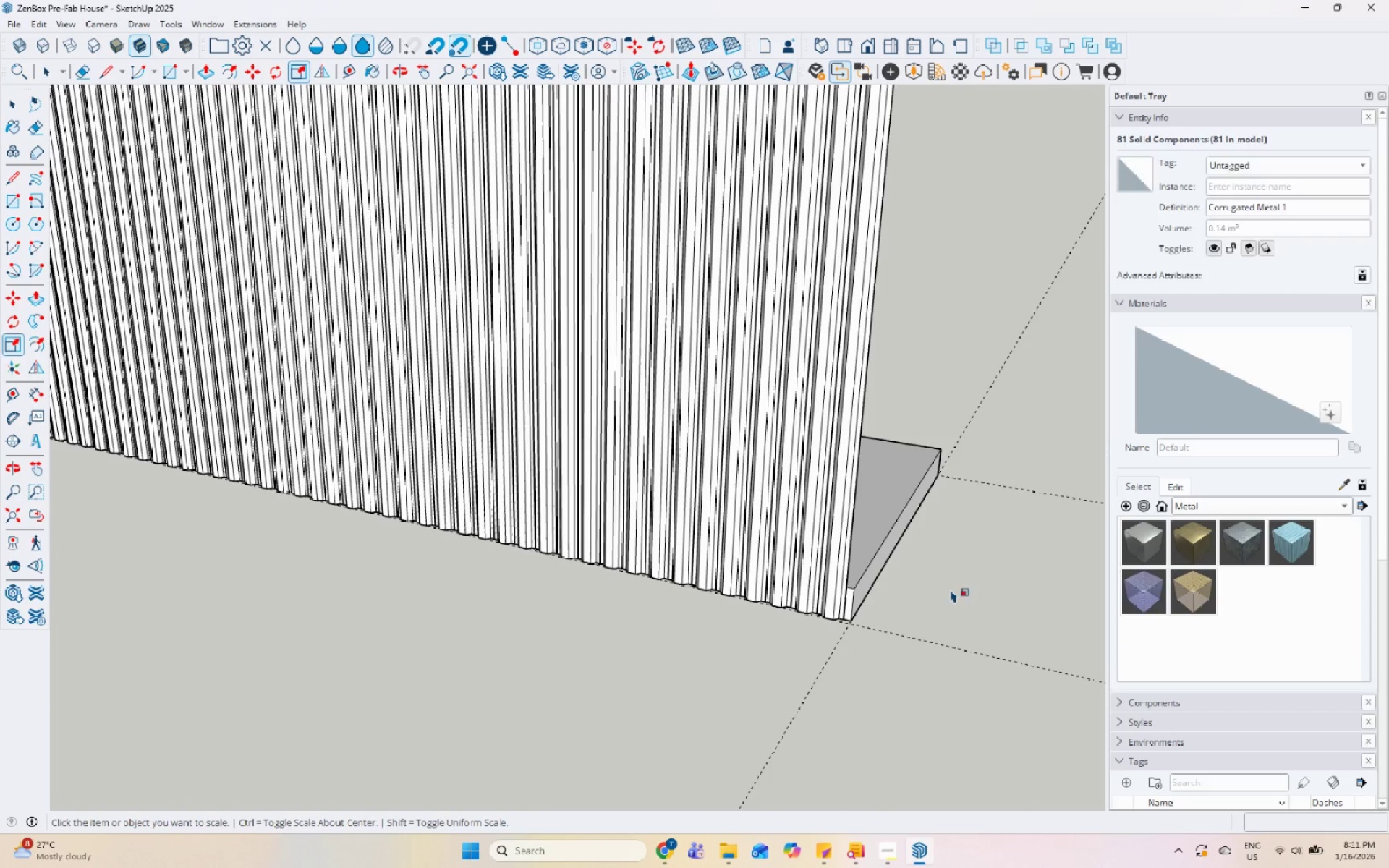 
key(Space)
 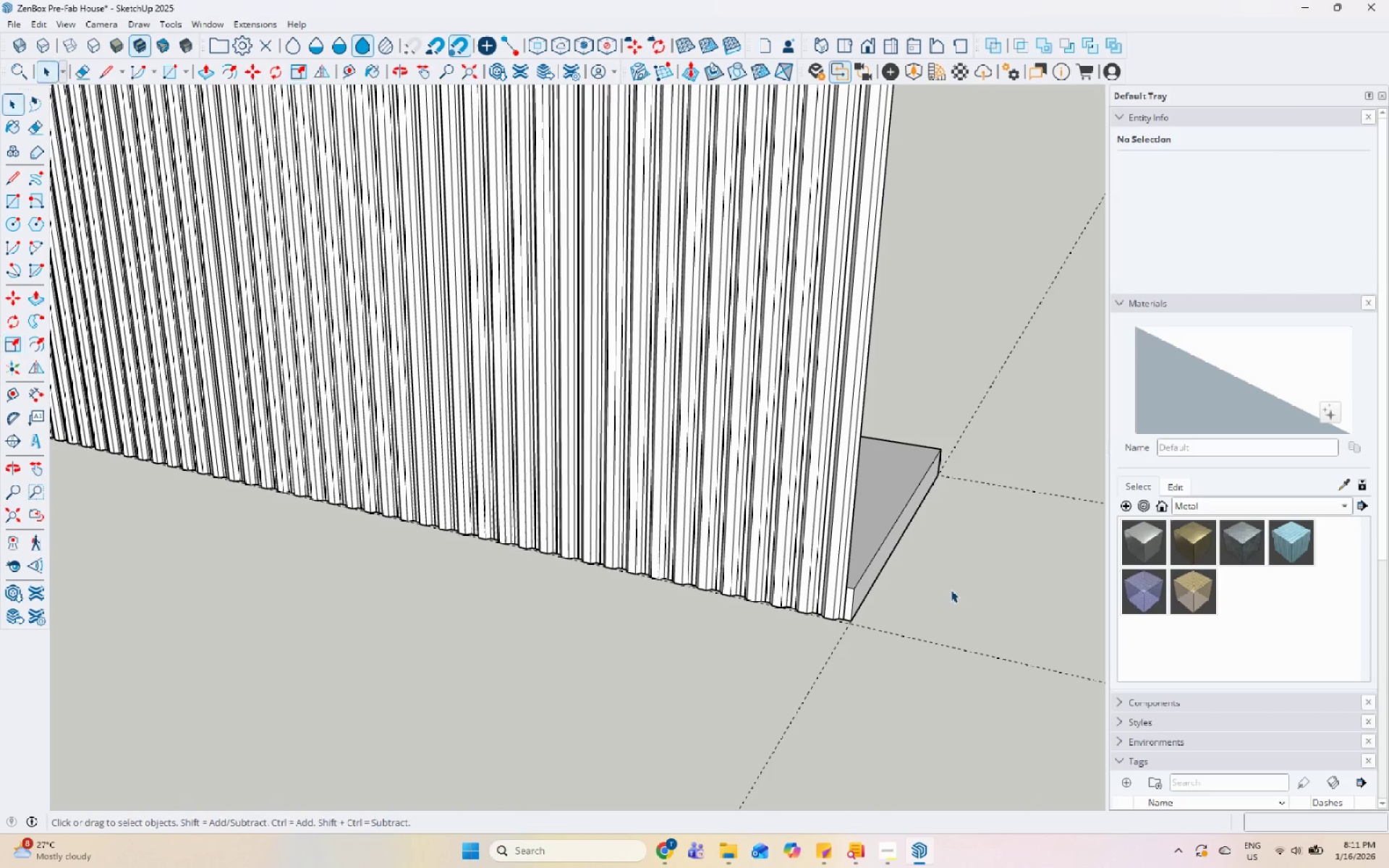 
scroll: coordinate [950, 590], scroll_direction: up, amount: 6.0
 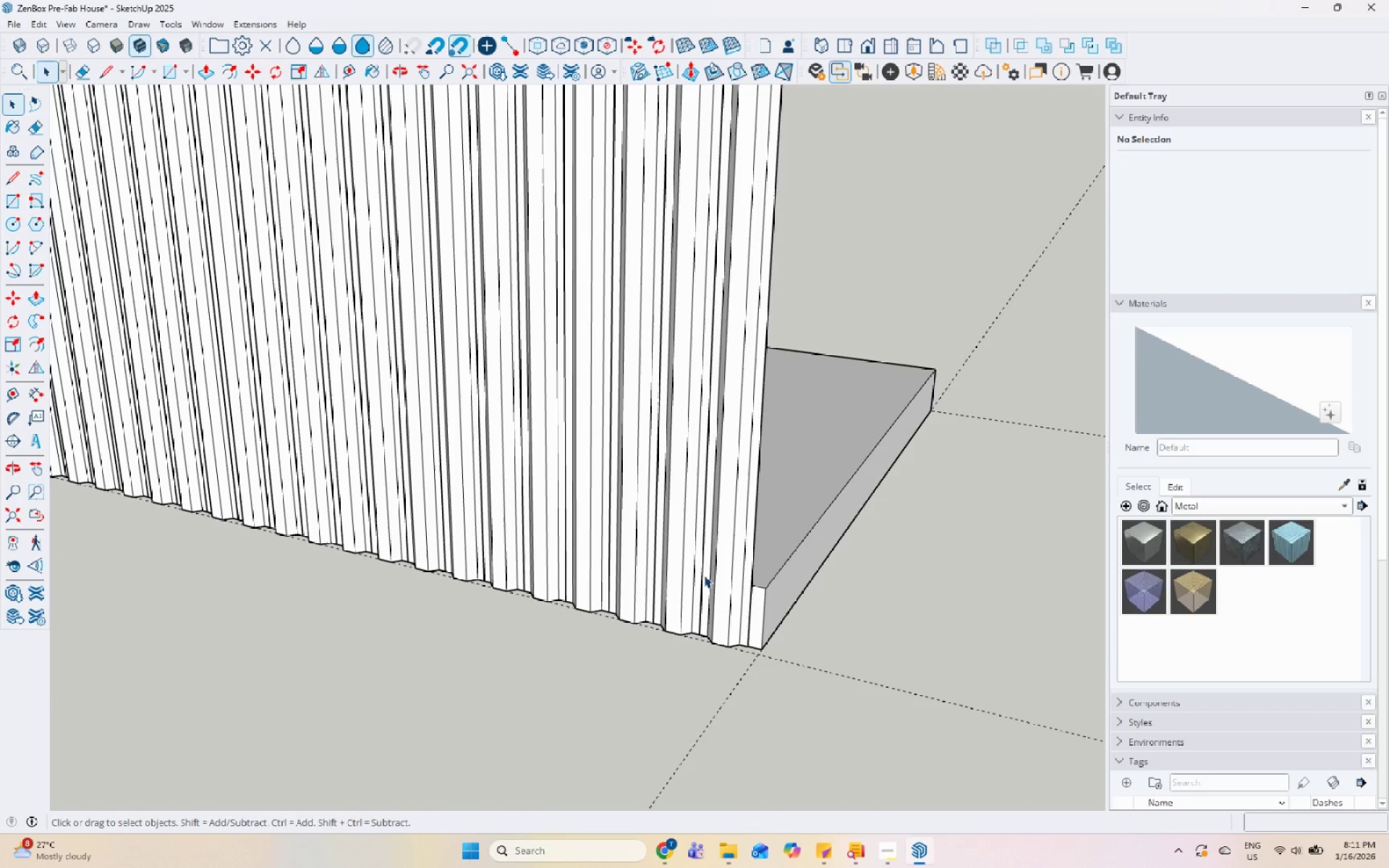 
scroll: coordinate [770, 628], scroll_direction: down, amount: 18.0
 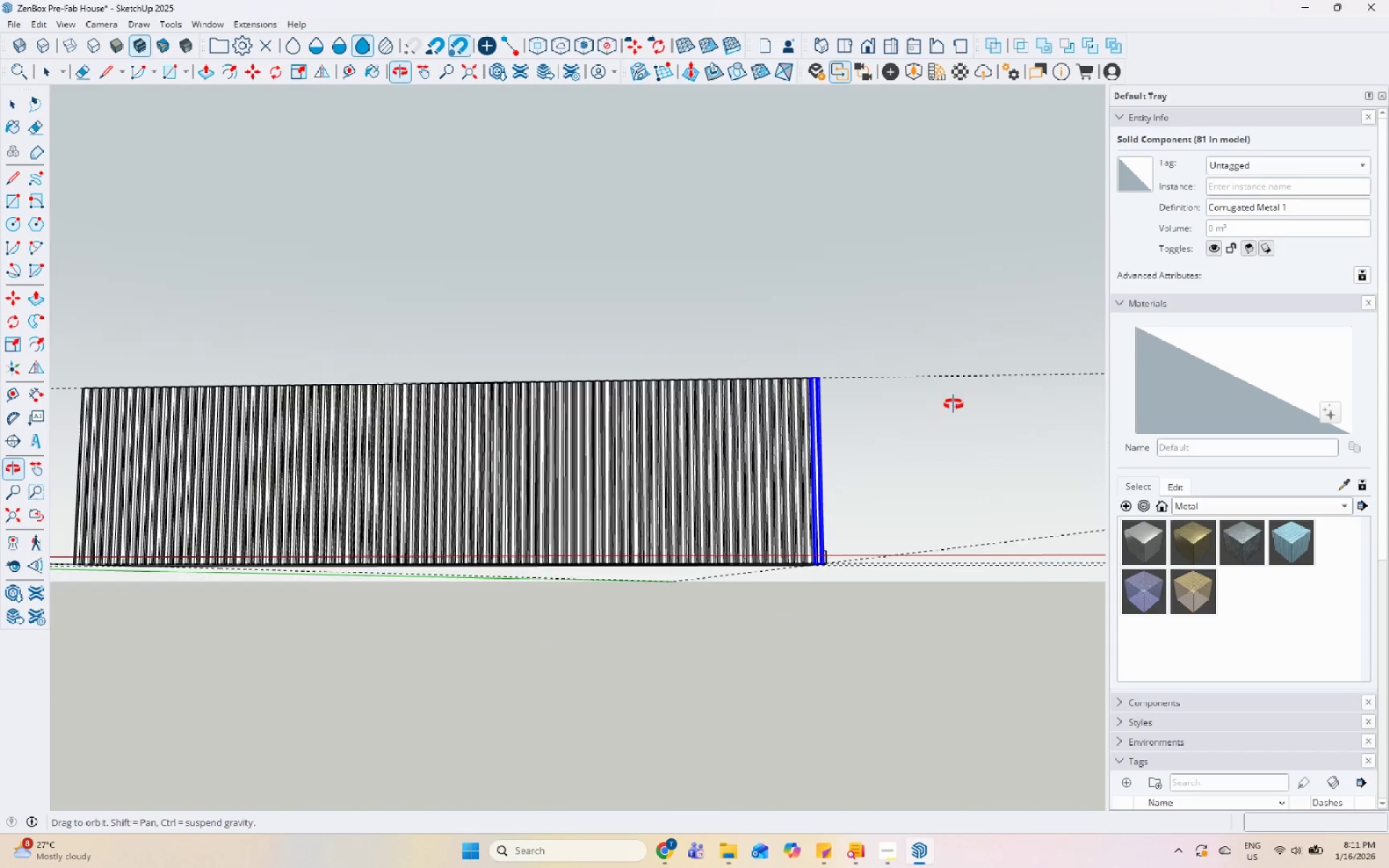 
left_click_drag(start_coordinate=[876, 422], to_coordinate=[314, 364])
 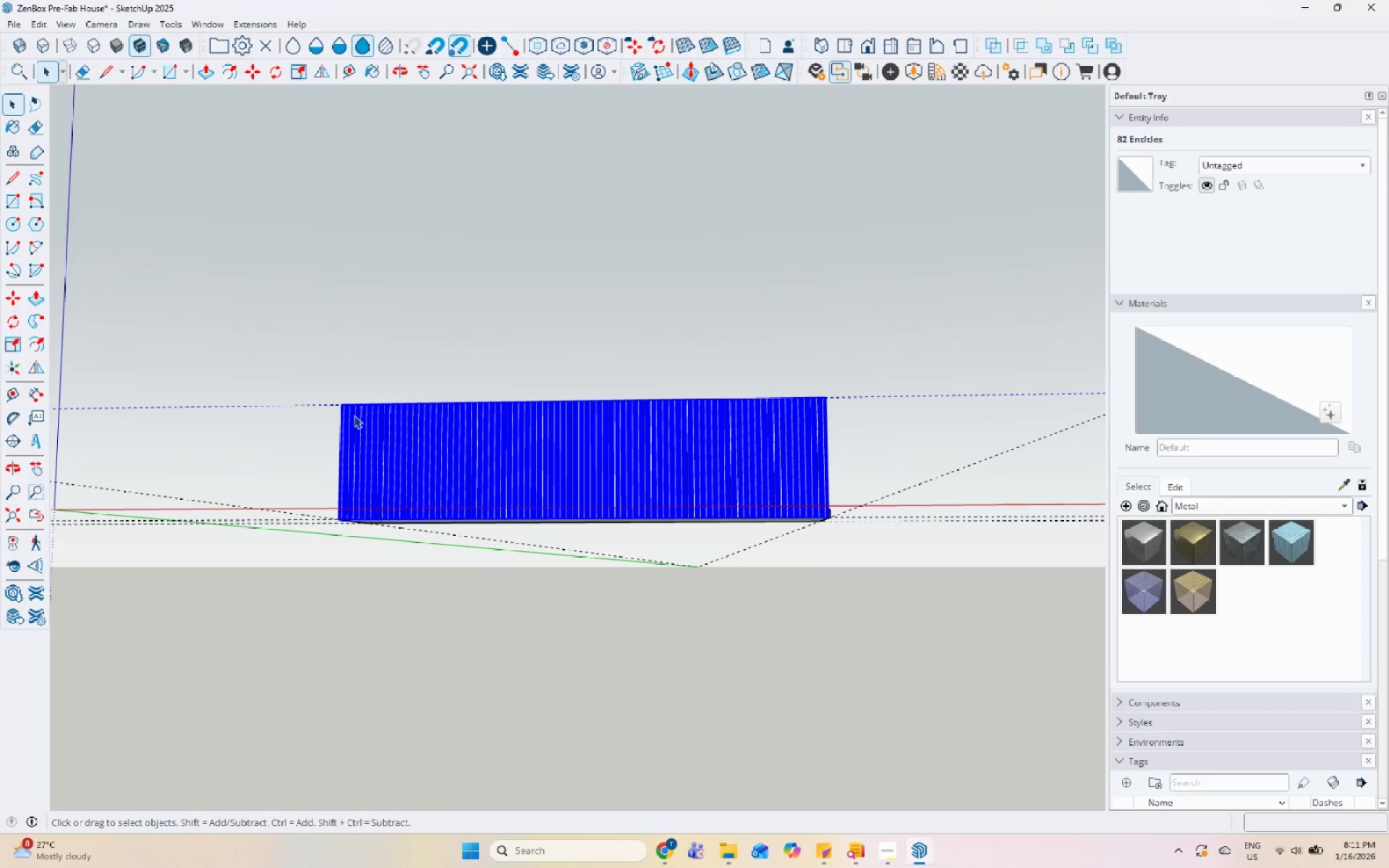 
scroll: coordinate [840, 433], scroll_direction: down, amount: 5.0
 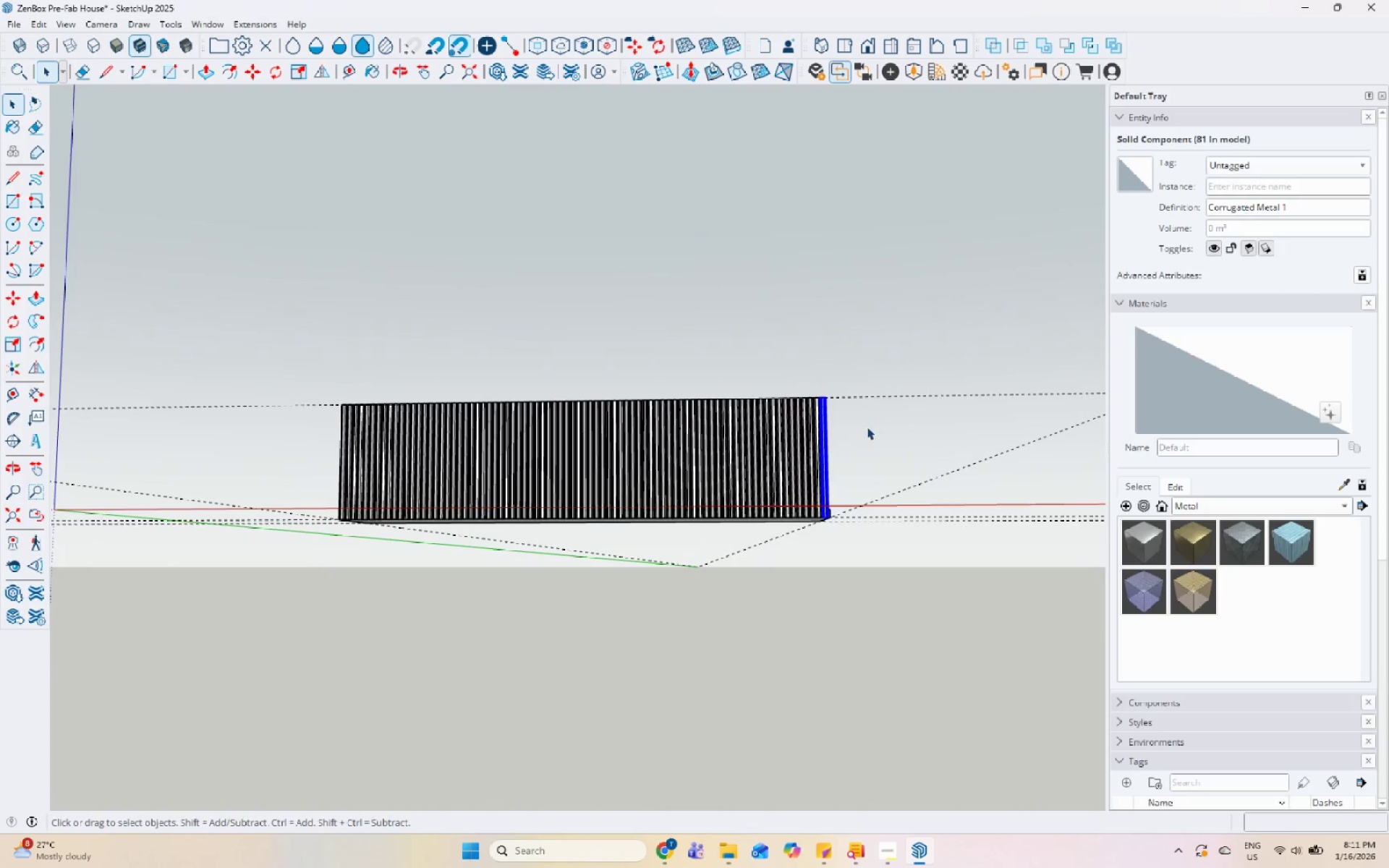 
hold_key(key=ShiftLeft, duration=0.53)
left_click([305, 404])
 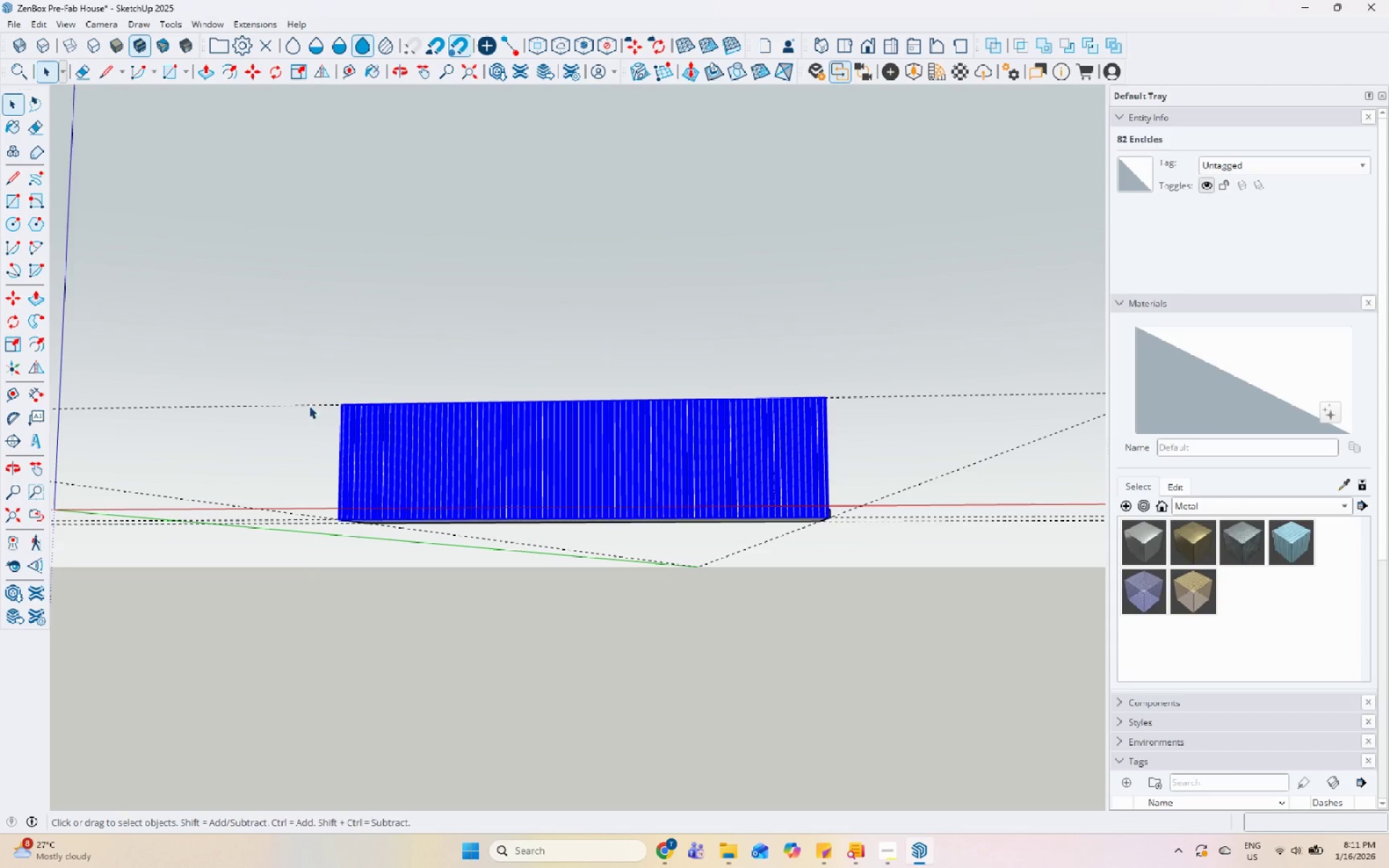 
right_click([443, 443])
 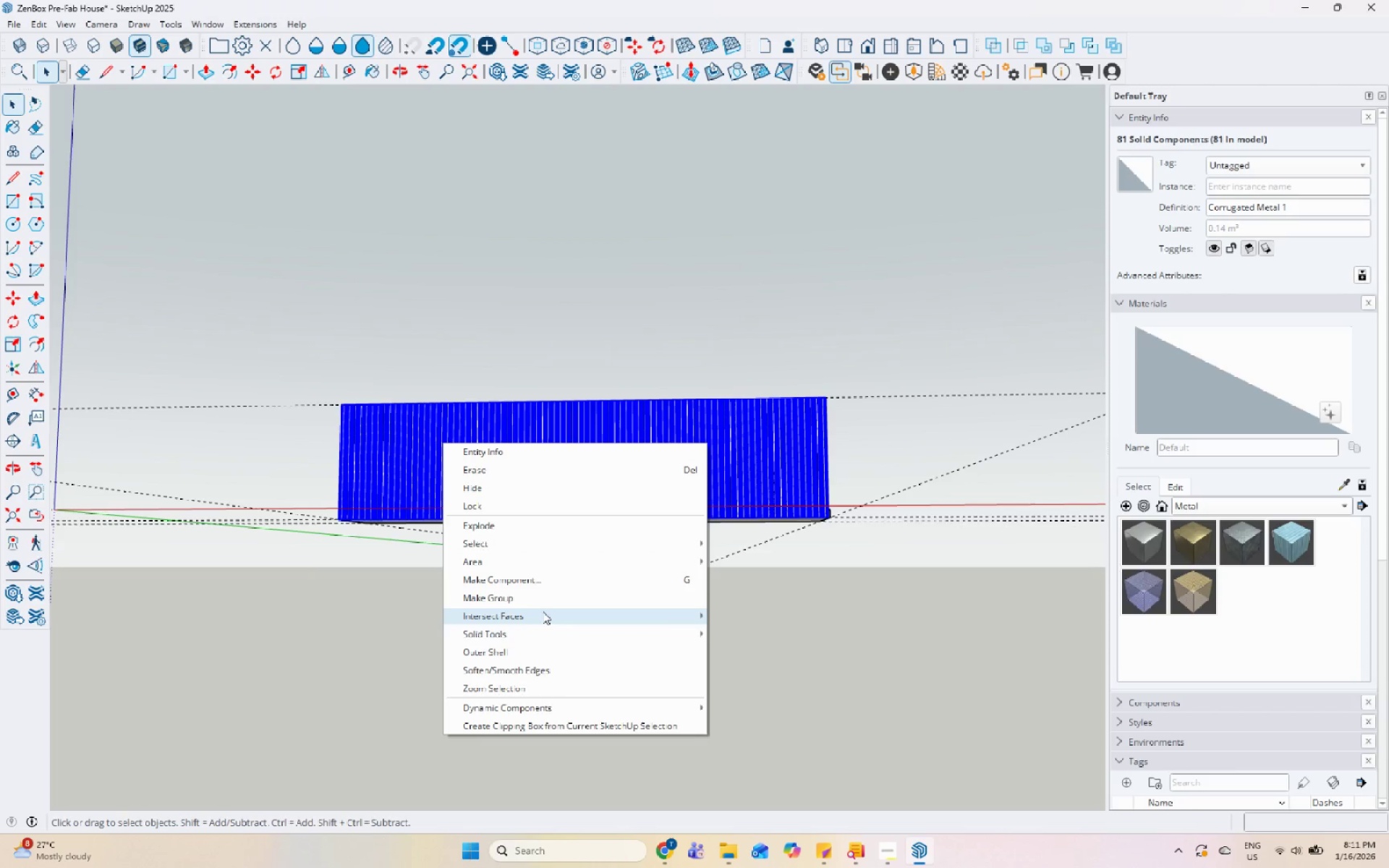 
left_click([547, 598])
 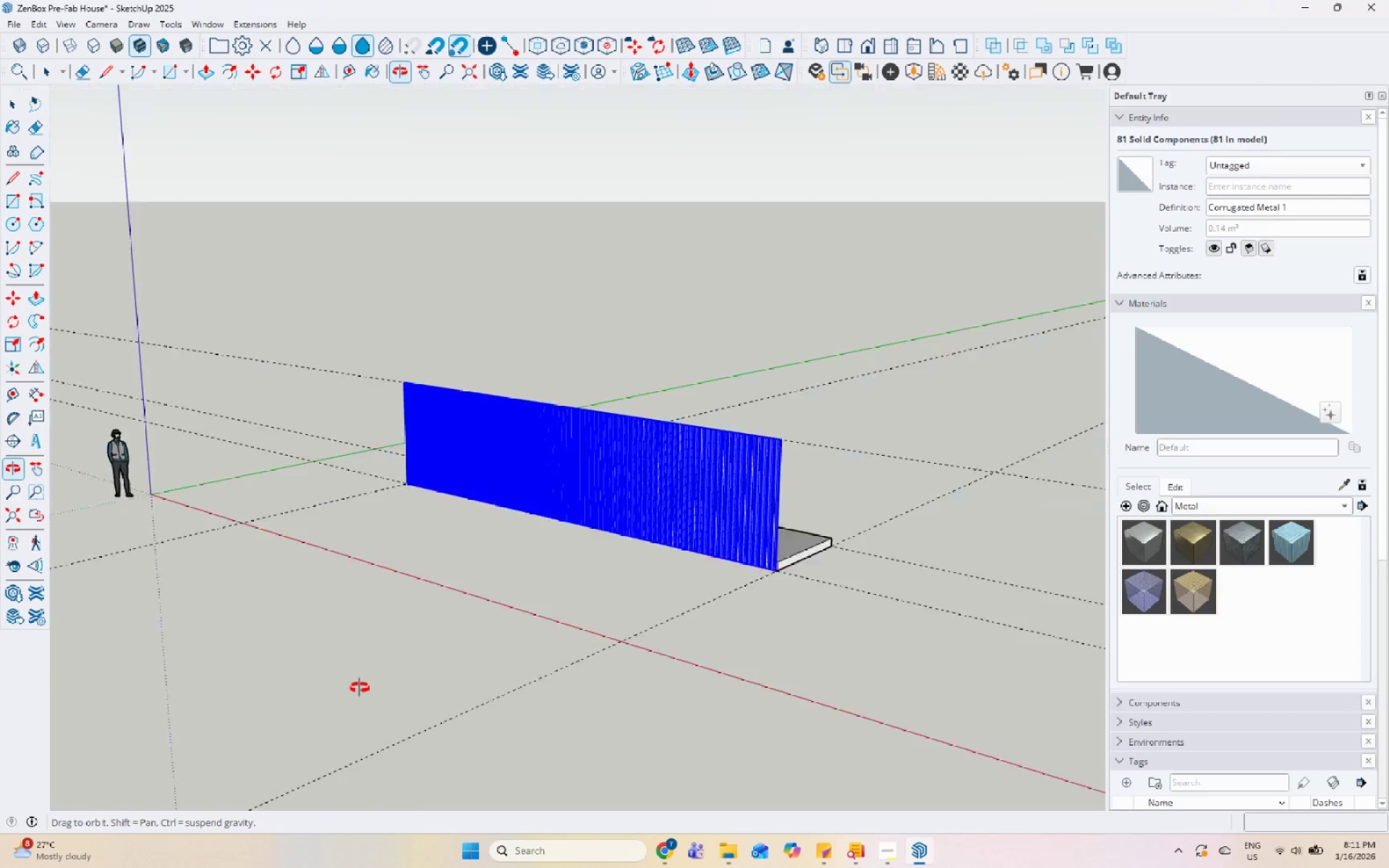 
scroll: coordinate [613, 646], scroll_direction: up, amount: 11.0
 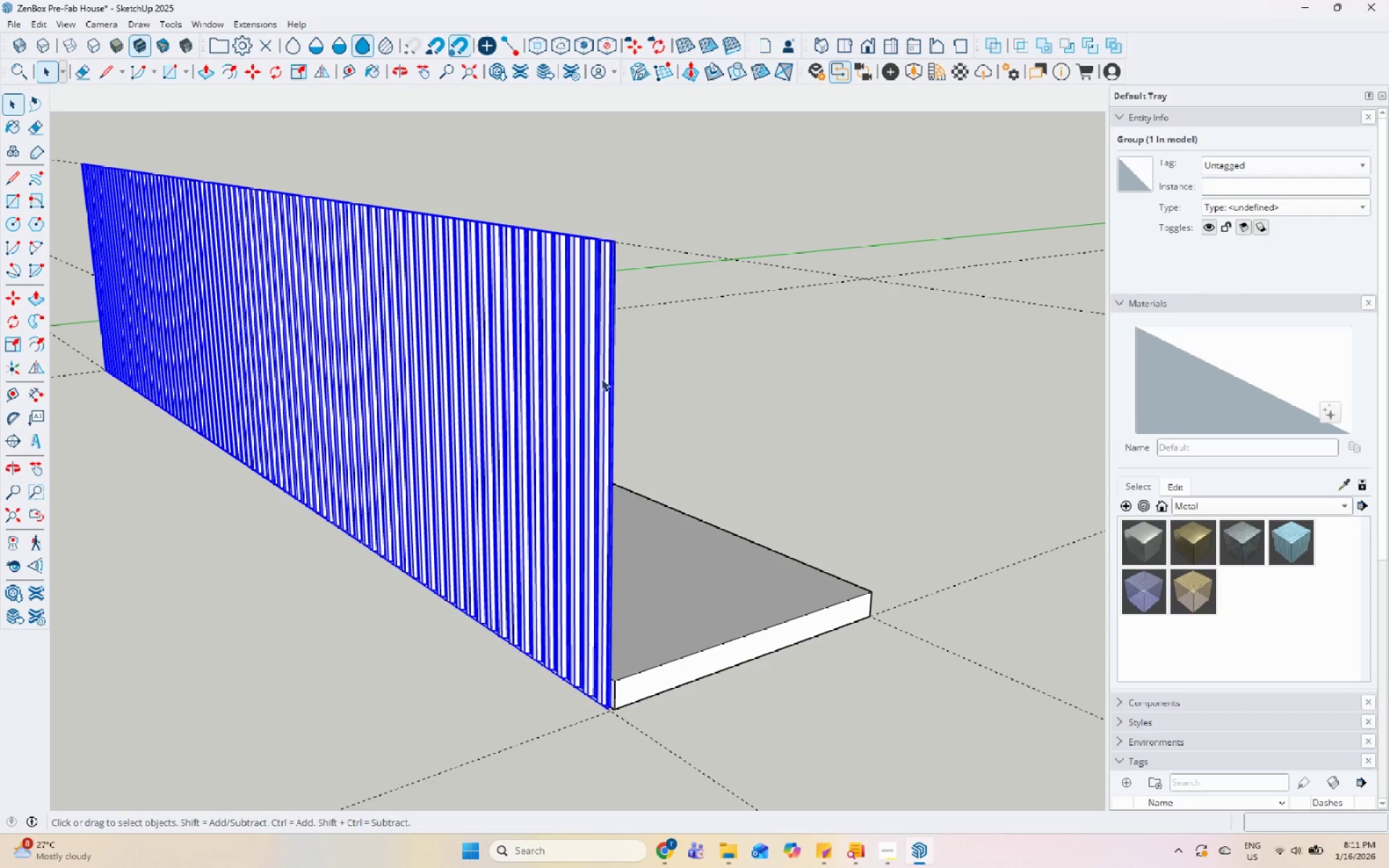 
scroll: coordinate [602, 477], scroll_direction: down, amount: 5.0
 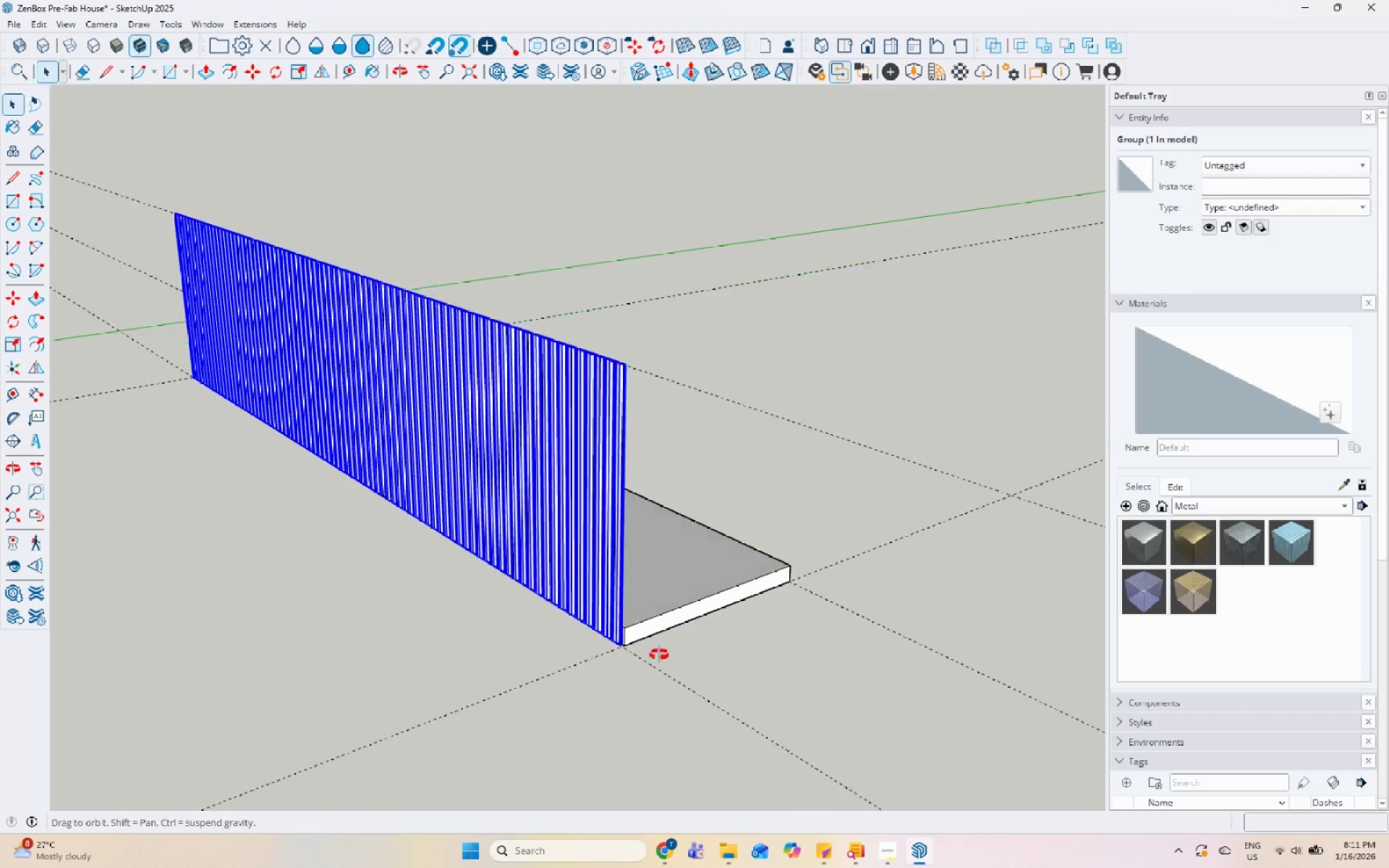 
key(M)
 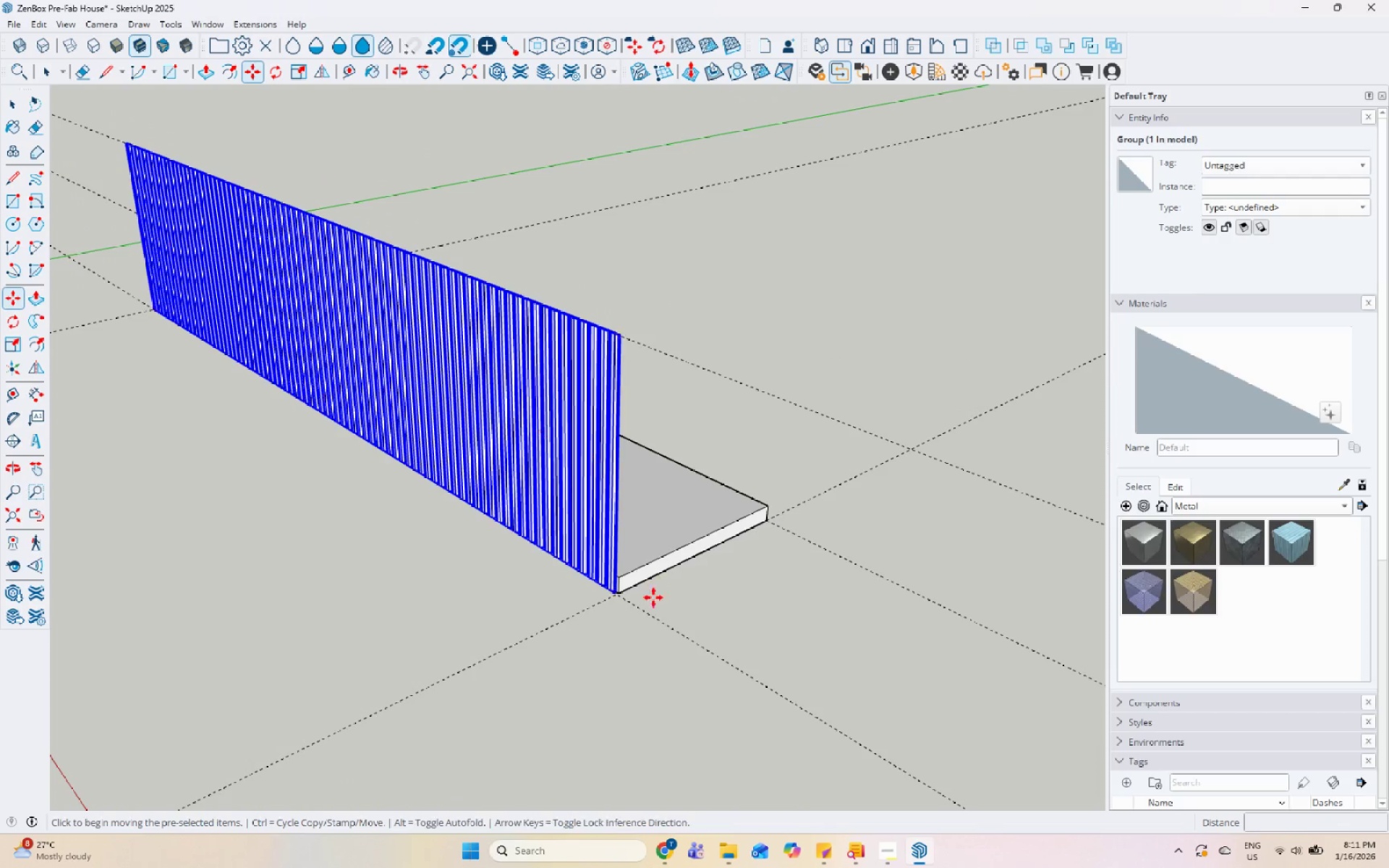 
key(Control+ControlLeft)
 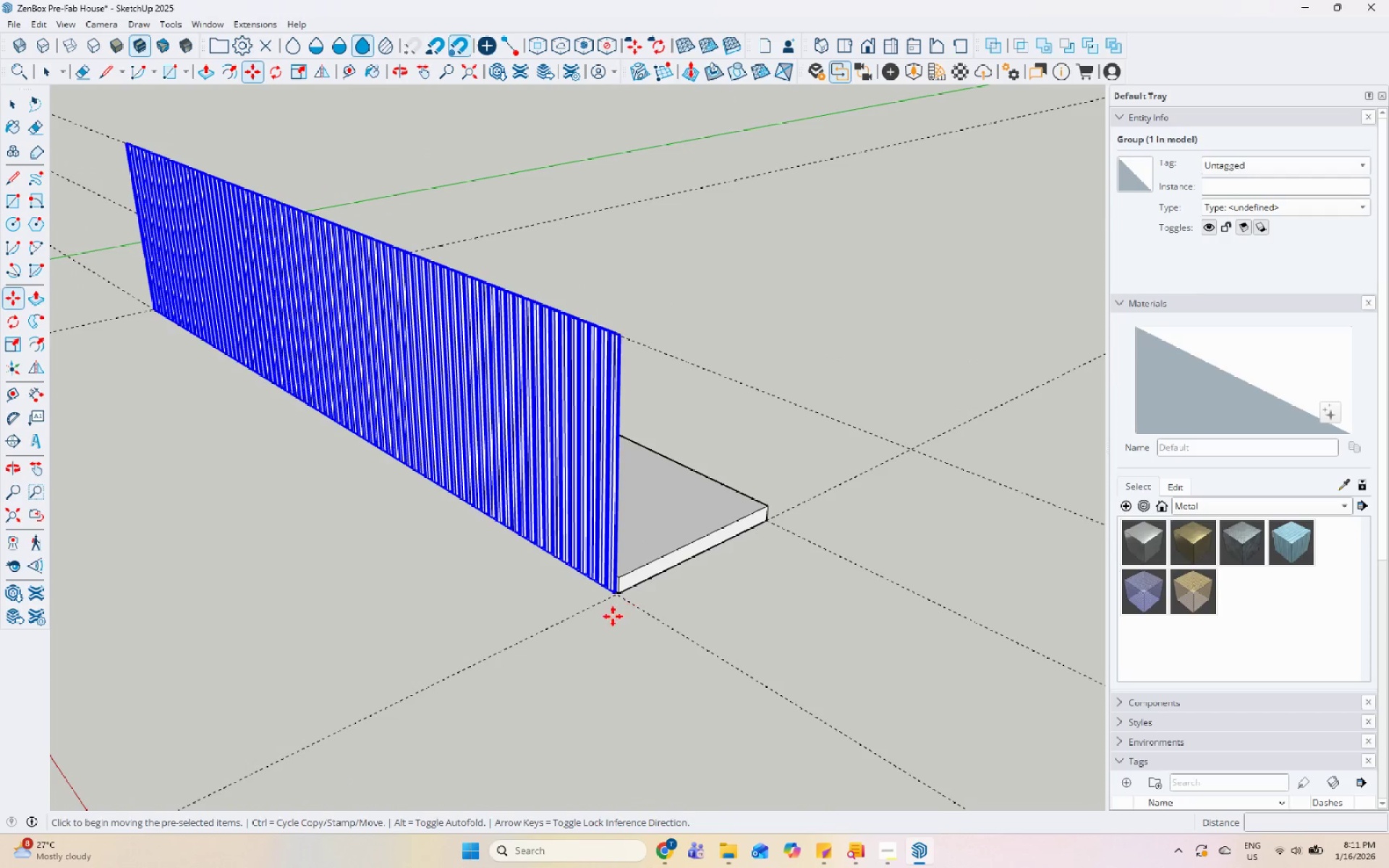 
left_click_drag(start_coordinate=[608, 616], to_coordinate=[623, 616])
 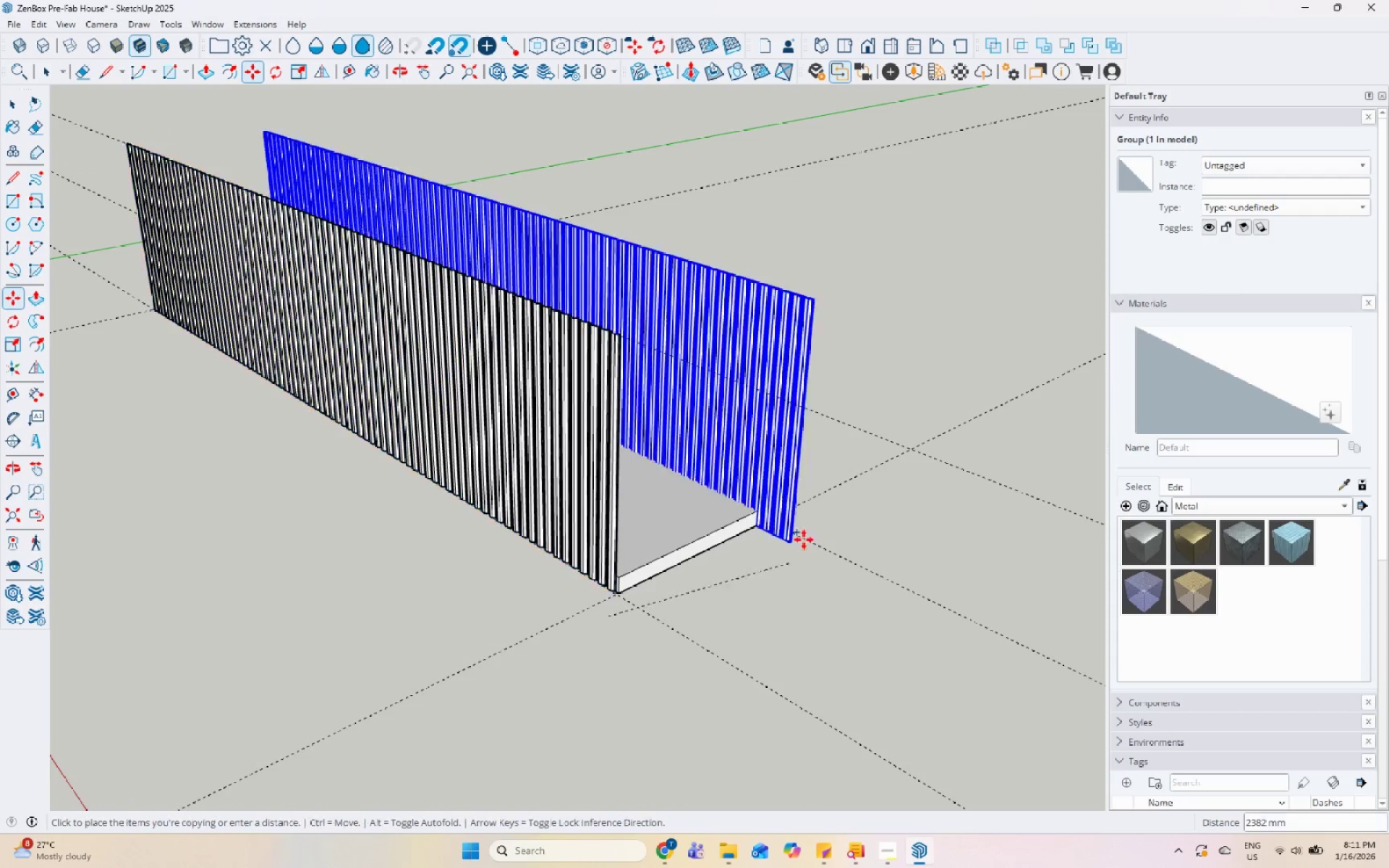 
scroll: coordinate [566, 454], scroll_direction: down, amount: 14.0
 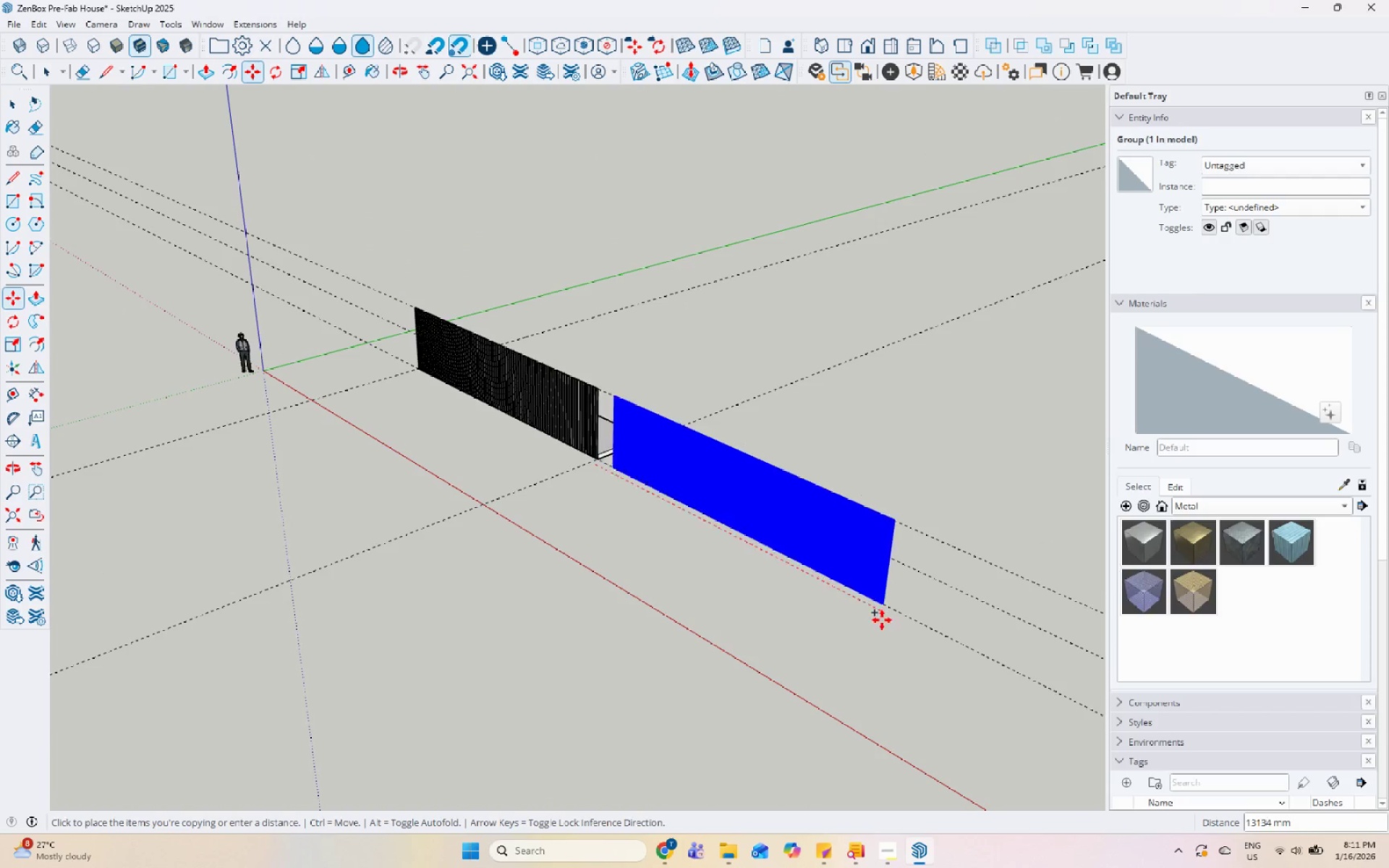 
key(Space)
 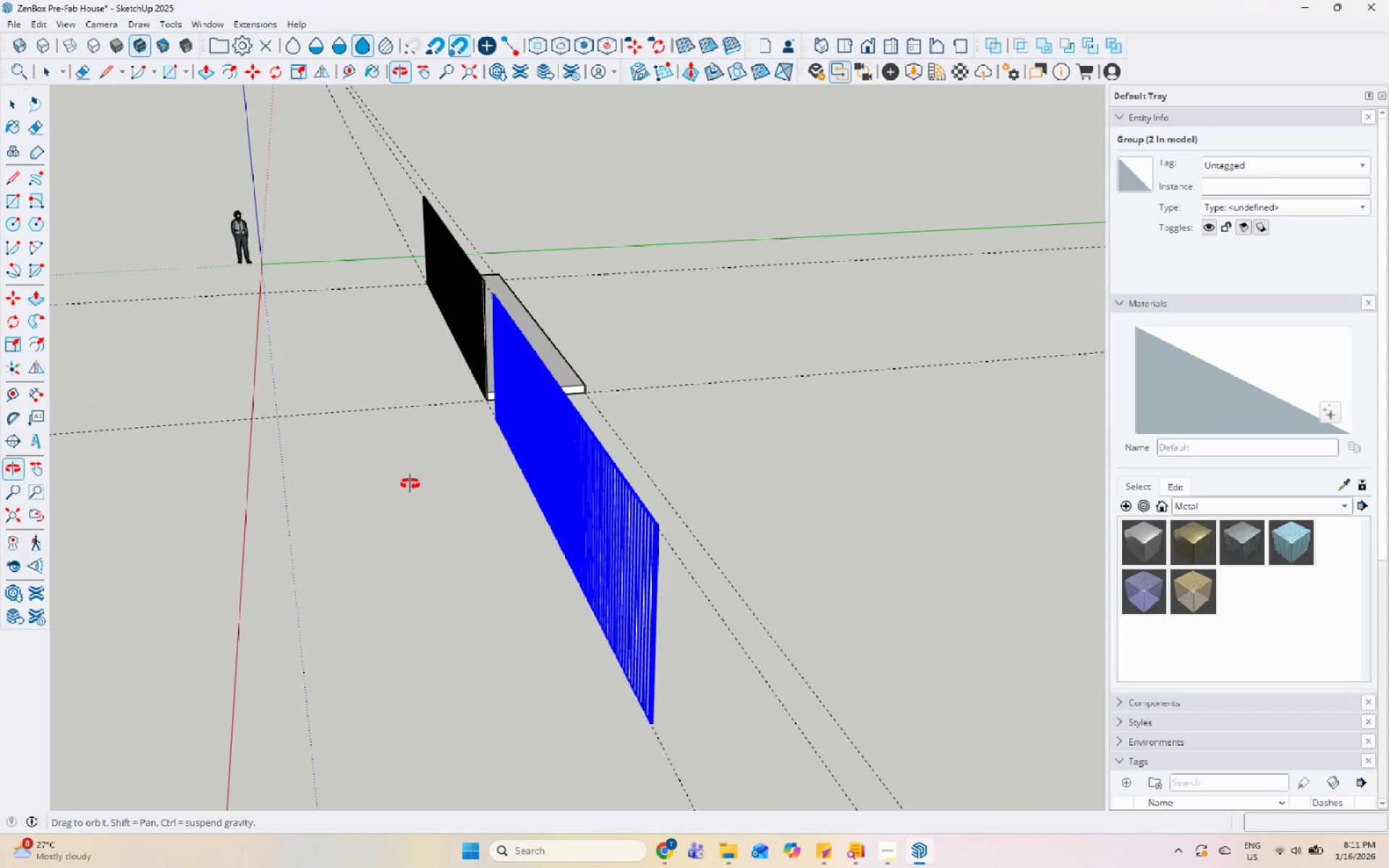 
scroll: coordinate [378, 420], scroll_direction: up, amount: 10.0
 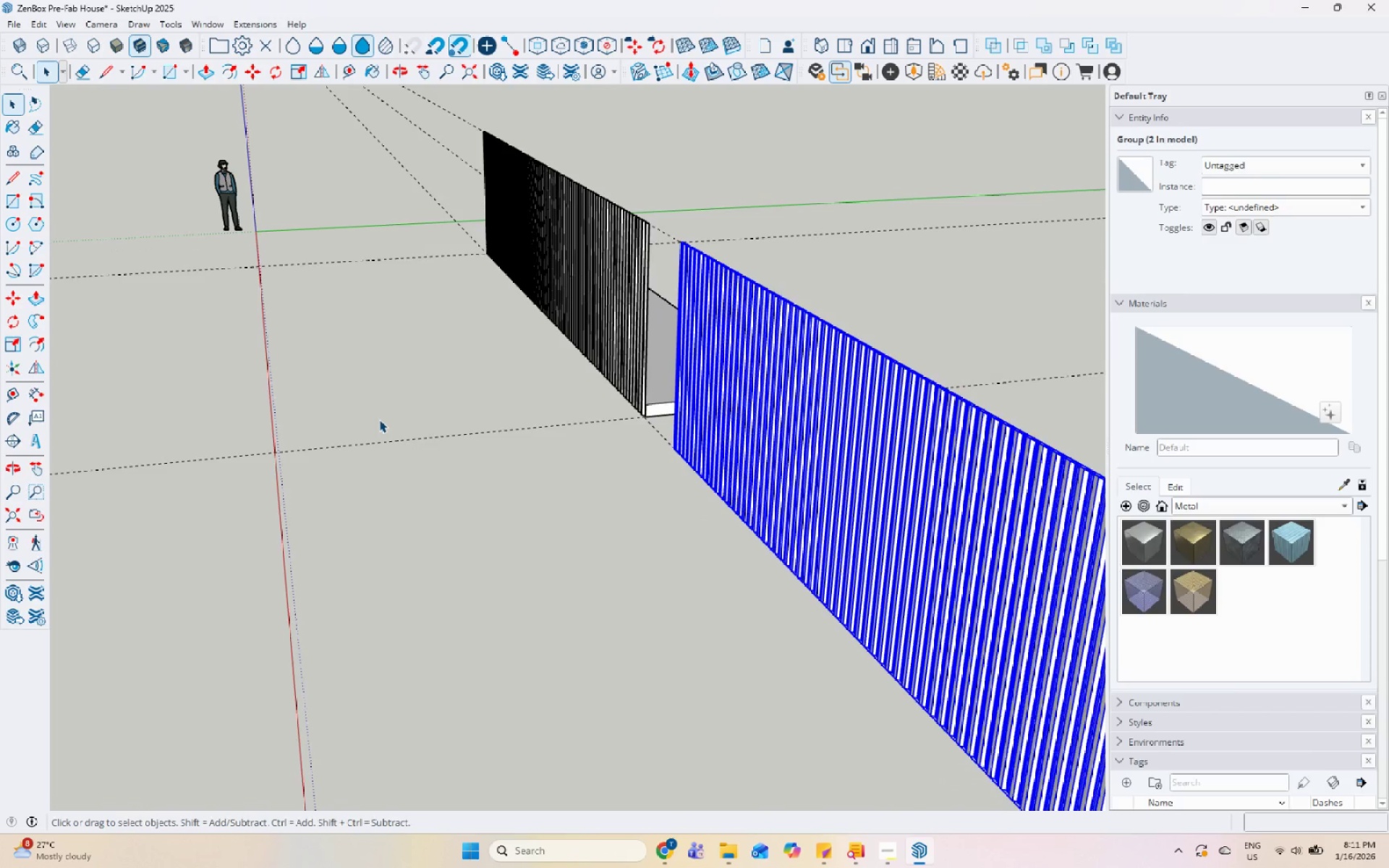 
key(Control+Z)
 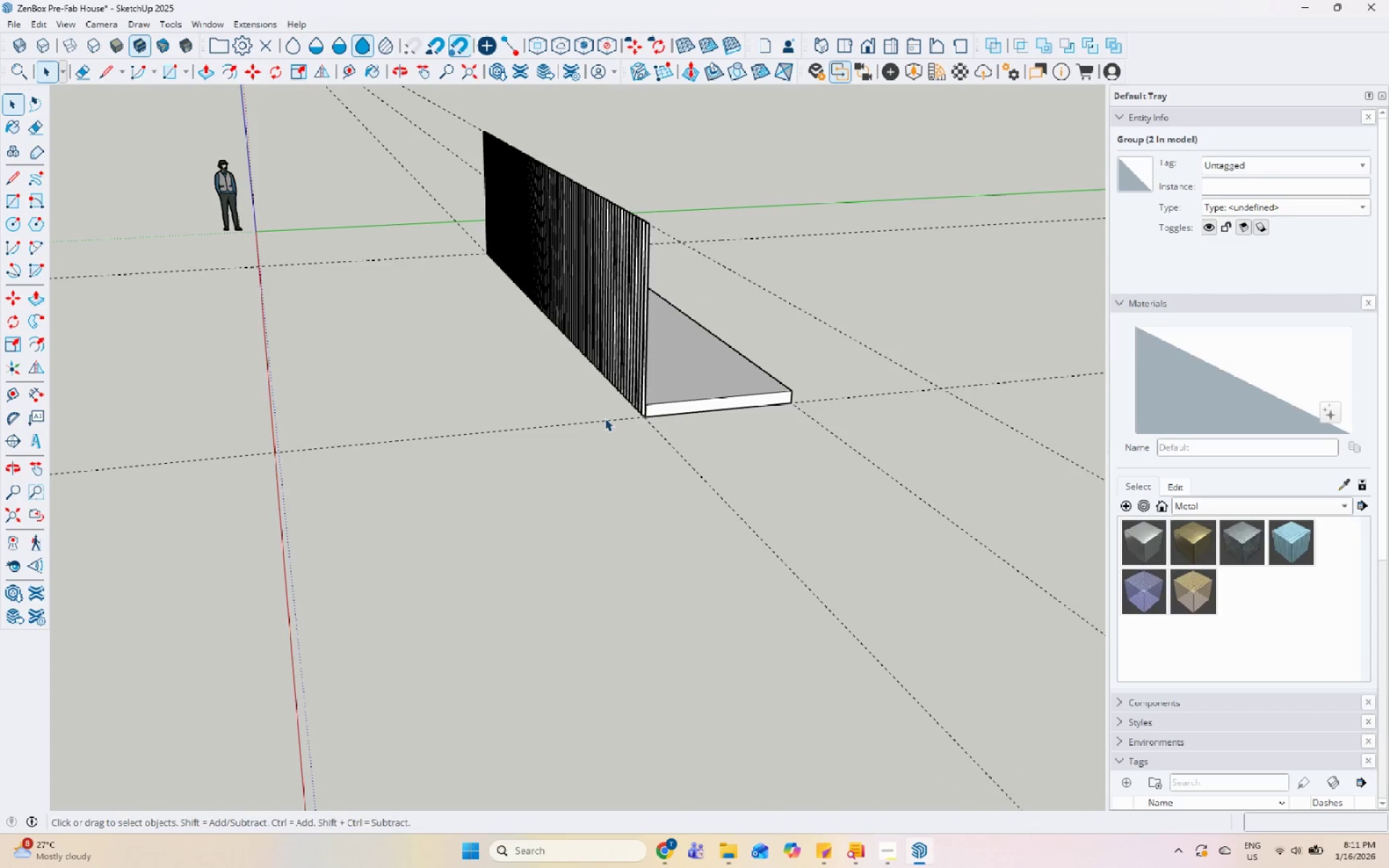 
scroll: coordinate [208, 587], scroll_direction: up, amount: 11.0
 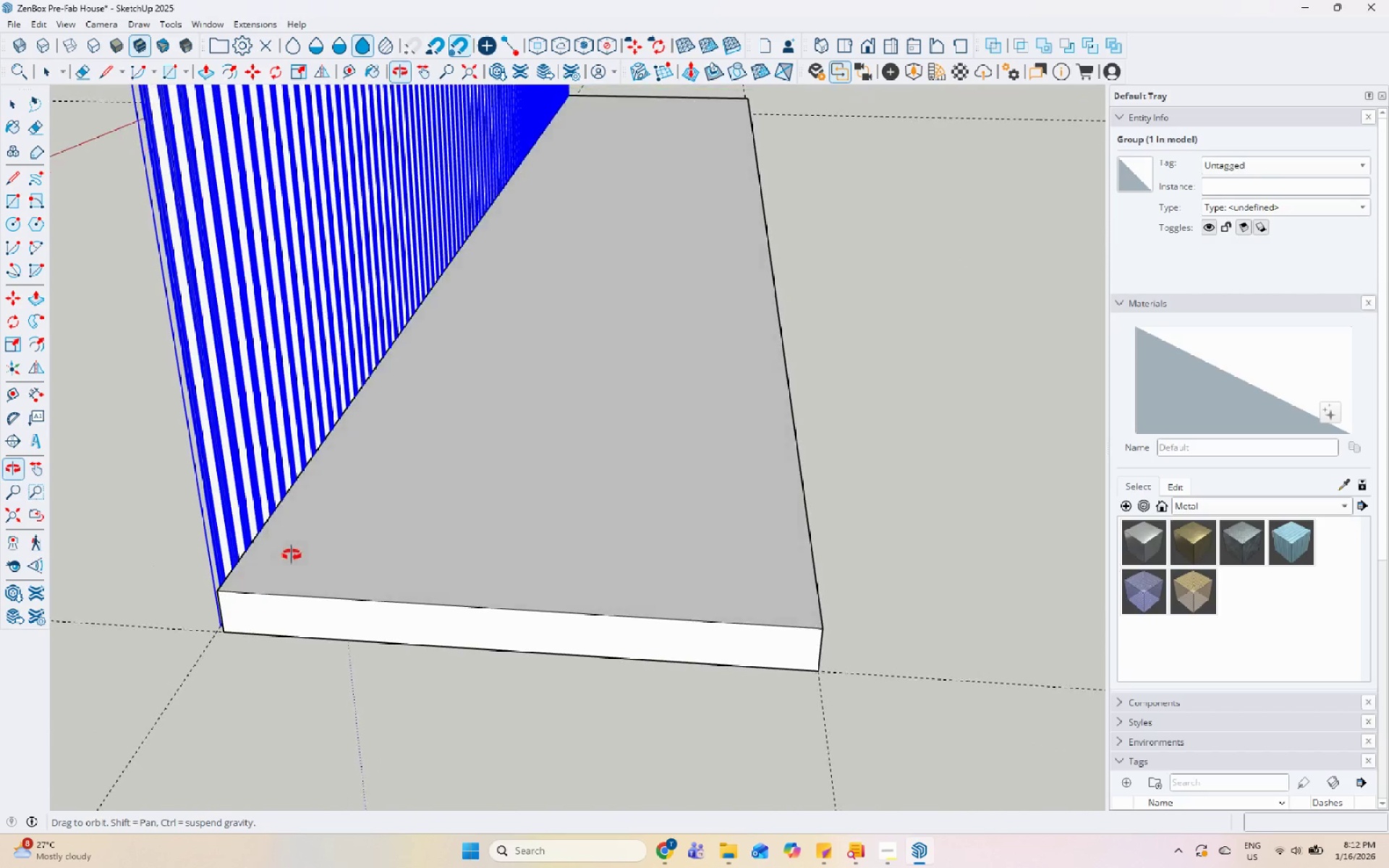 
key(M)
 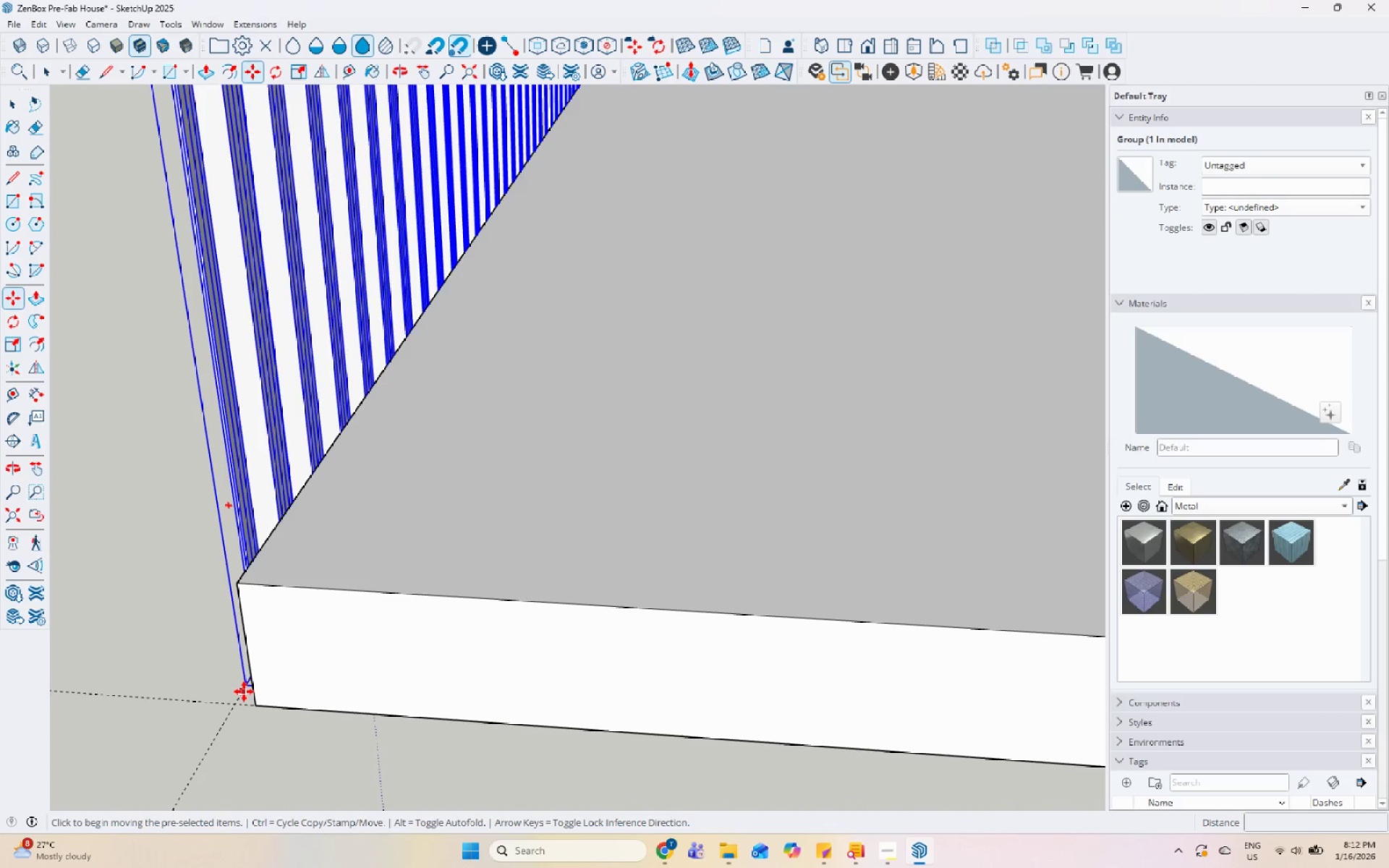 
scroll: coordinate [224, 637], scroll_direction: up, amount: 10.0
 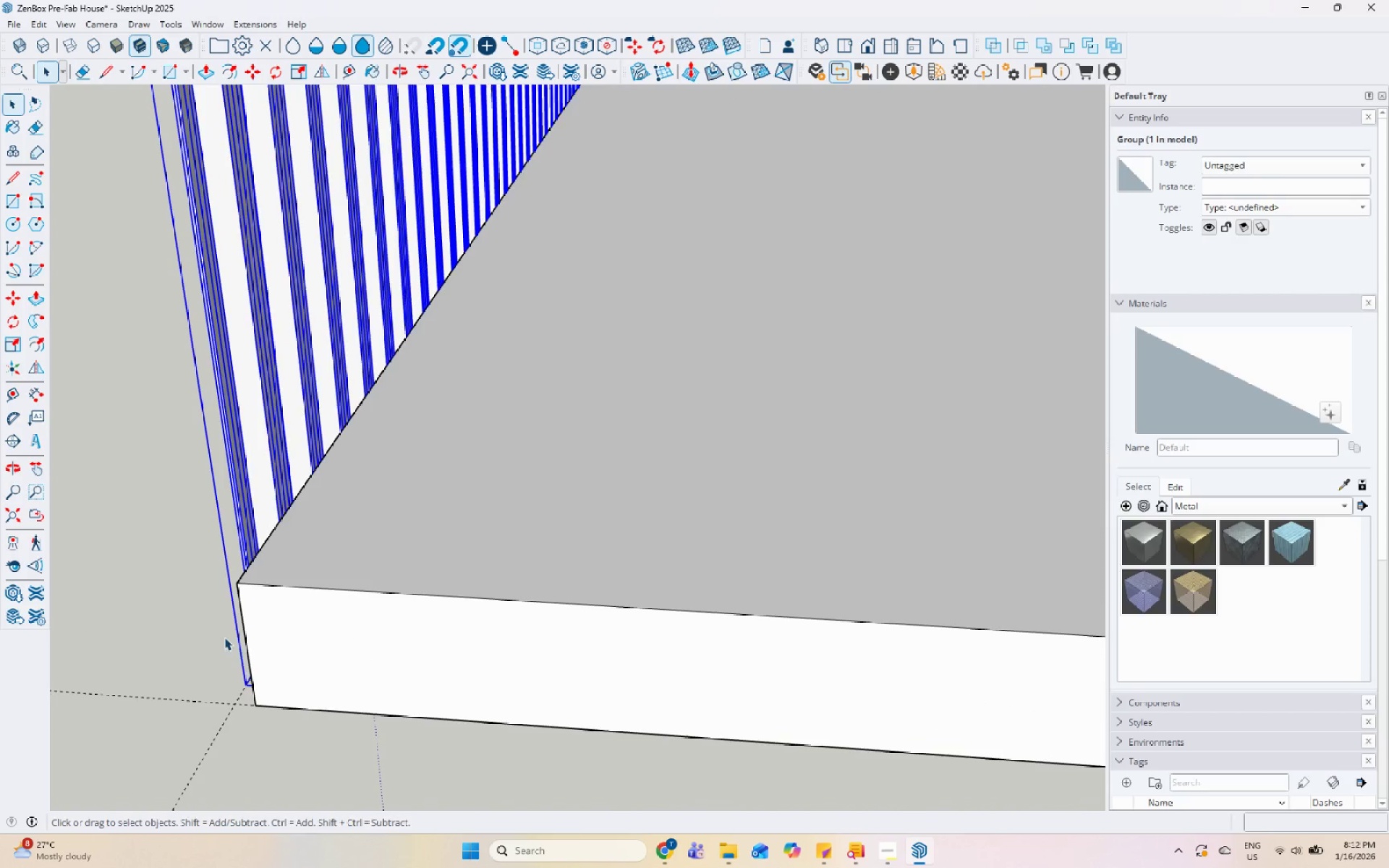 
key(Control+ControlLeft)
 